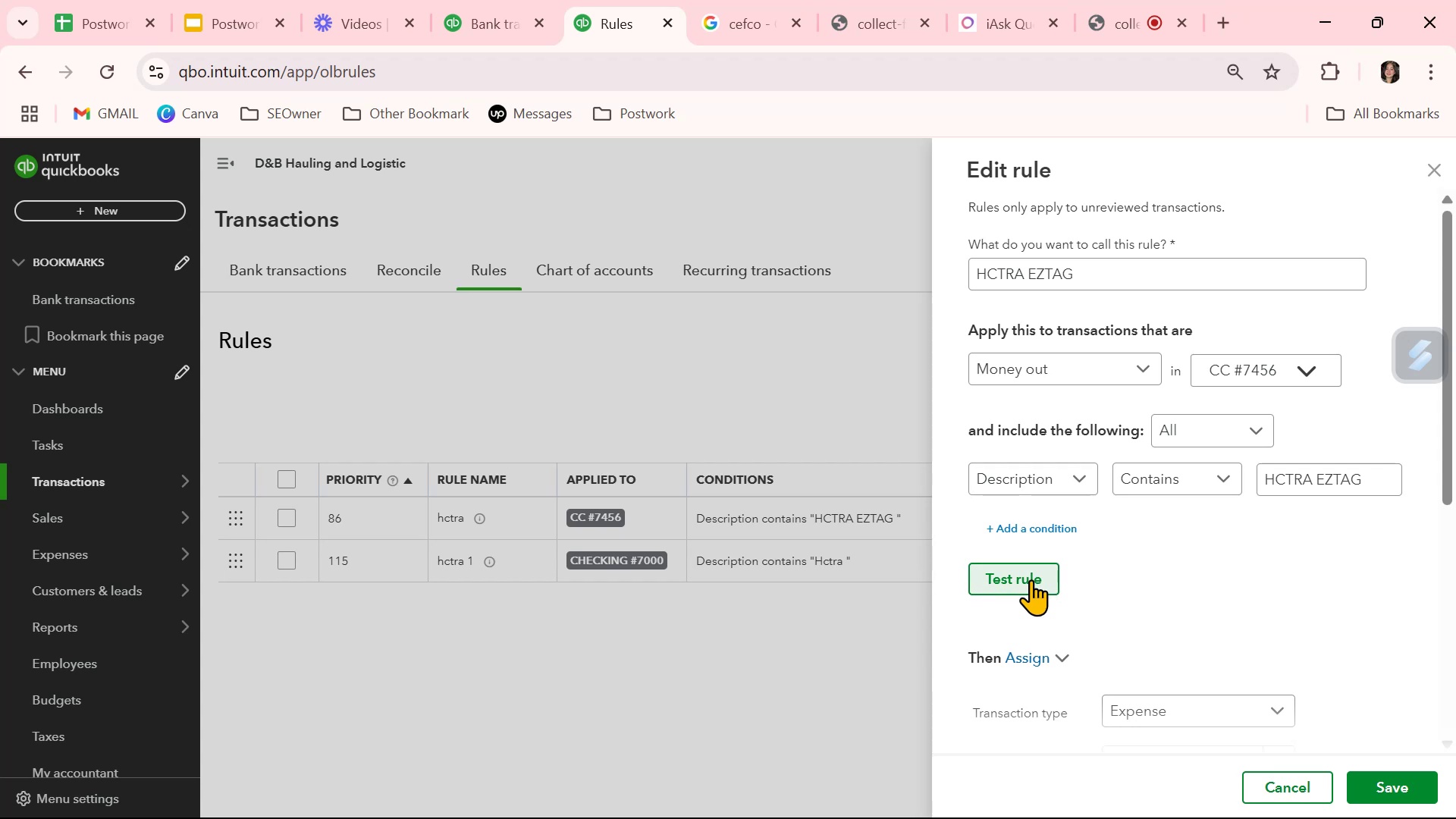 
left_click([1031, 579])
 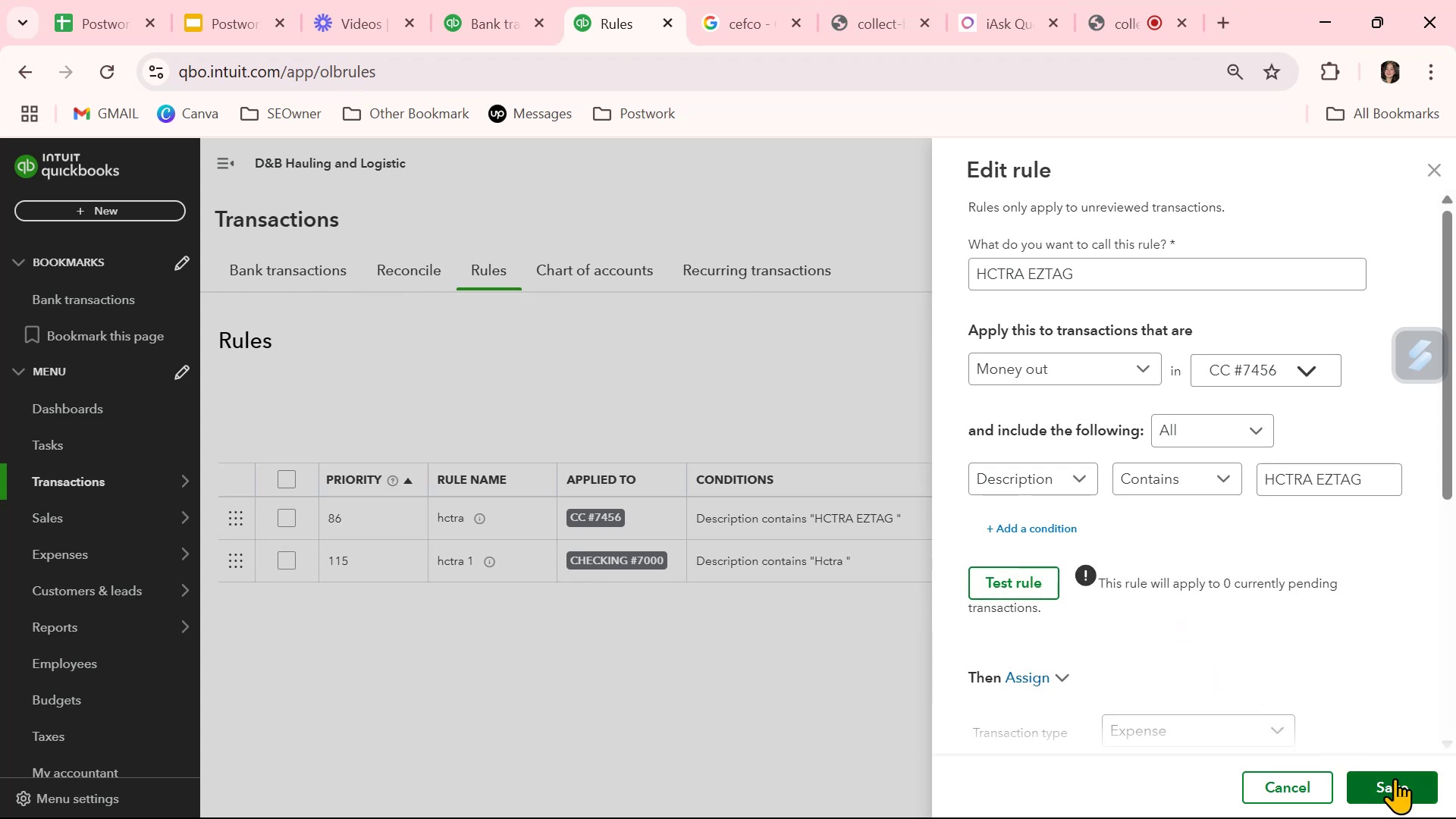 
scroll: coordinate [1354, 688], scroll_direction: down, amount: 1.0
 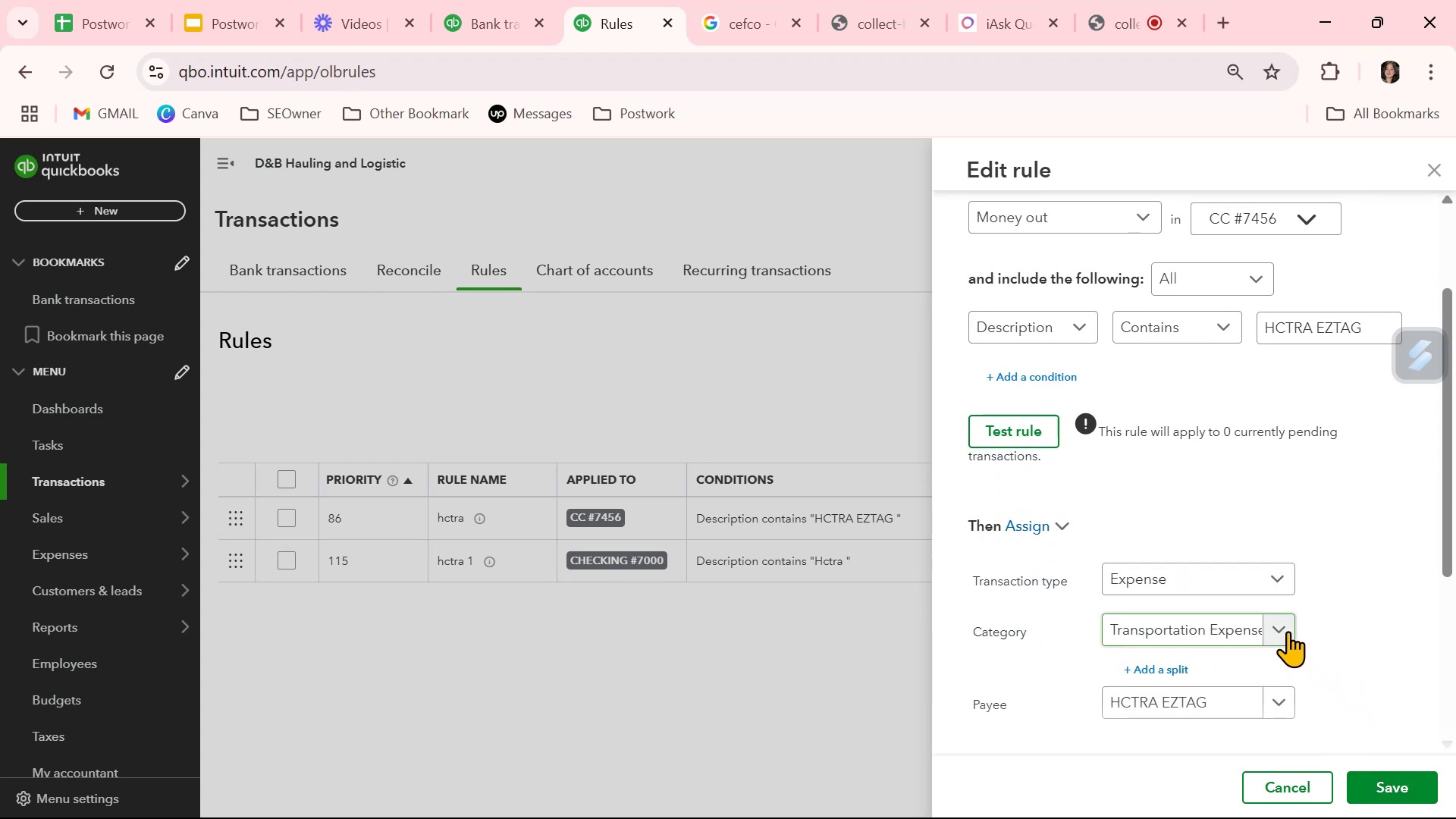 
left_click([1288, 631])
 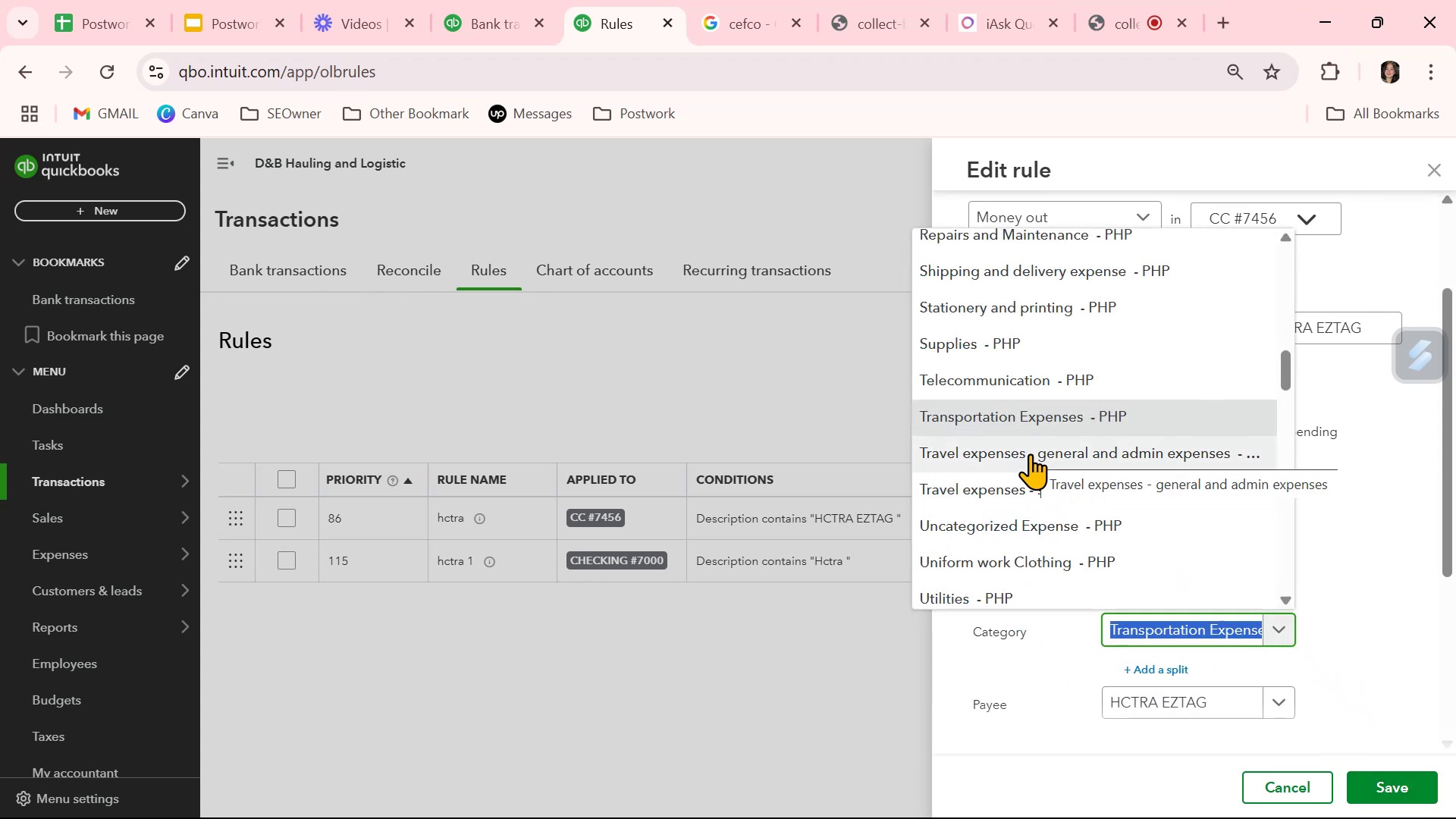 
left_click([1030, 453])
 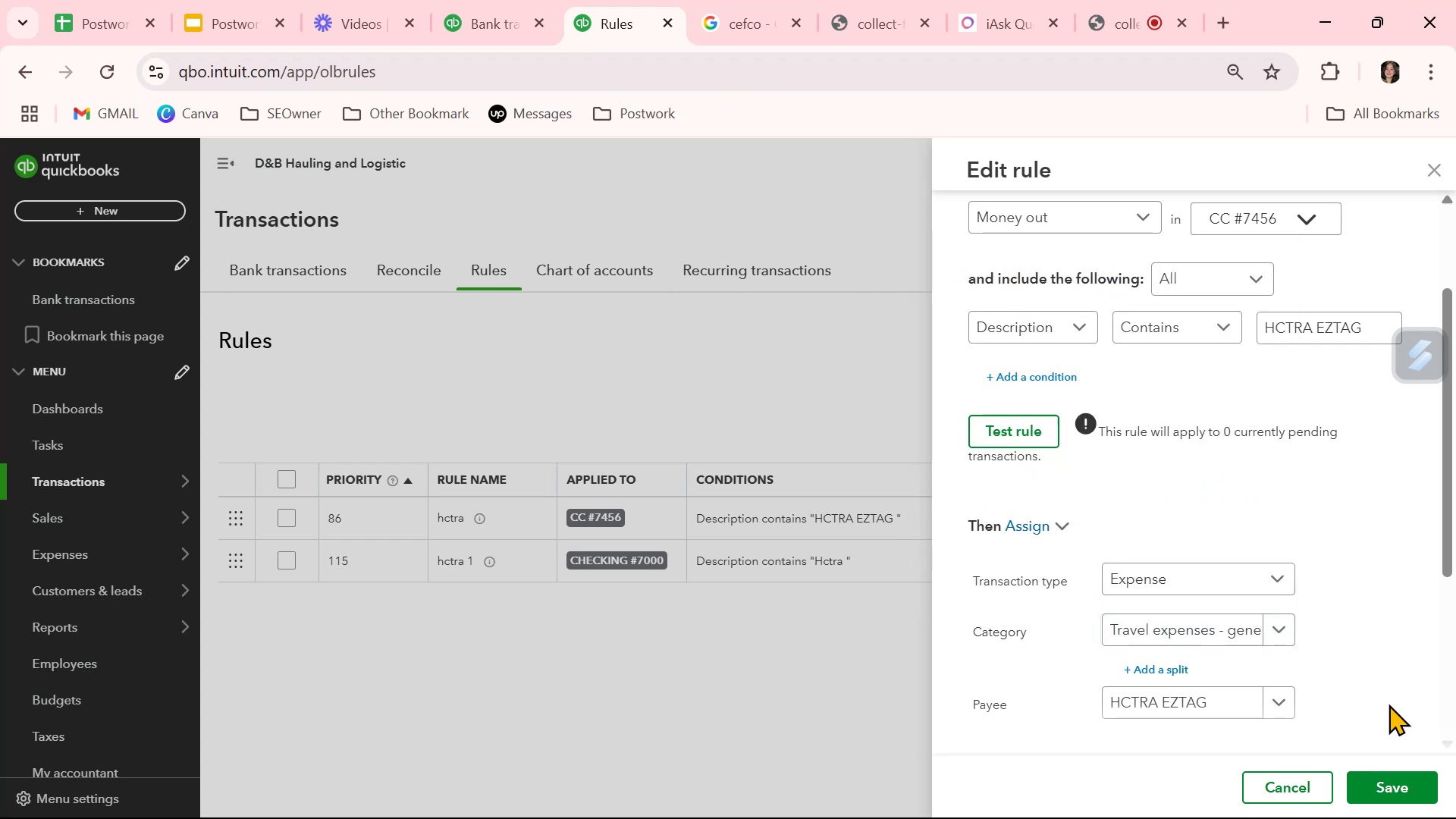 
left_click([1372, 676])
 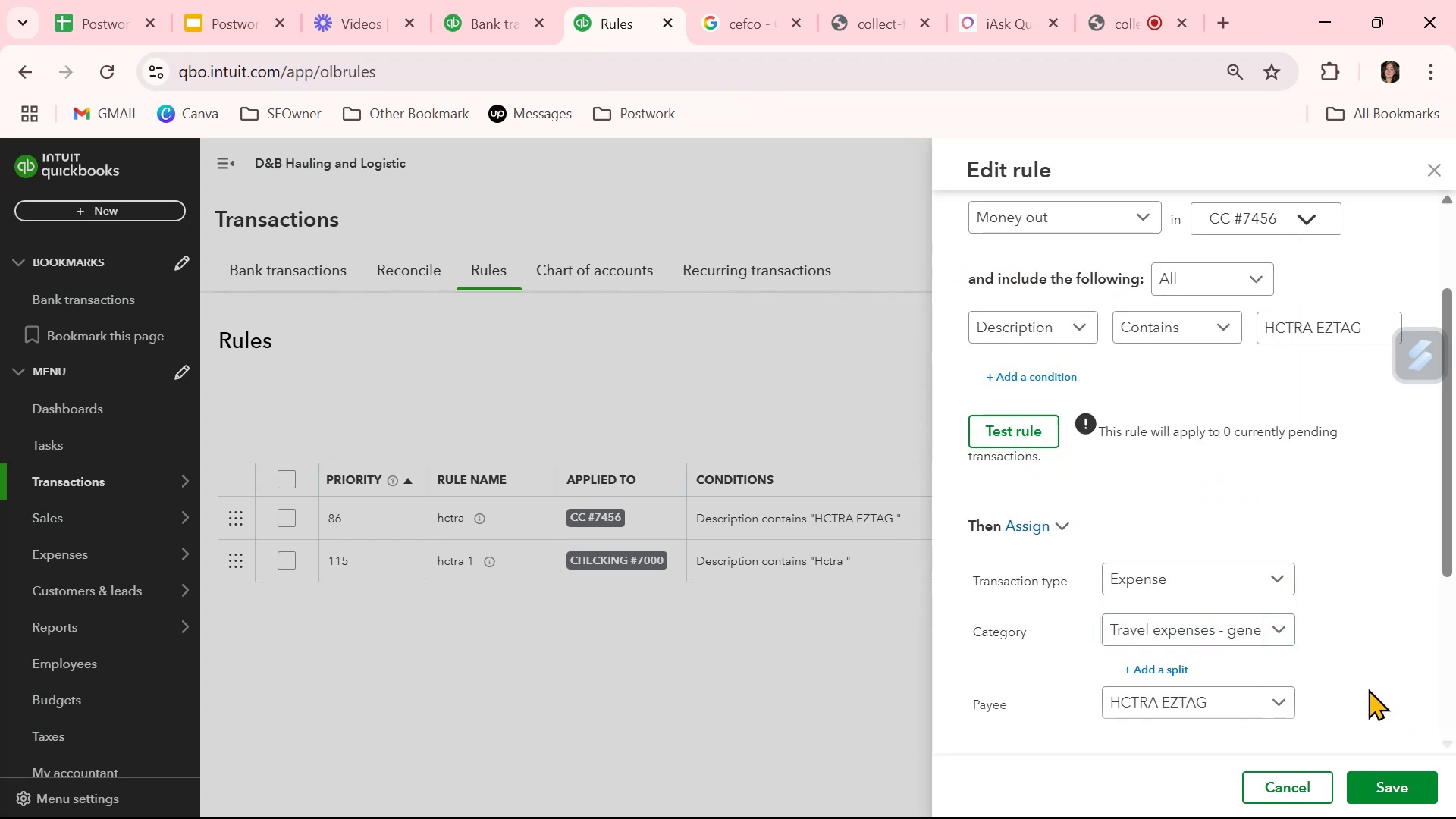 
scroll: coordinate [1368, 698], scroll_direction: down, amount: 2.0
 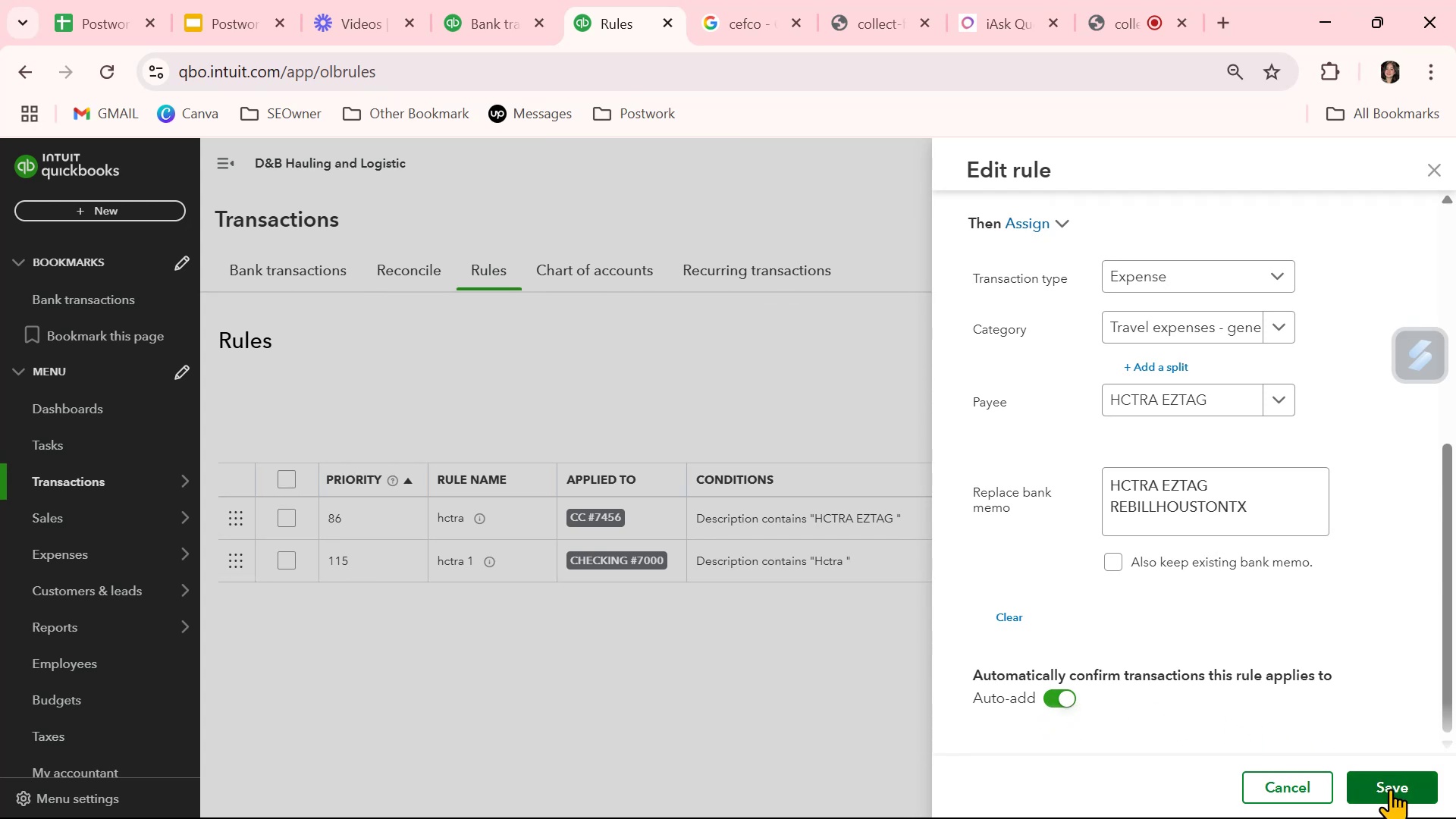 
wait(20.84)
 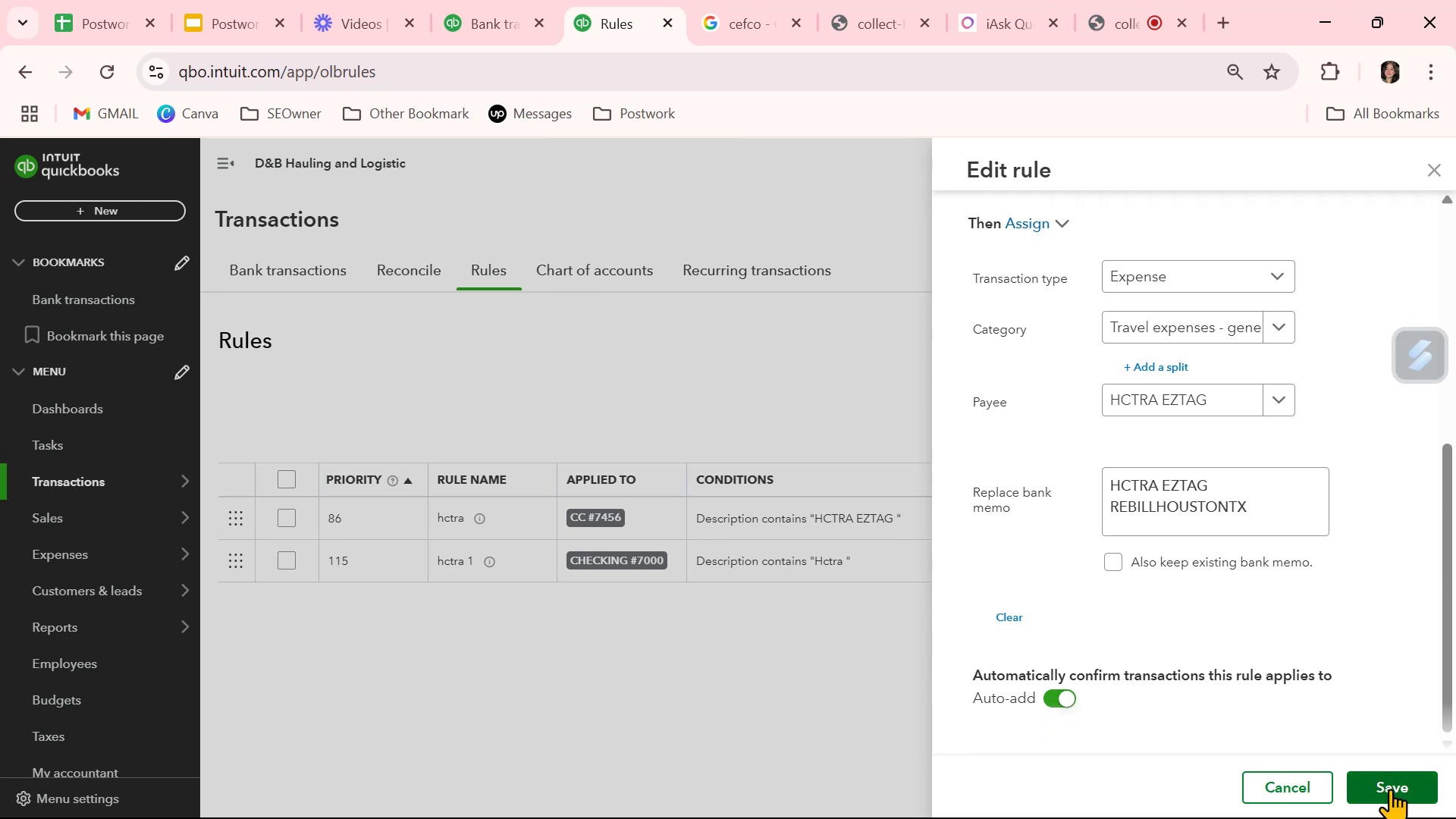 
left_click([1401, 787])
 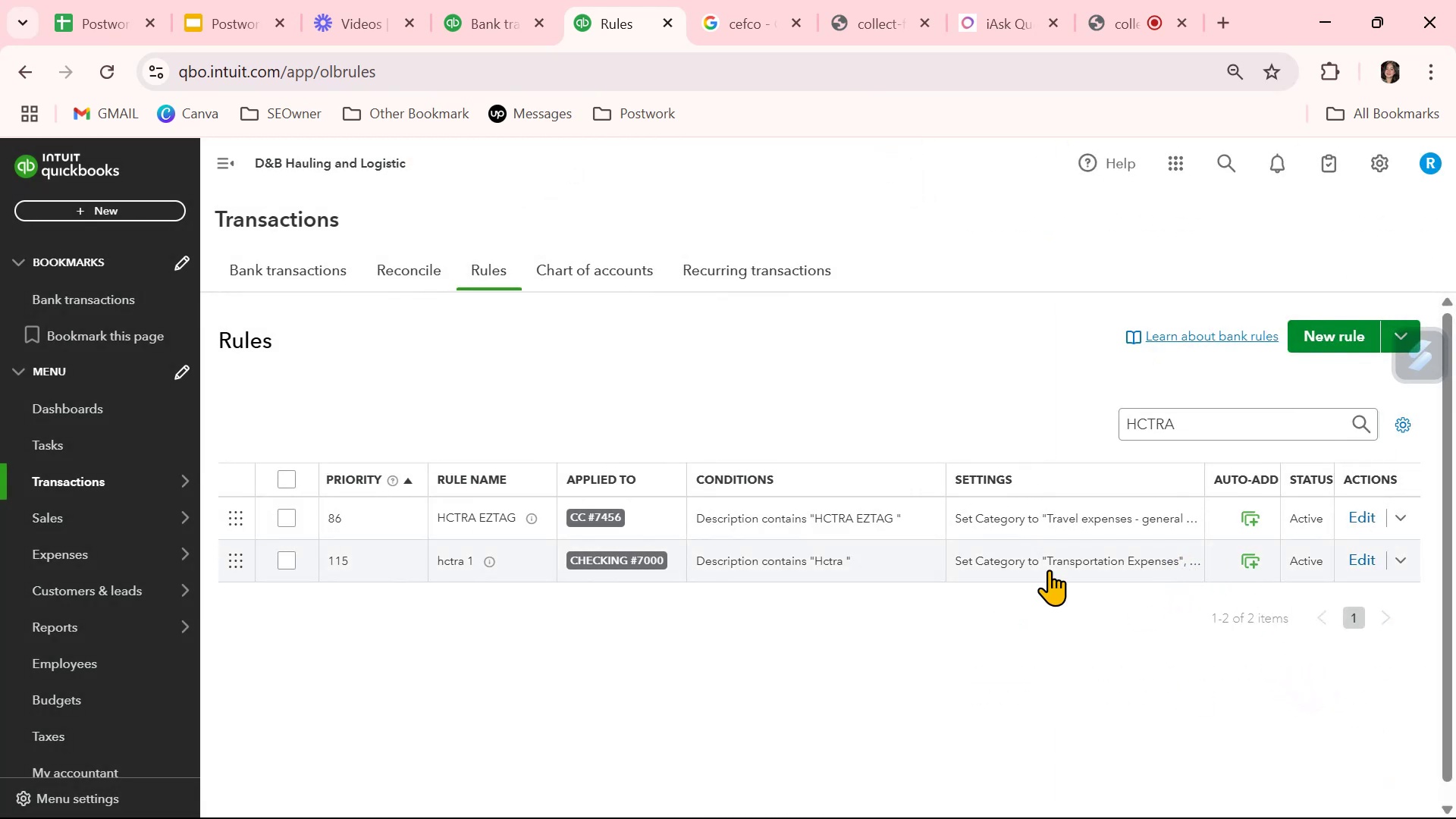 
wait(7.22)
 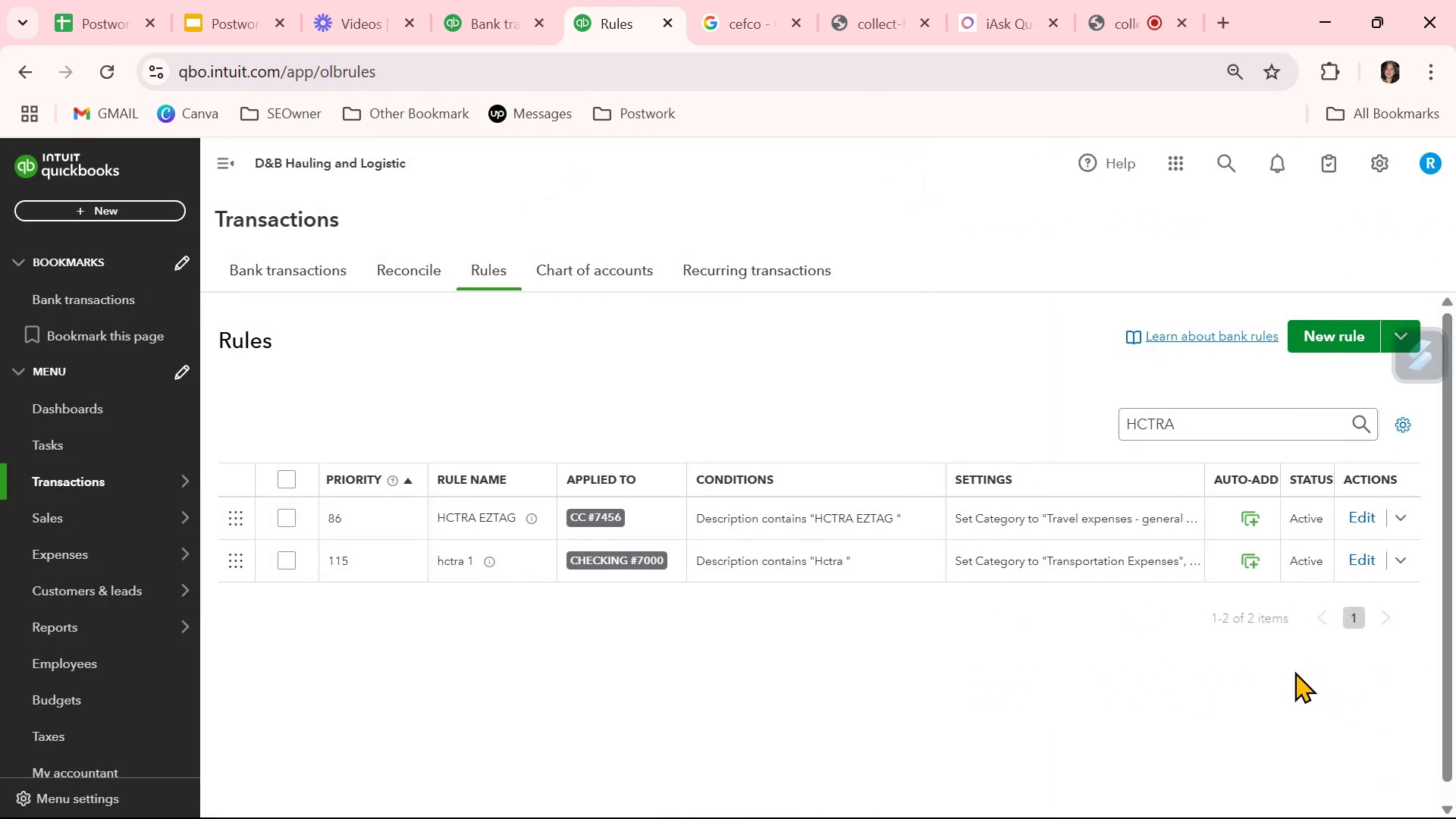 
left_click([1372, 565])
 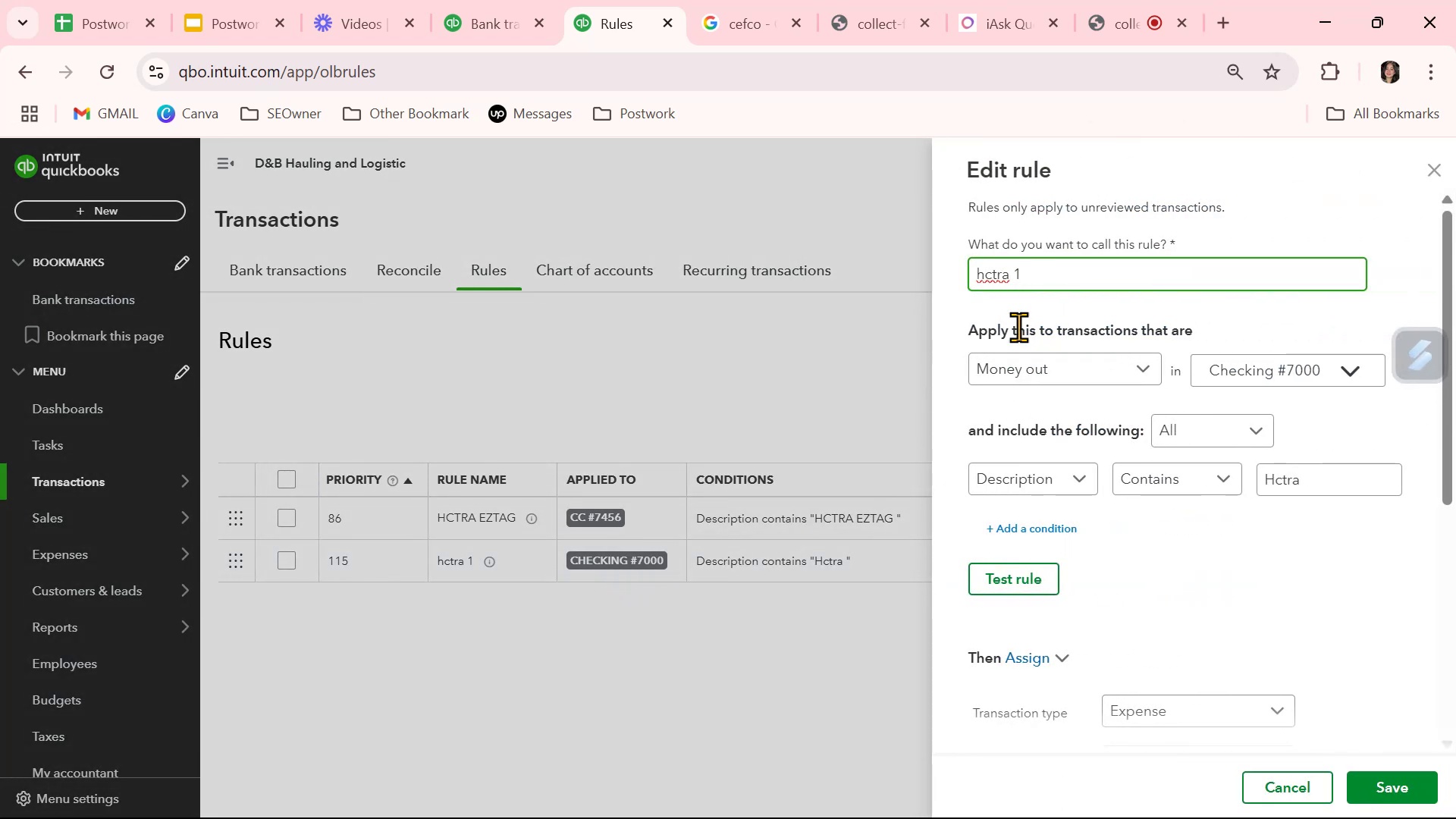 
double_click([1043, 265])
 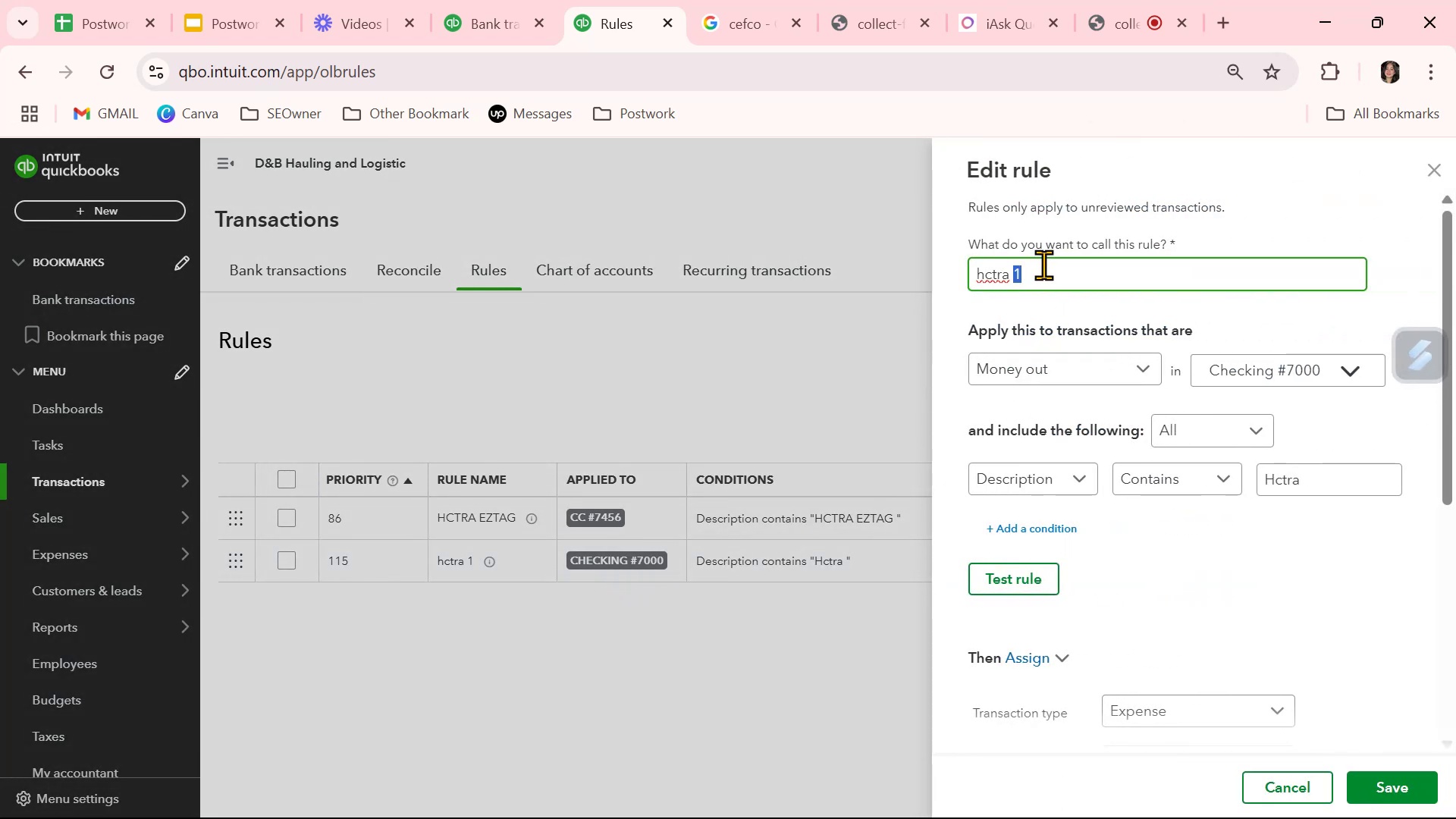 
triple_click([1043, 265])
 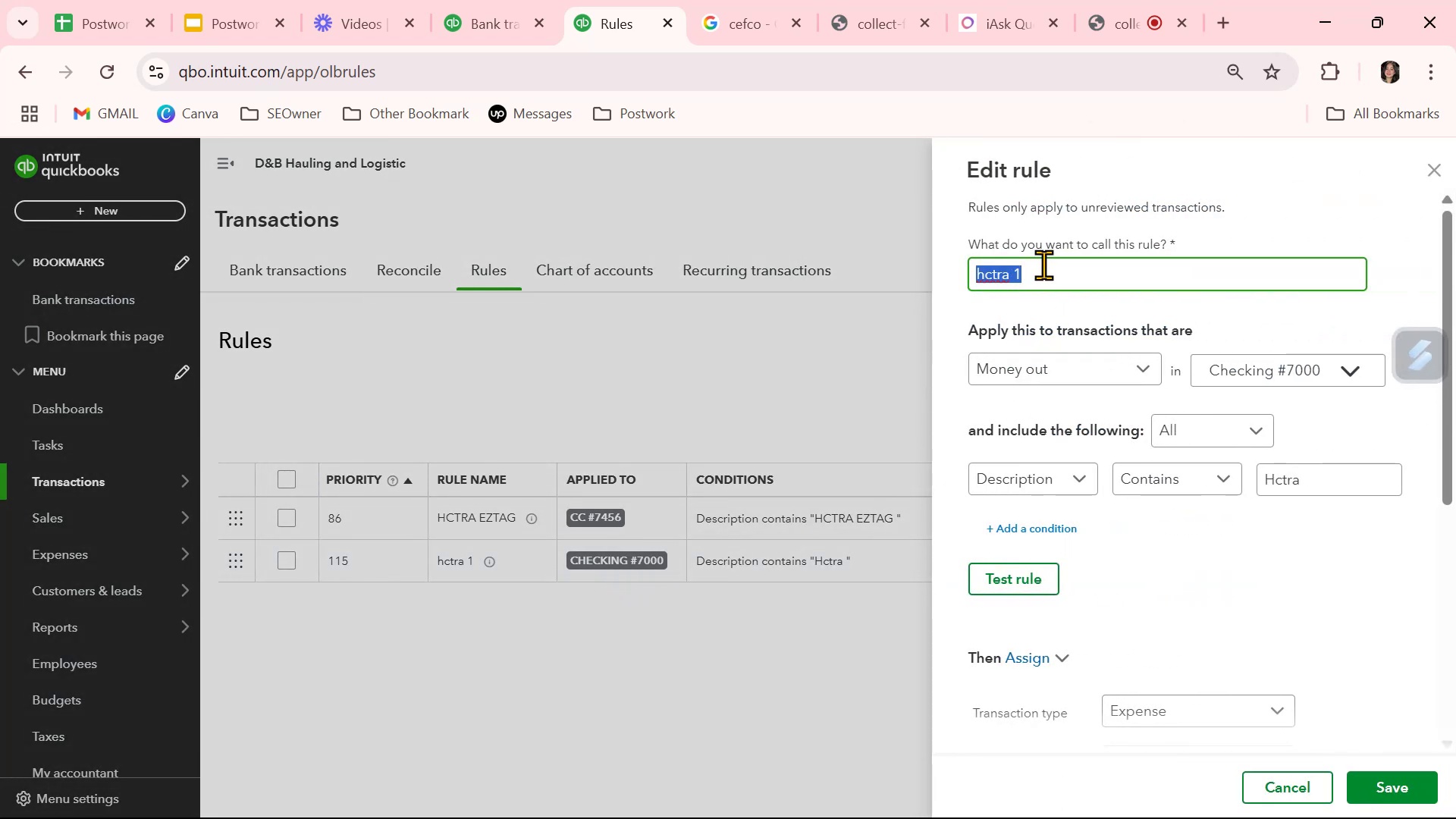 
key(Control+ControlLeft)
 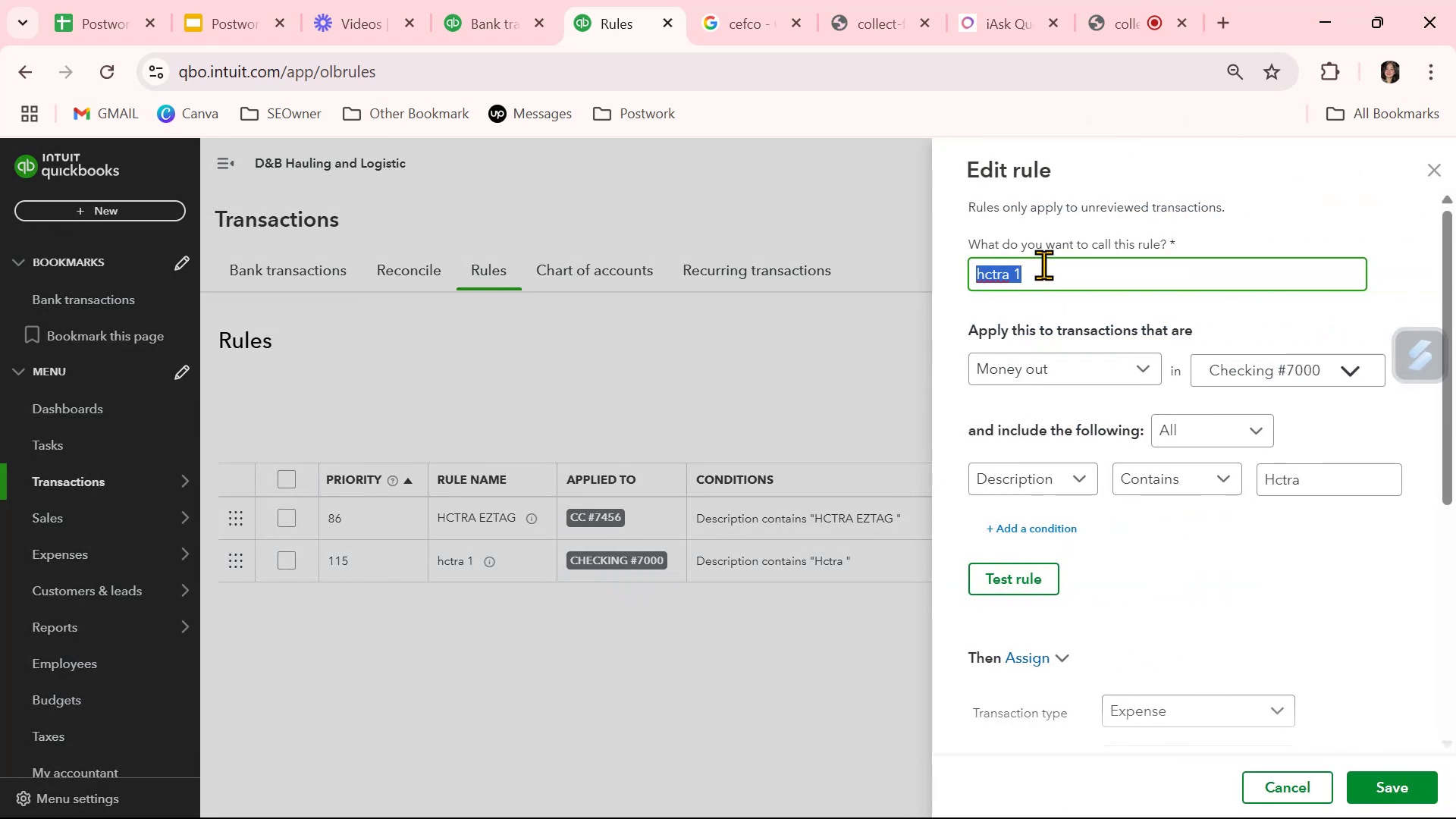 
key(Control+V)
 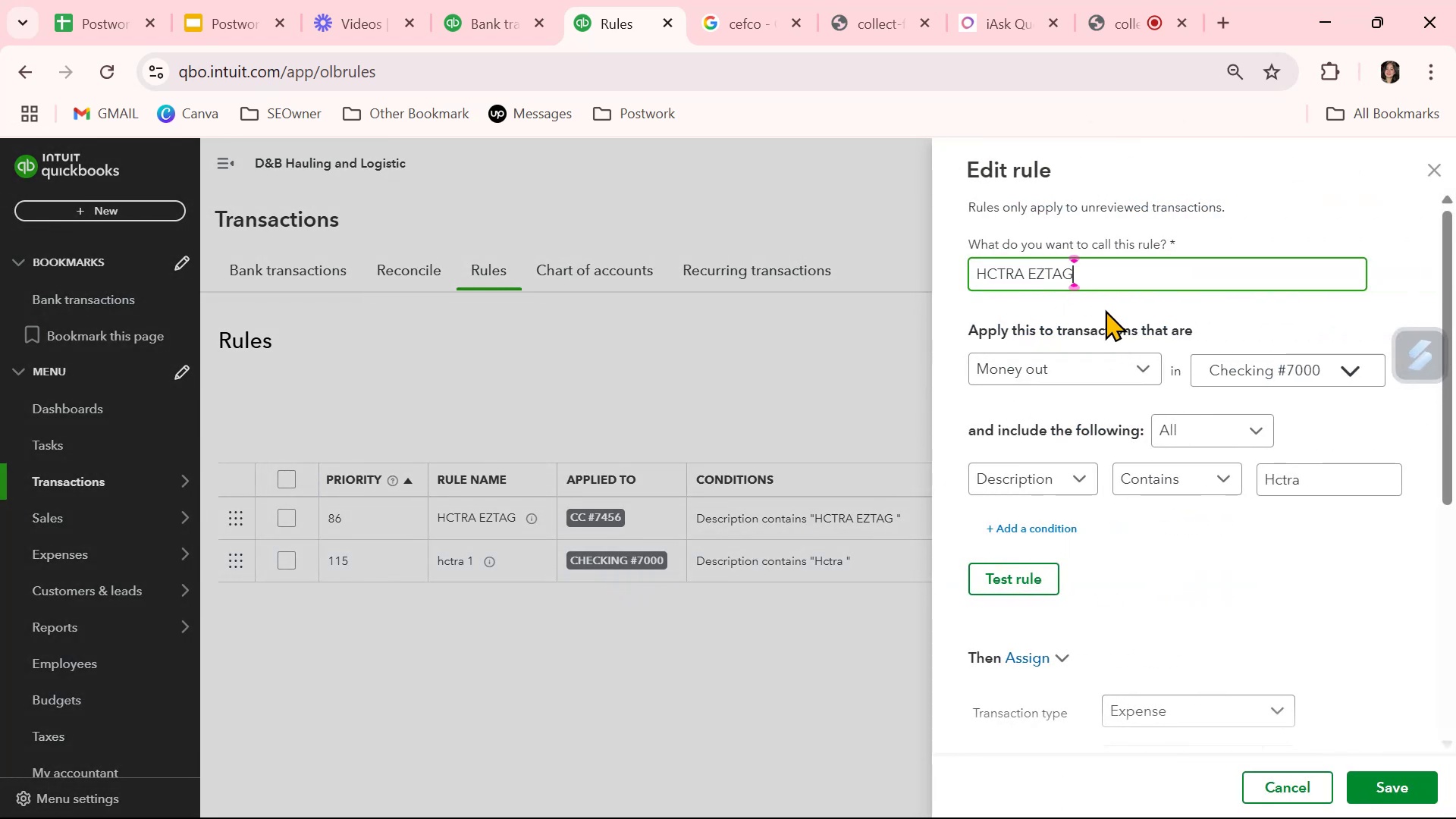 
key(Numpad1)
 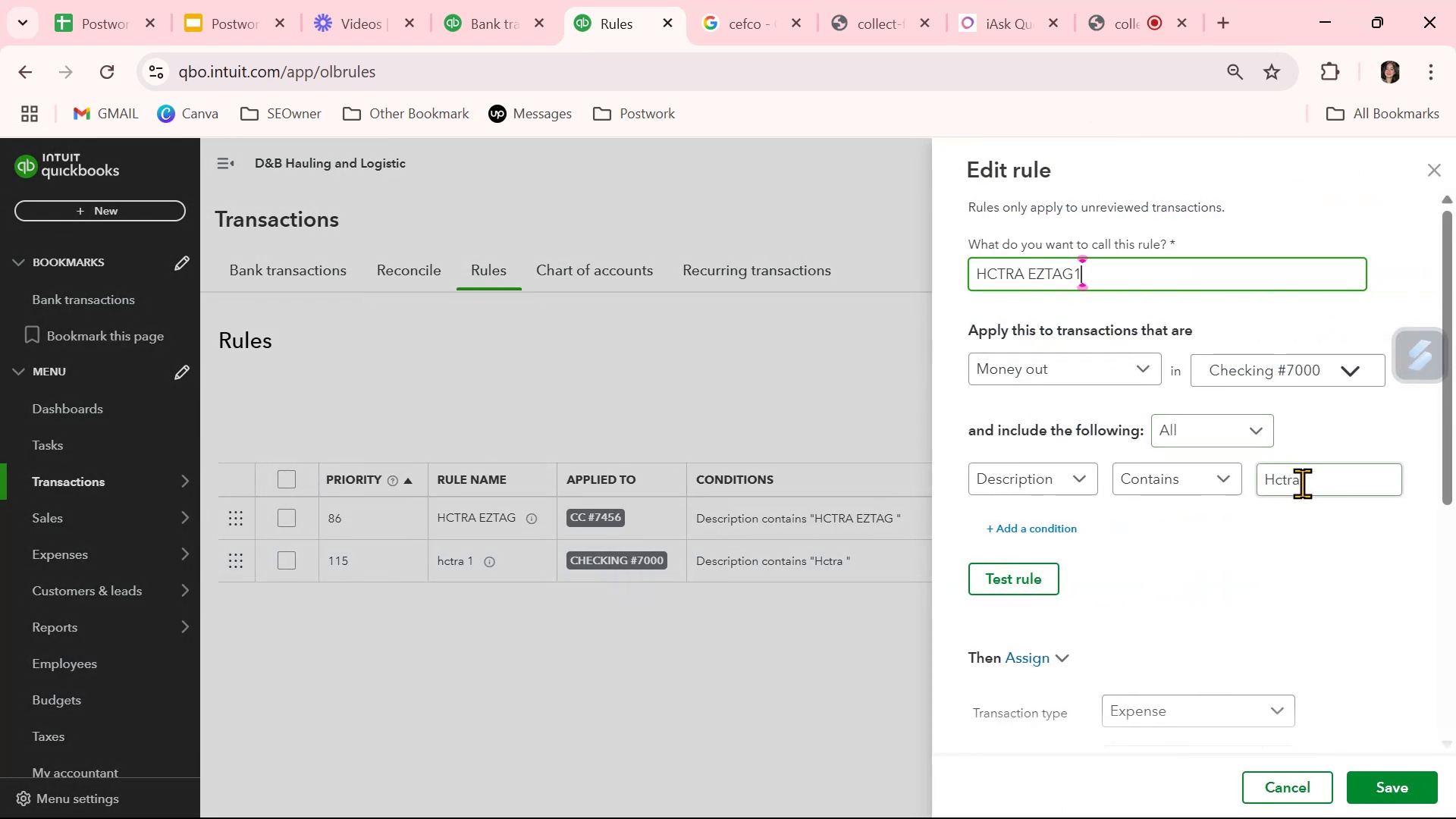 
double_click([1307, 483])
 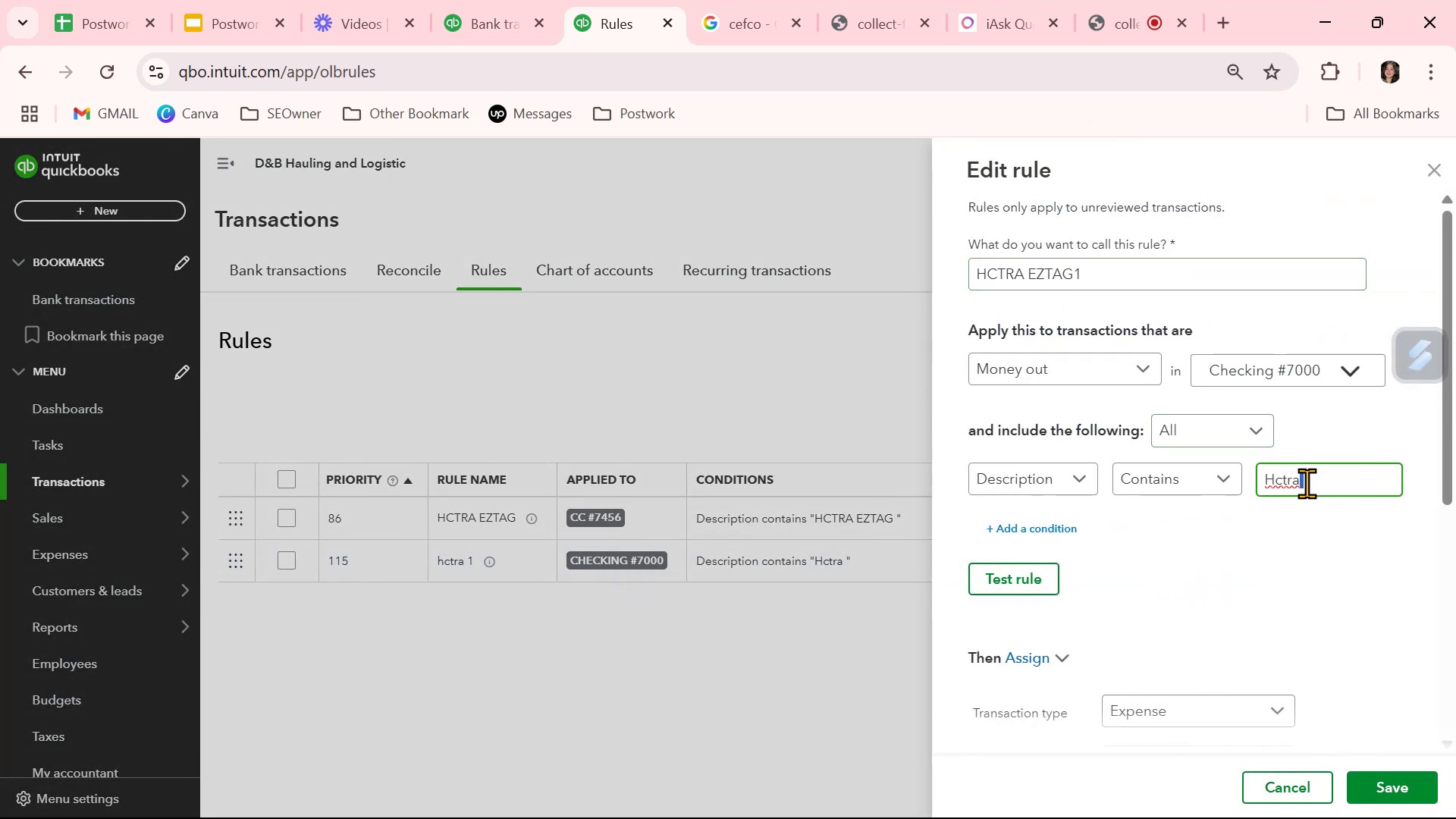 
triple_click([1307, 483])
 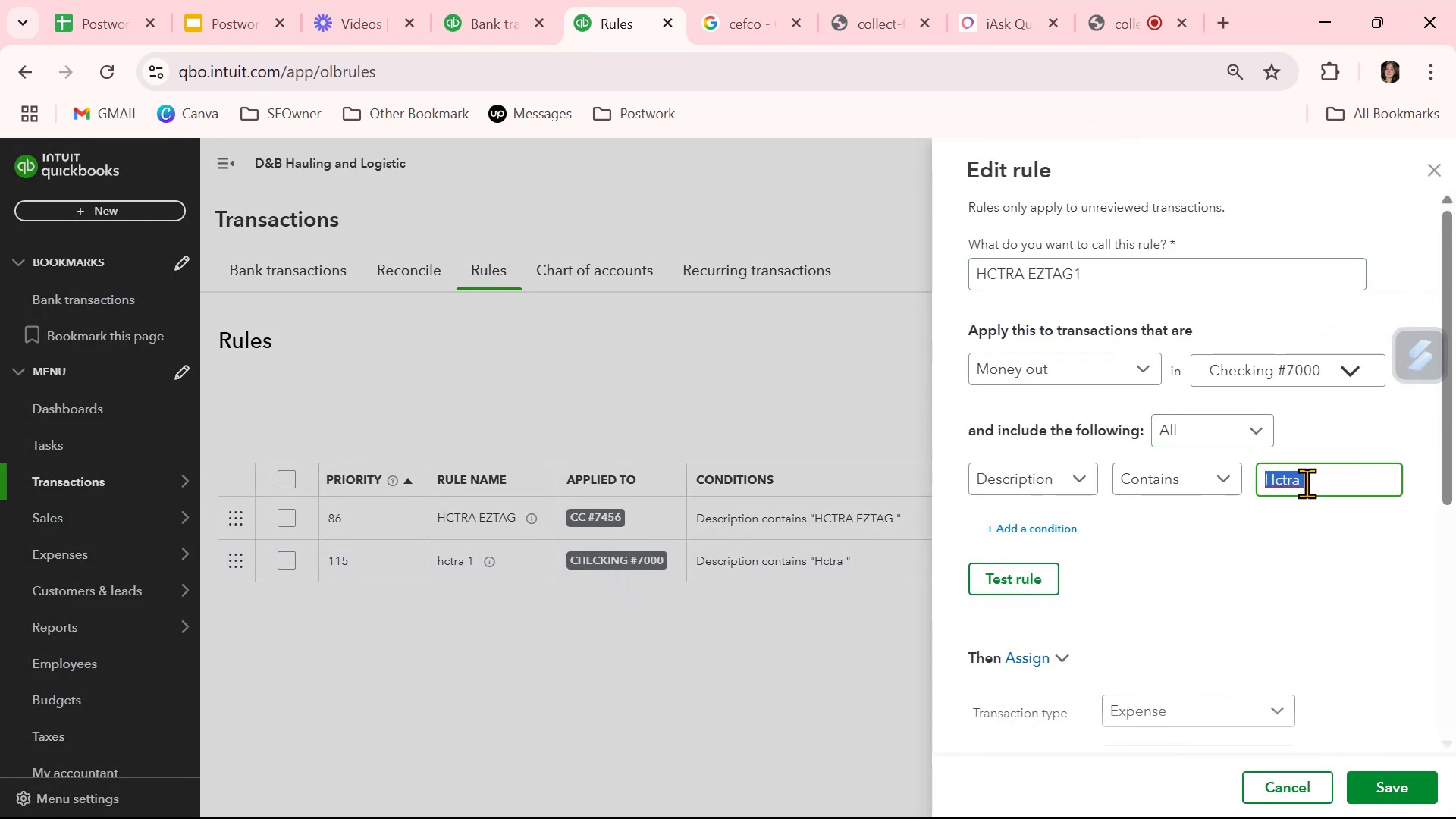 
key(Control+ControlLeft)
 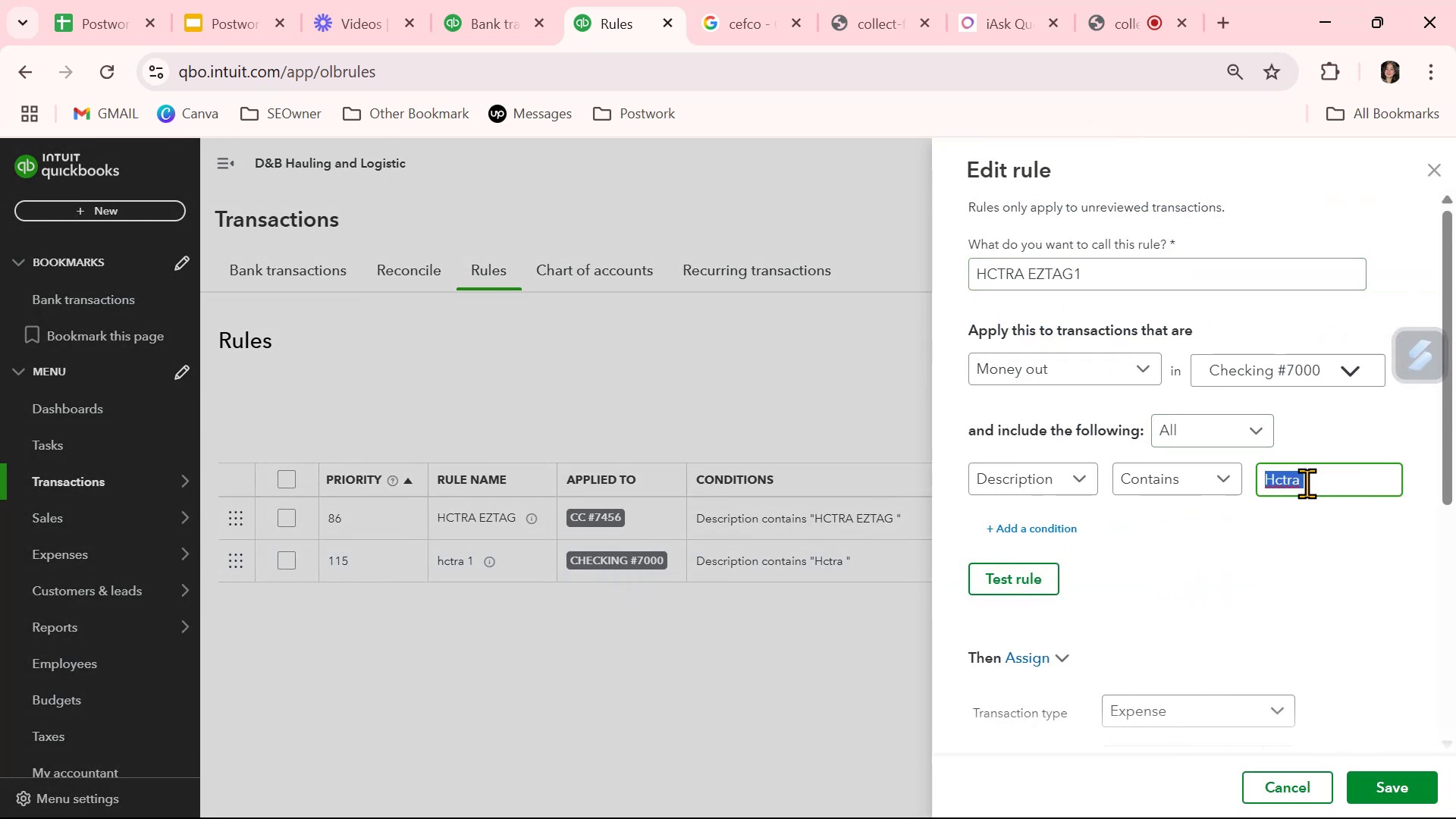 
key(Control+V)
 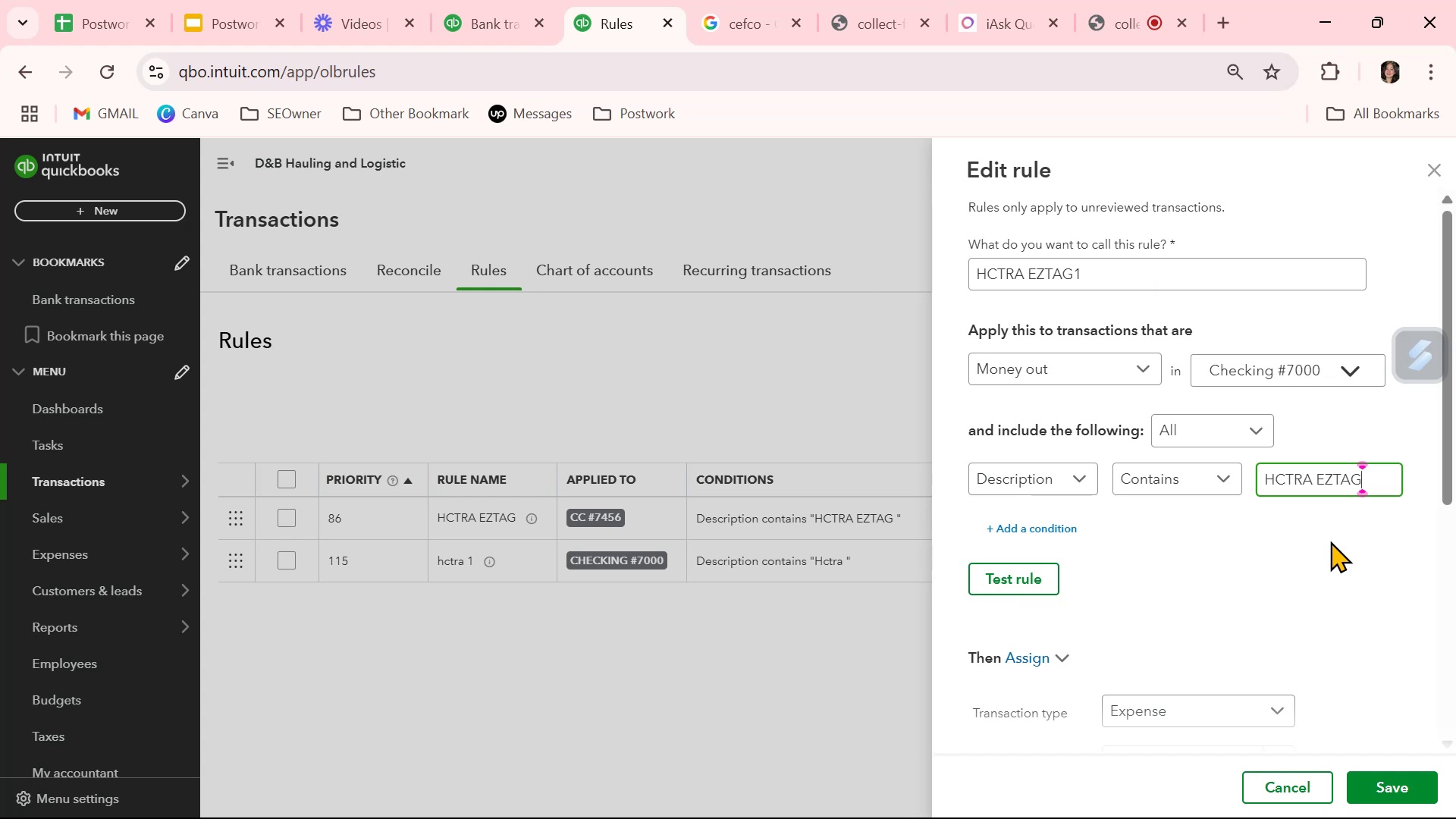 
wait(6.39)
 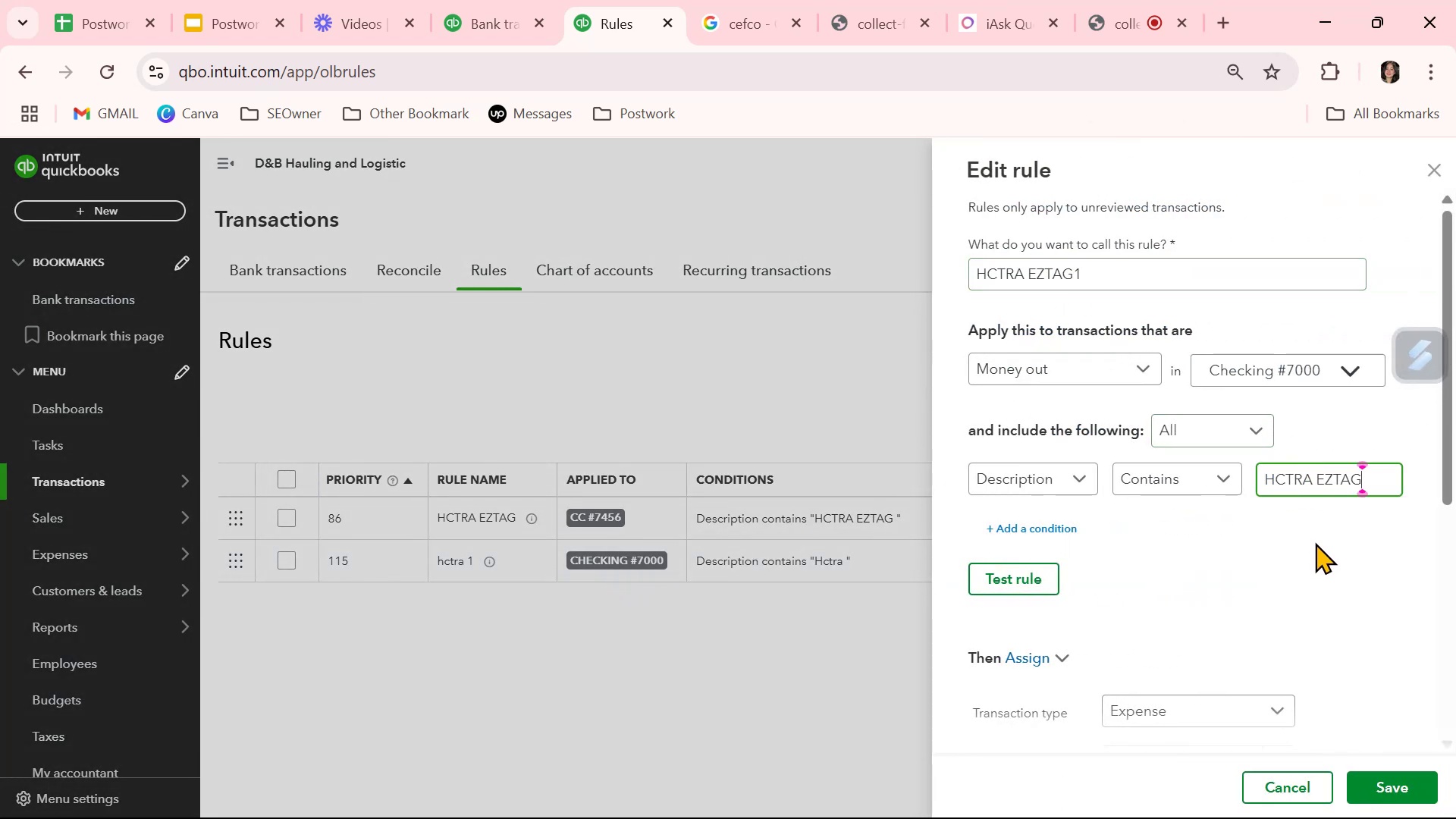 
left_click([1048, 585])
 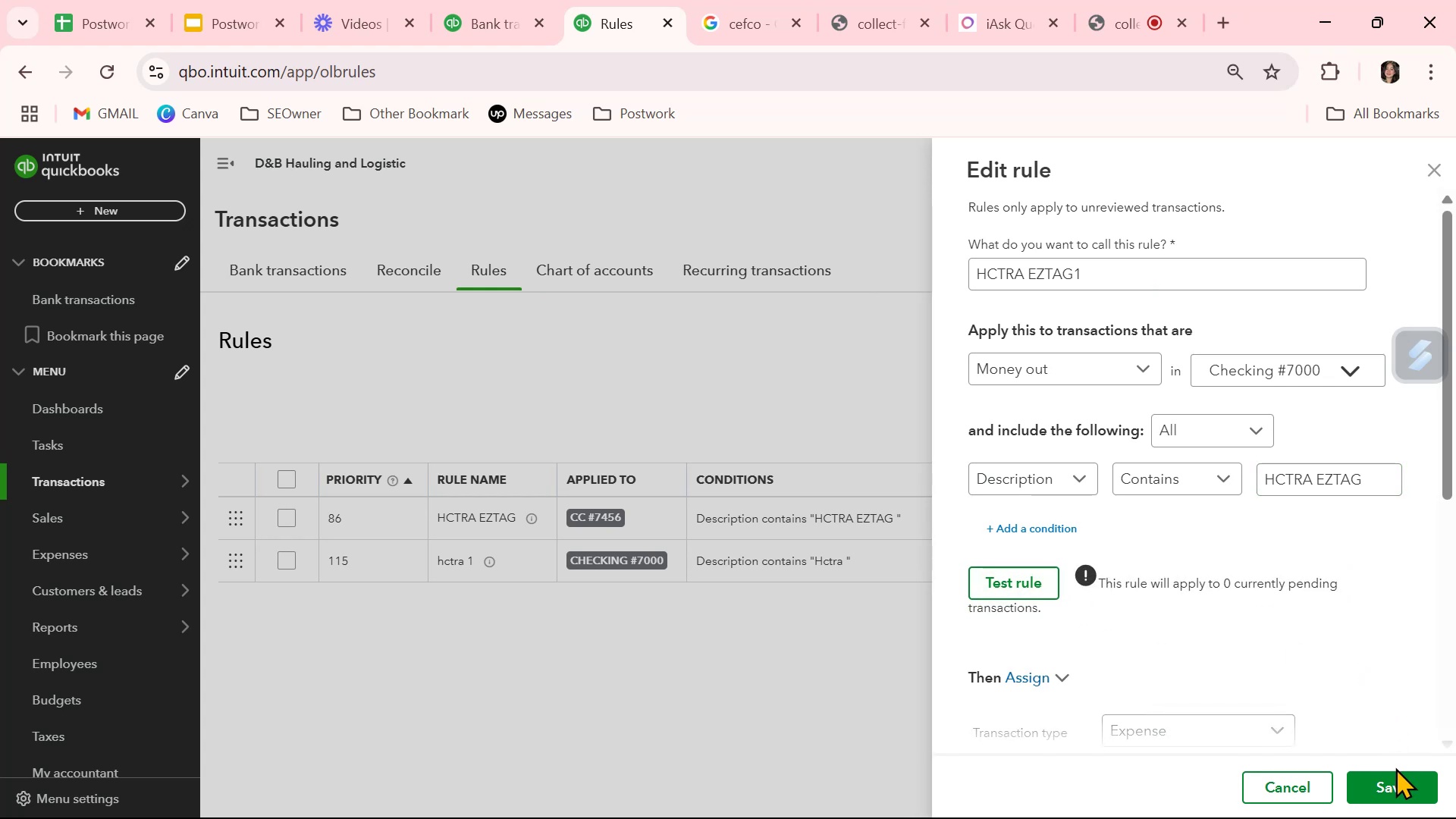 
left_click([1394, 785])
 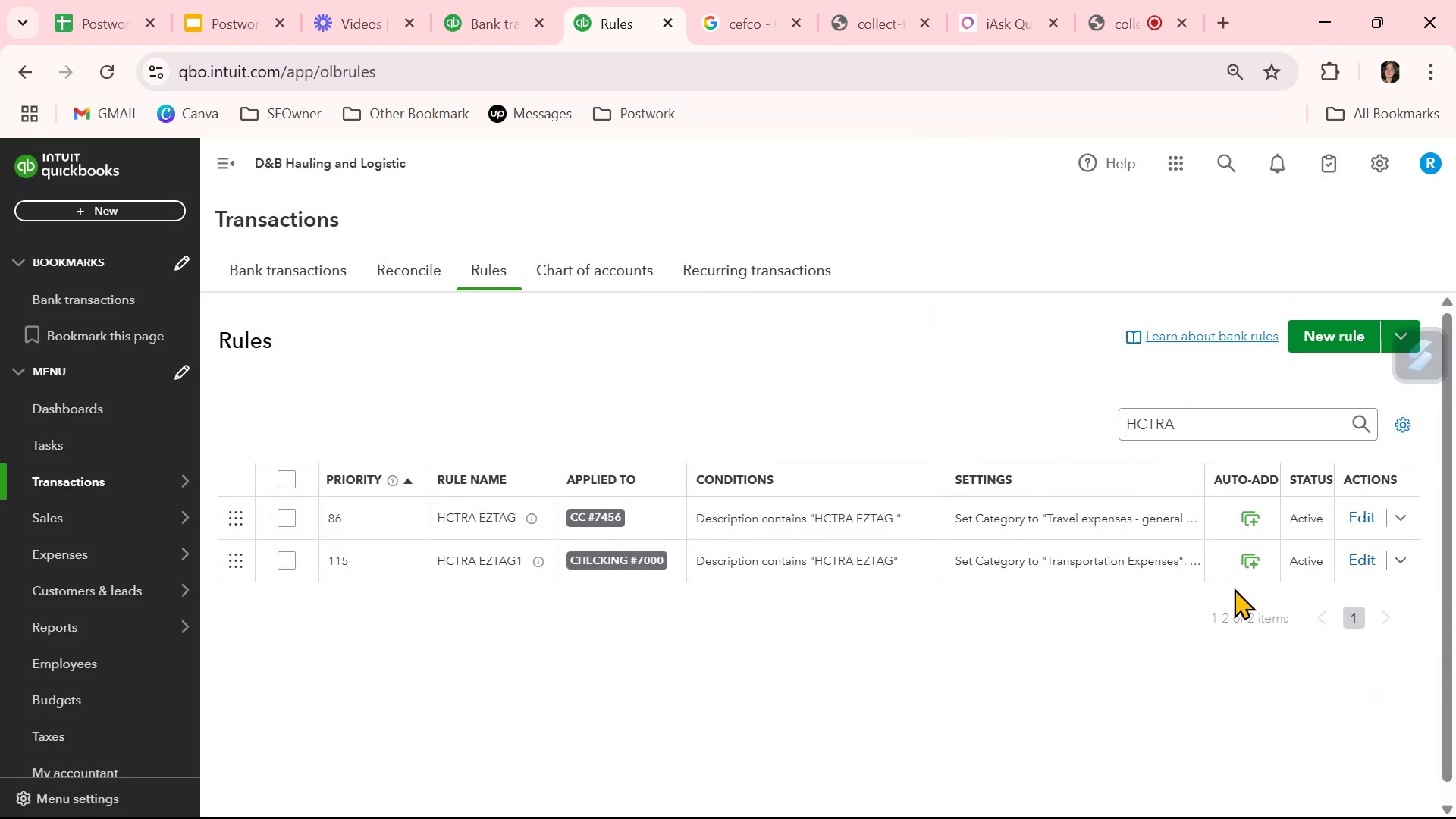 
left_click([1363, 557])
 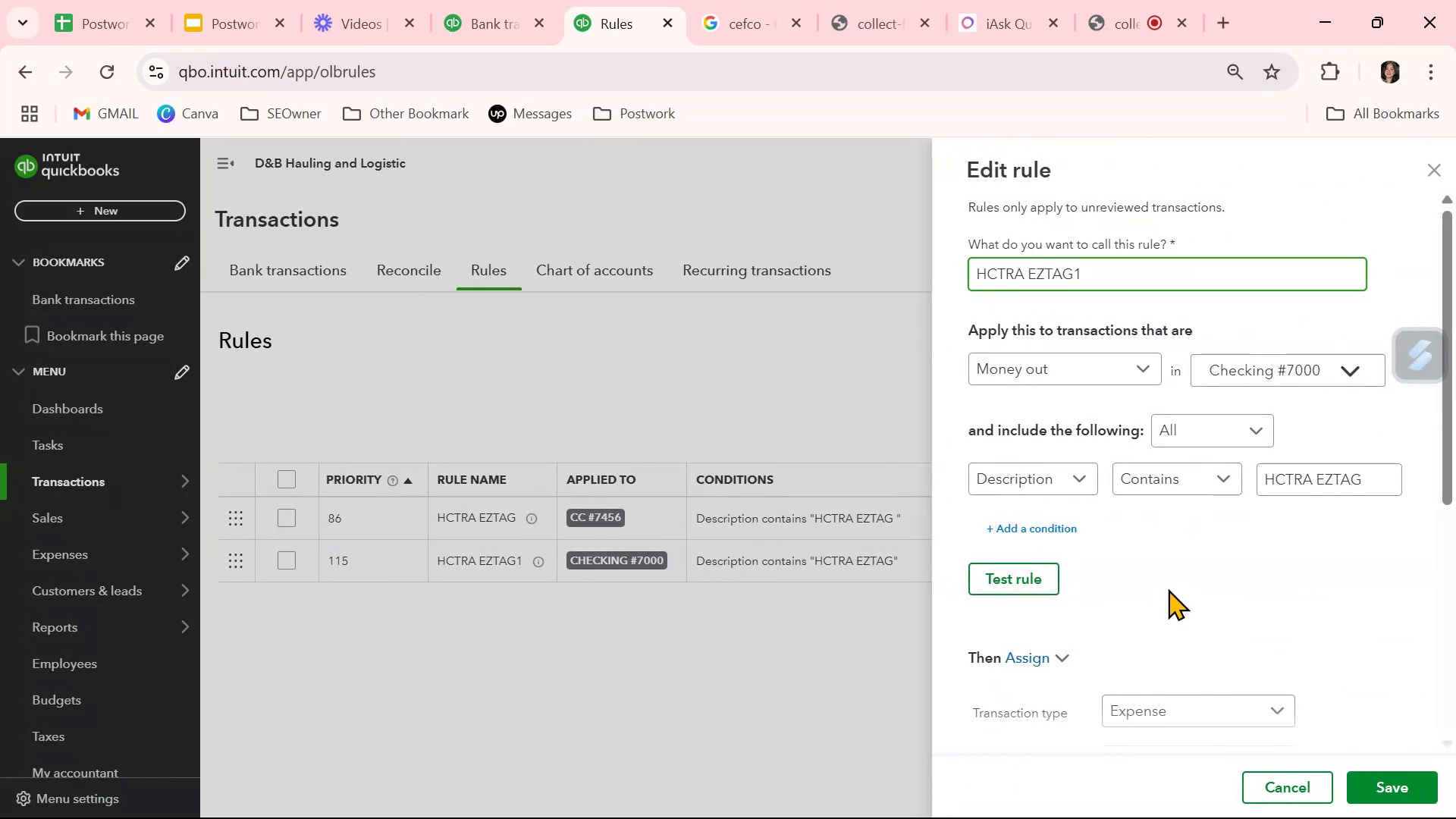 
scroll: coordinate [1121, 630], scroll_direction: down, amount: 1.0
 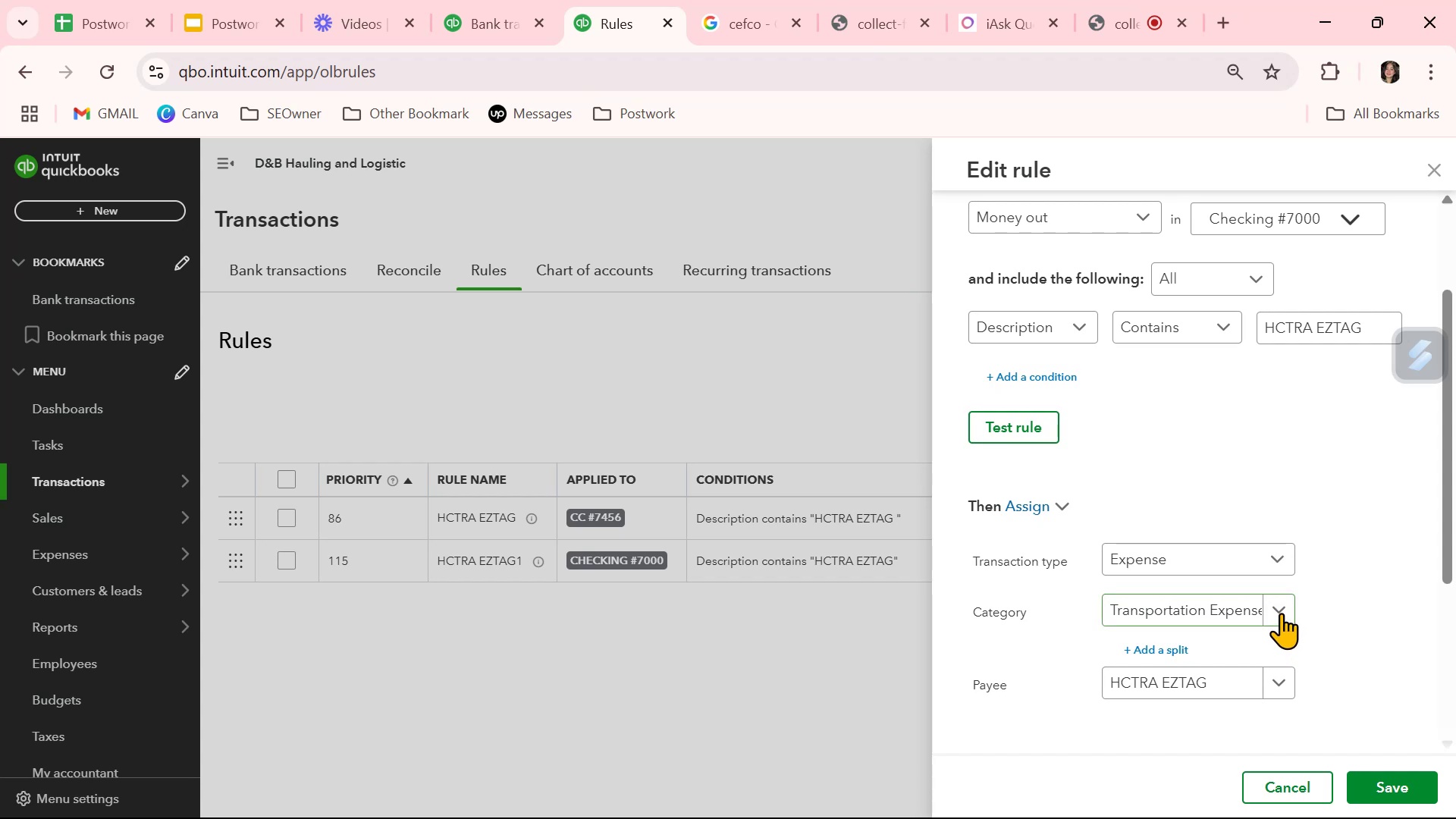 
left_click([1281, 613])
 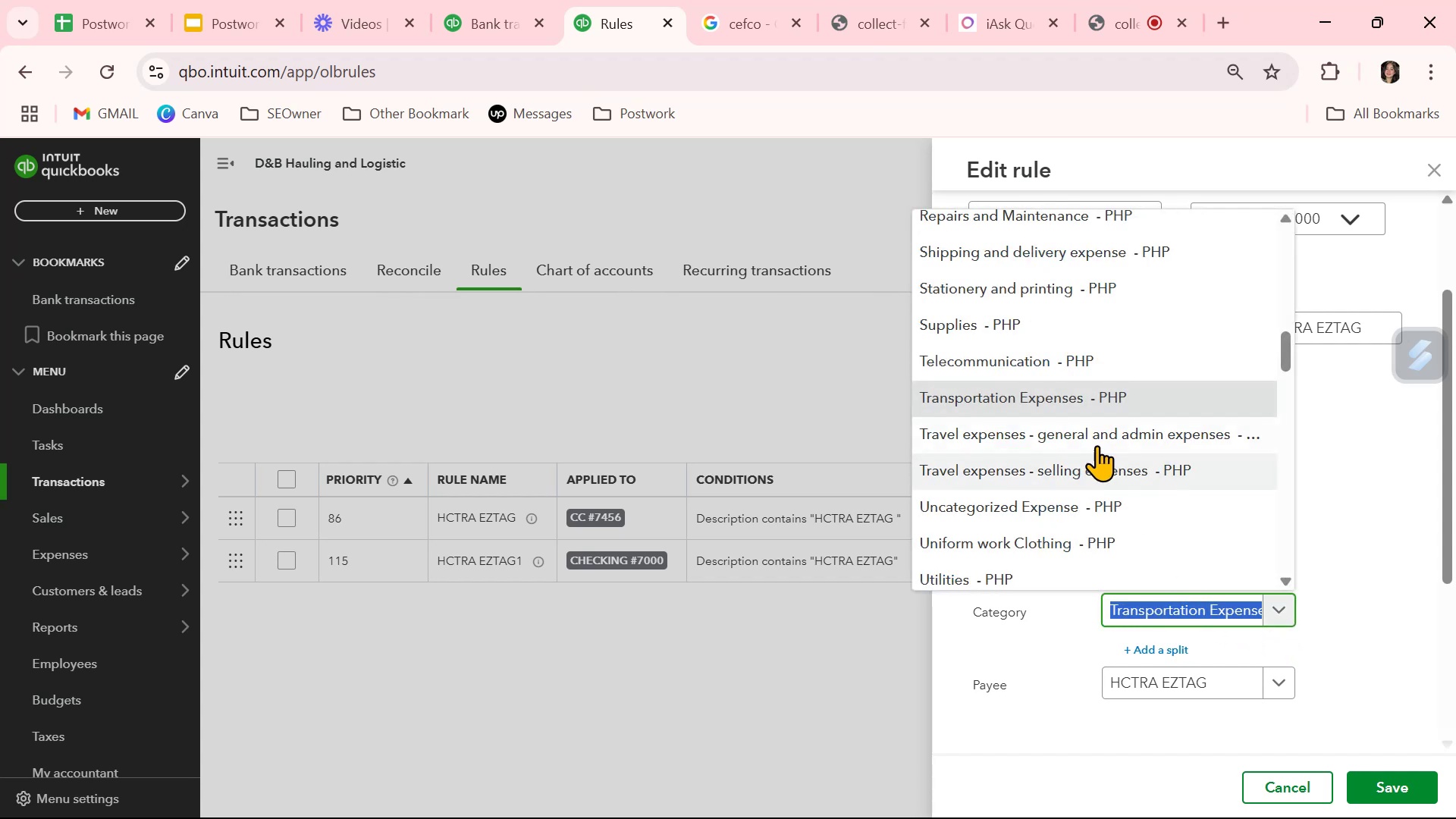 
left_click([1103, 438])
 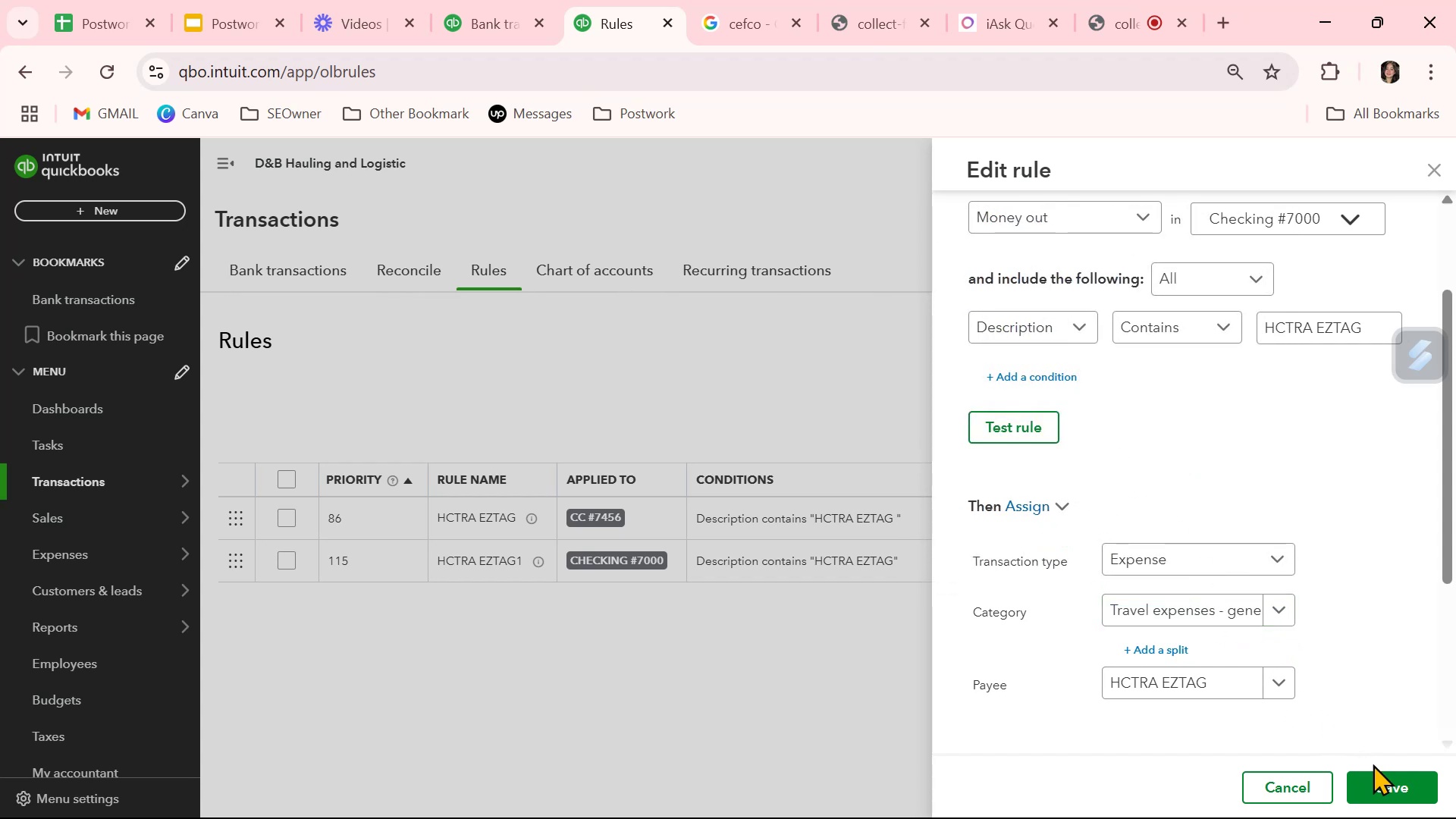 
left_click([1392, 789])
 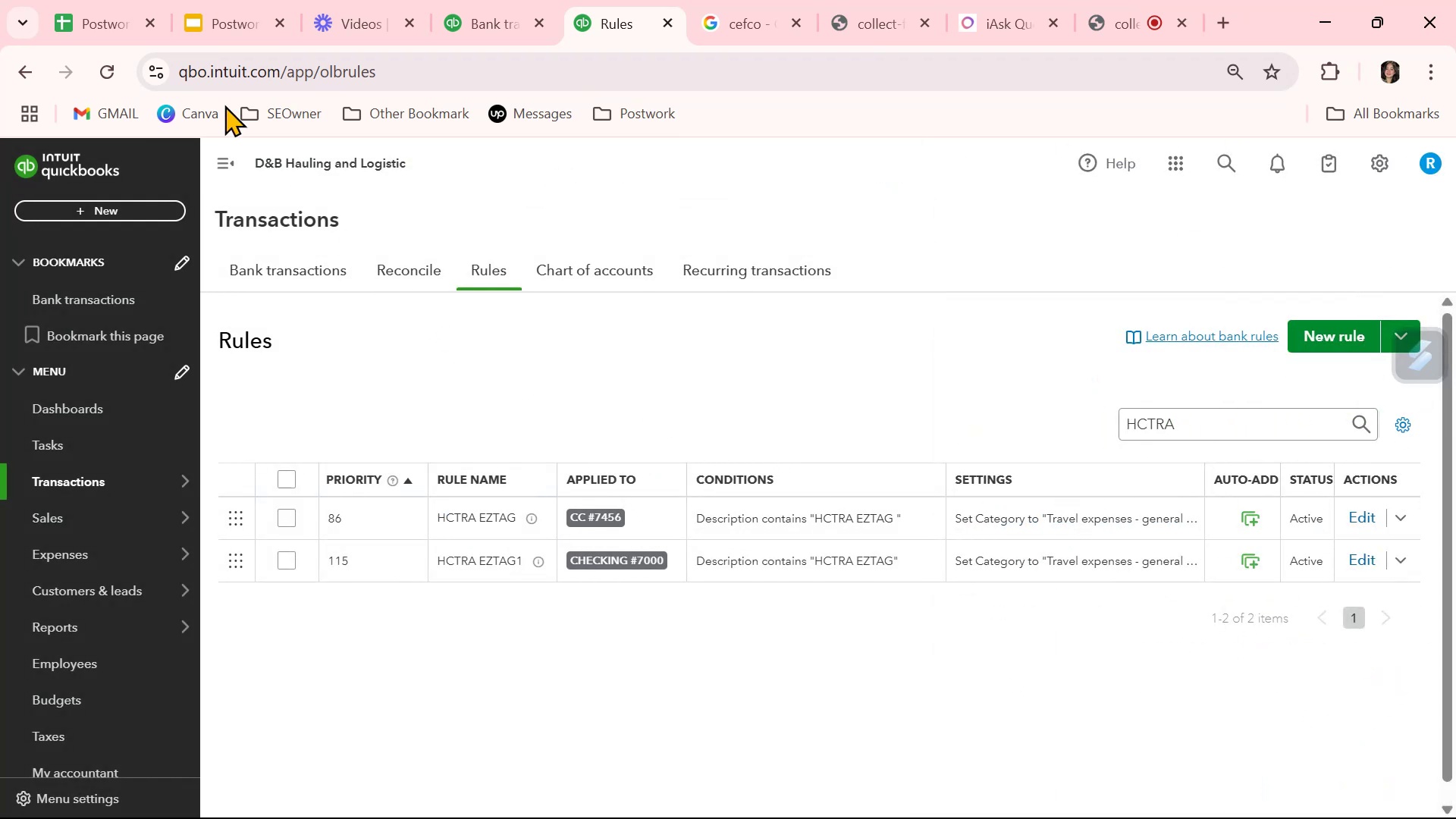 
left_click([492, 21])
 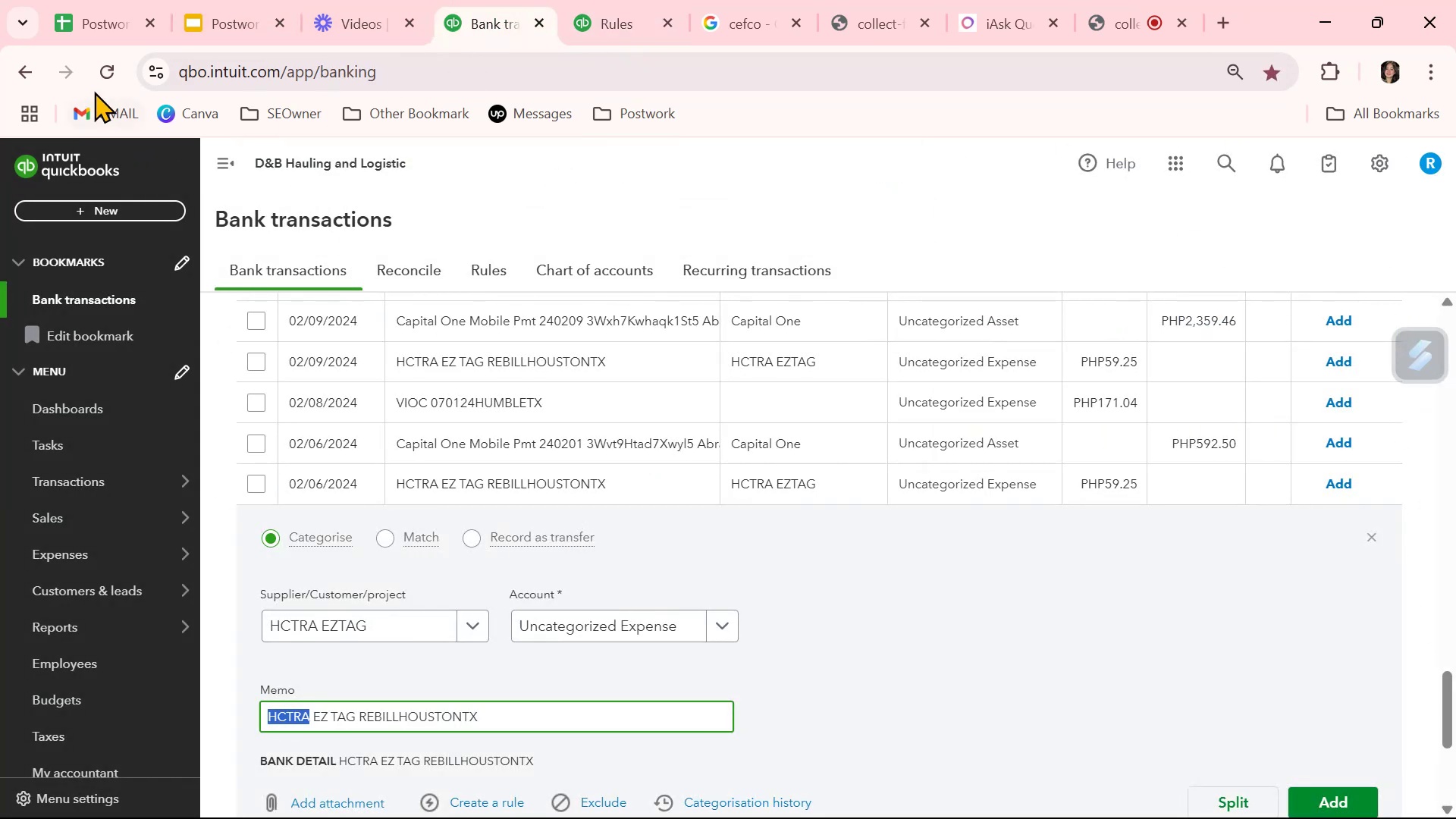 
left_click([110, 72])
 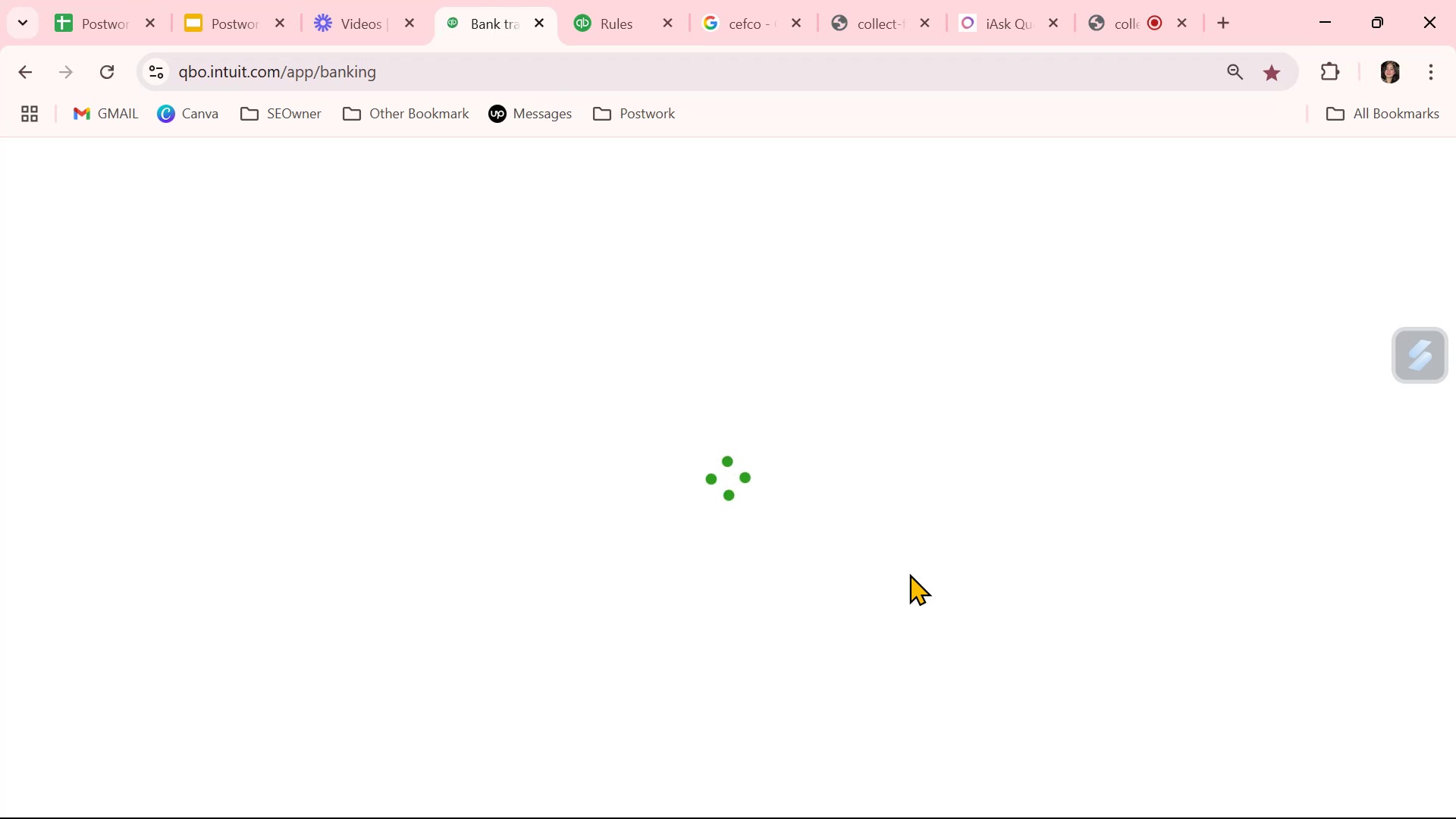 
wait(8.49)
 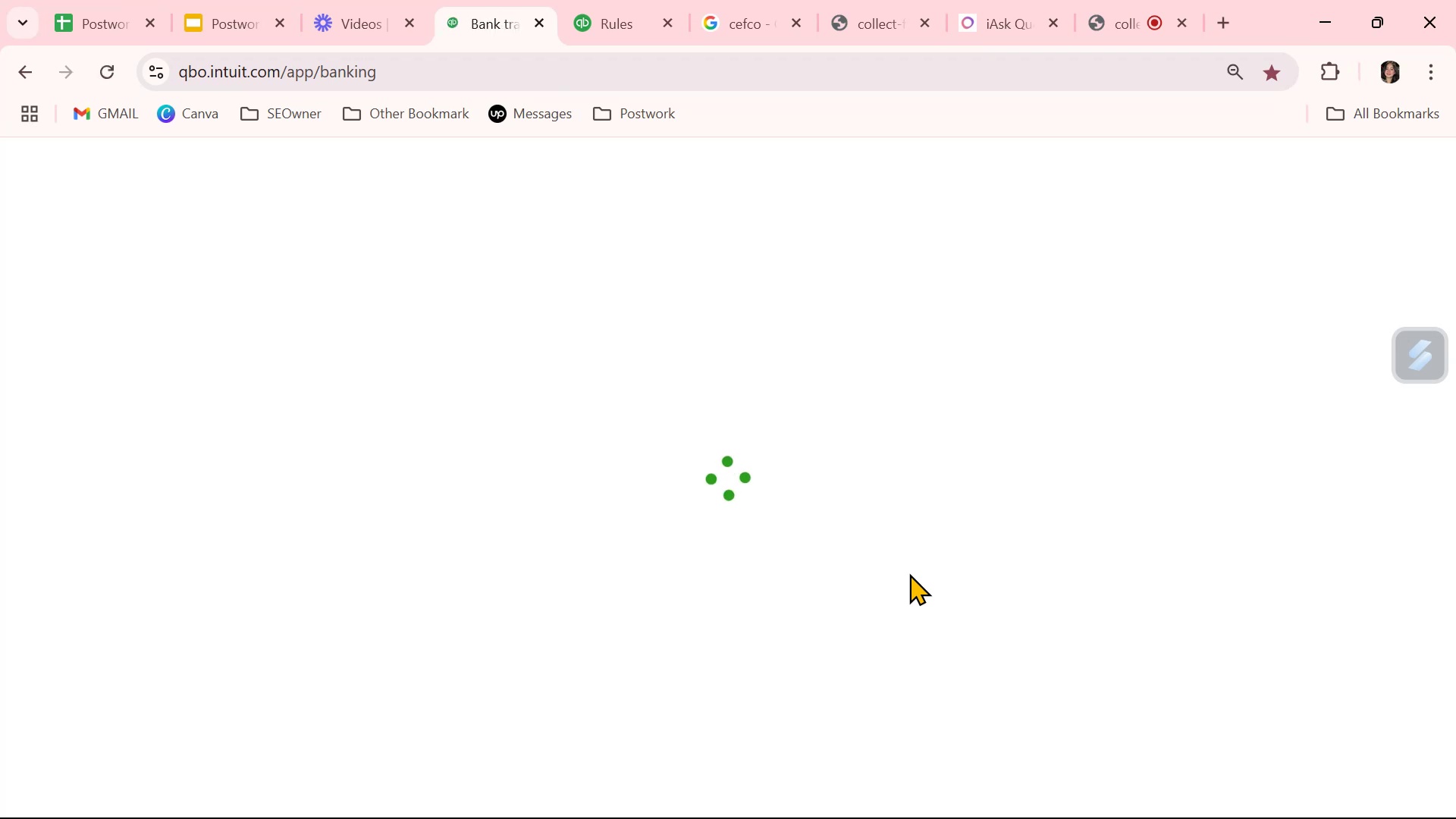 
scroll: coordinate [815, 728], scroll_direction: down, amount: 12.0
 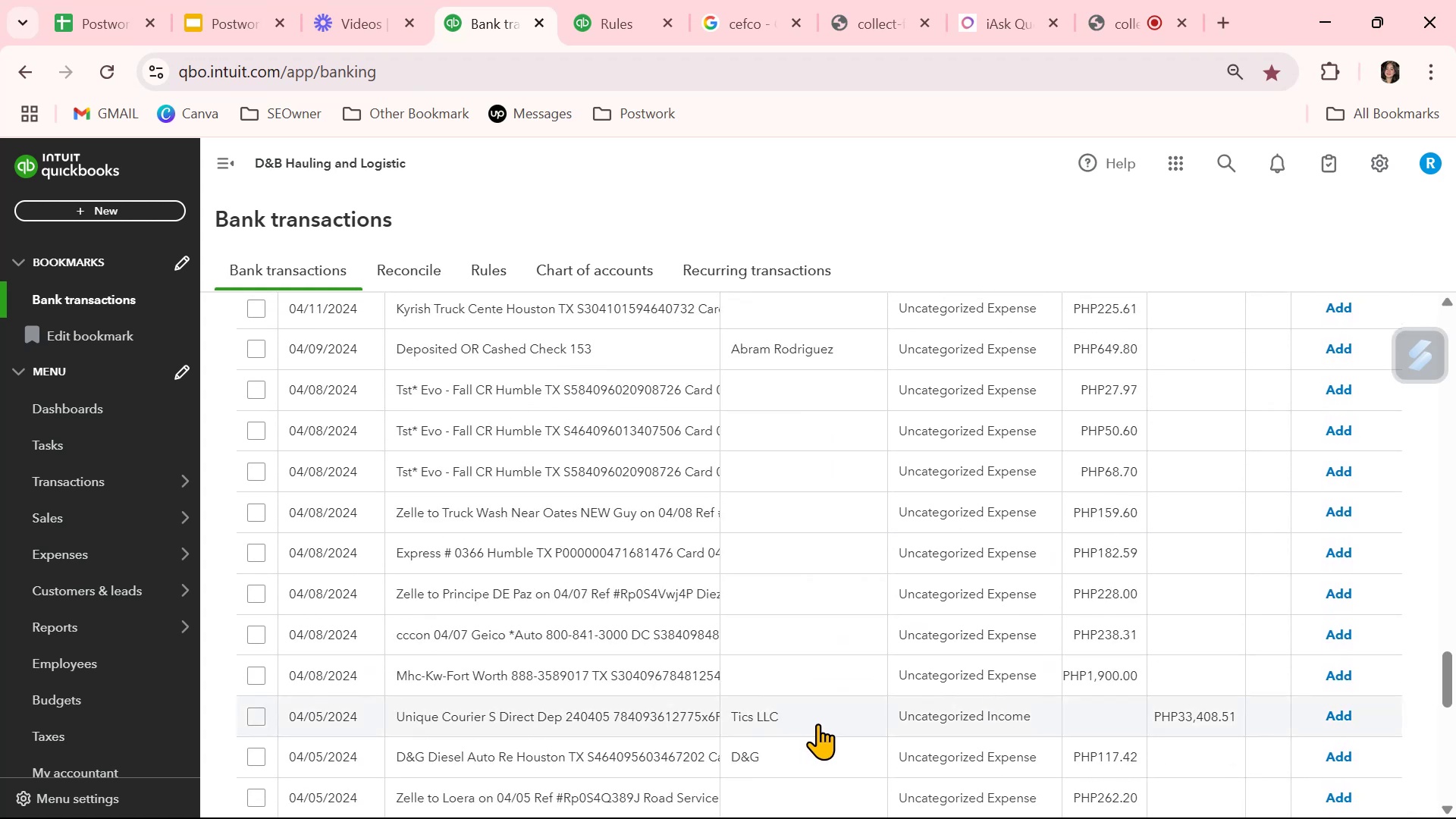 
wait(10.87)
 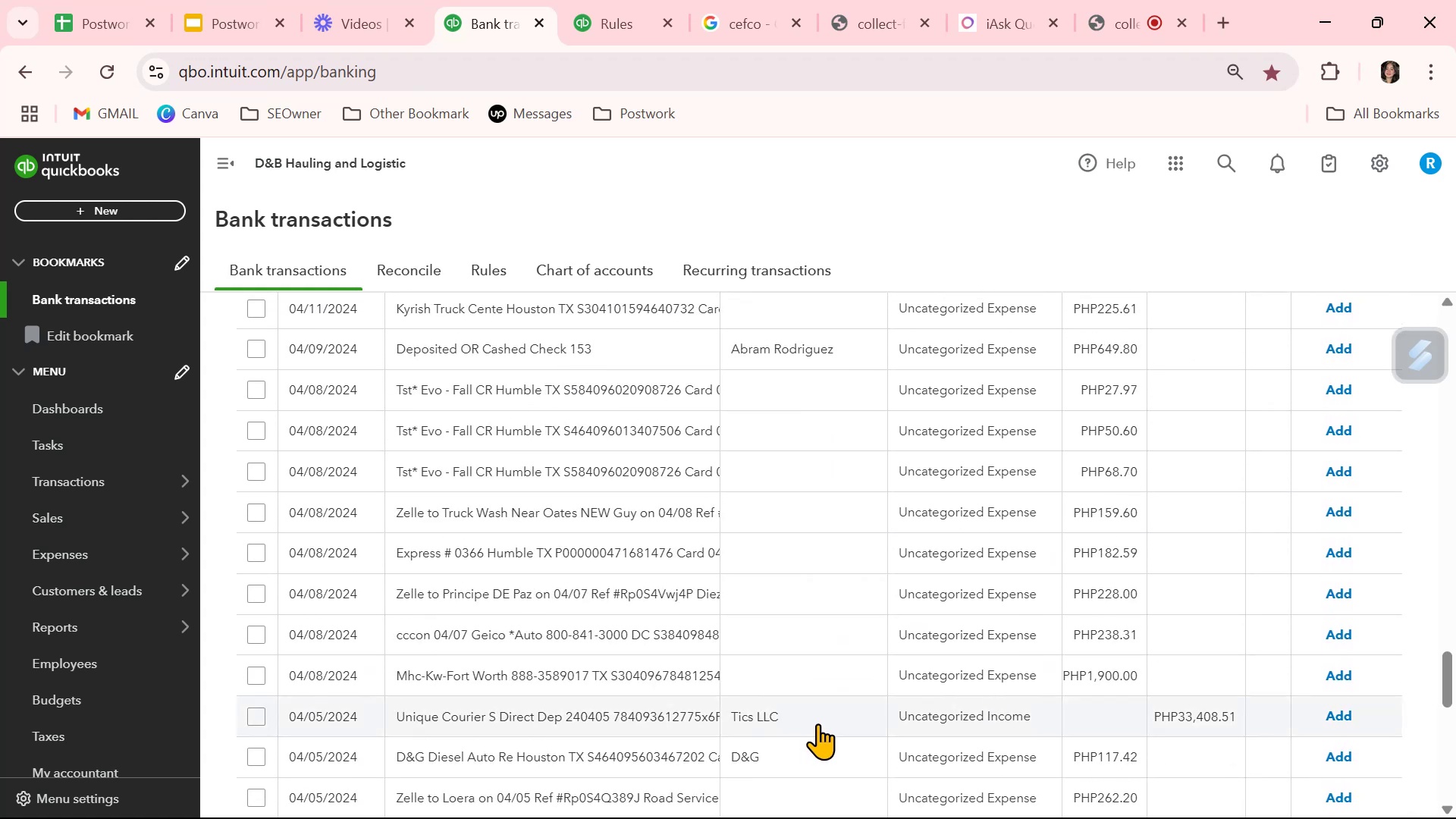 
scroll: coordinate [813, 722], scroll_direction: down, amount: 8.0
 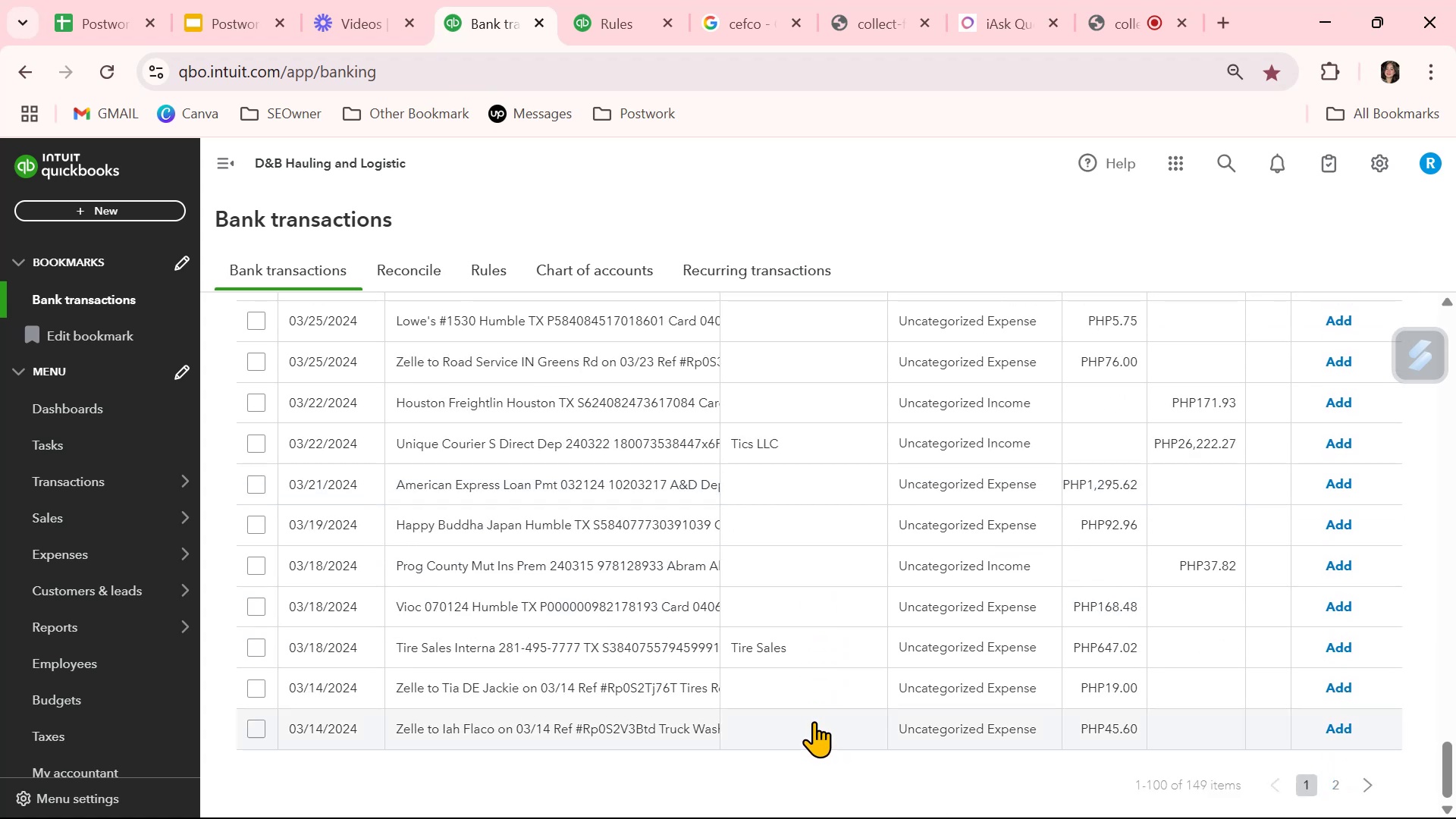 
scroll: coordinate [814, 720], scroll_direction: up, amount: 1.0
 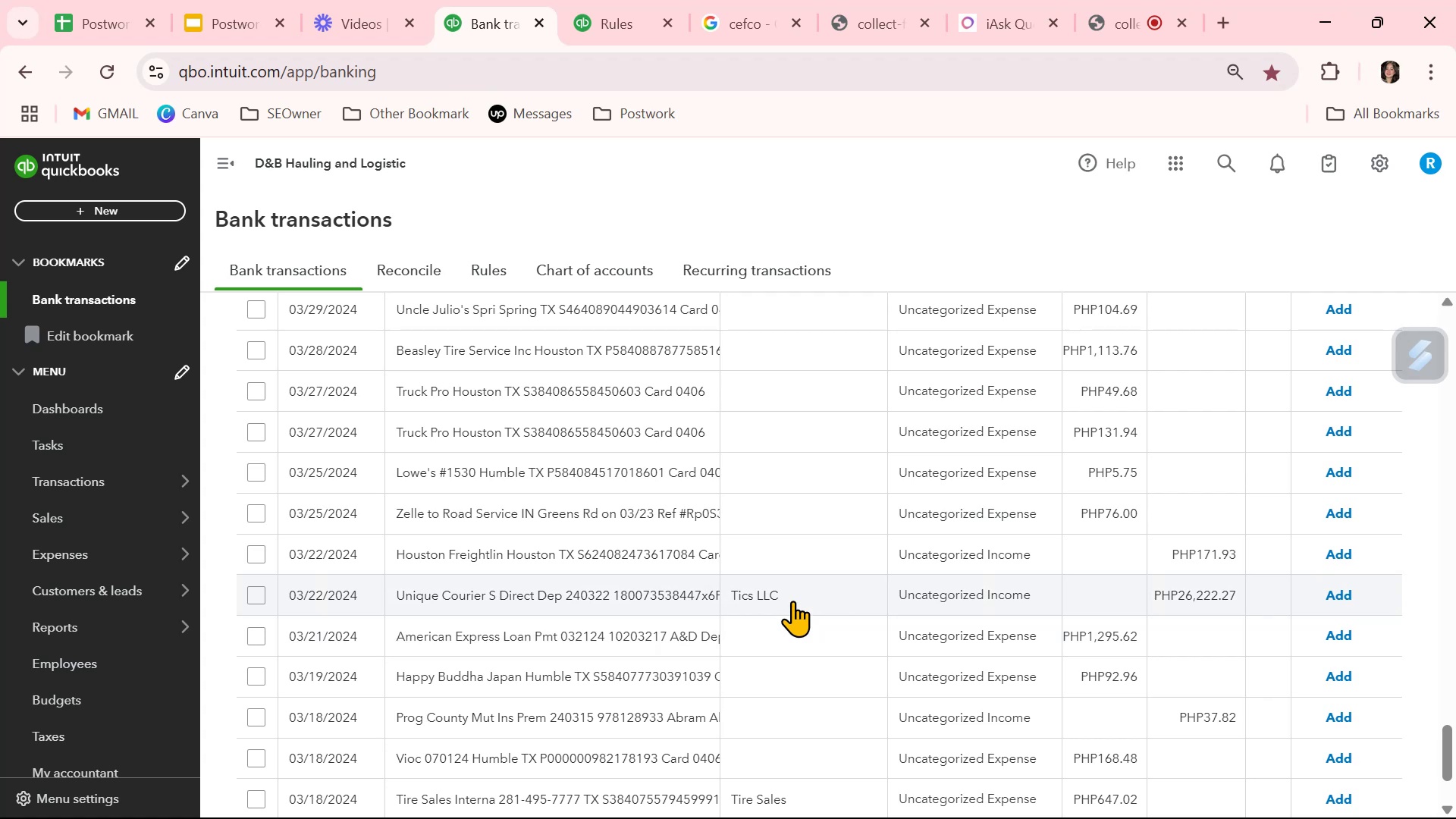 
left_click([792, 601])
 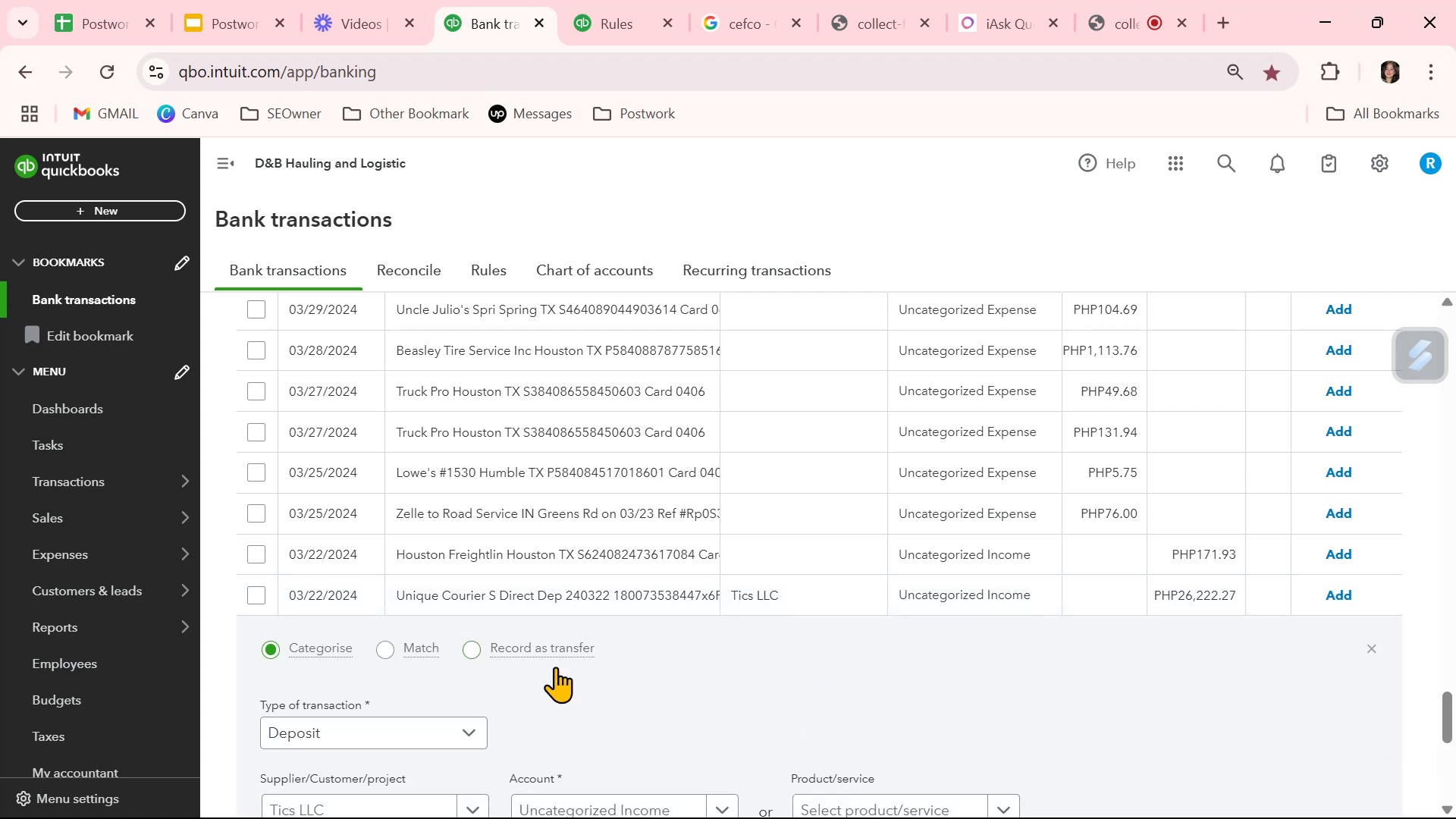 
scroll: coordinate [467, 716], scroll_direction: down, amount: 1.0
 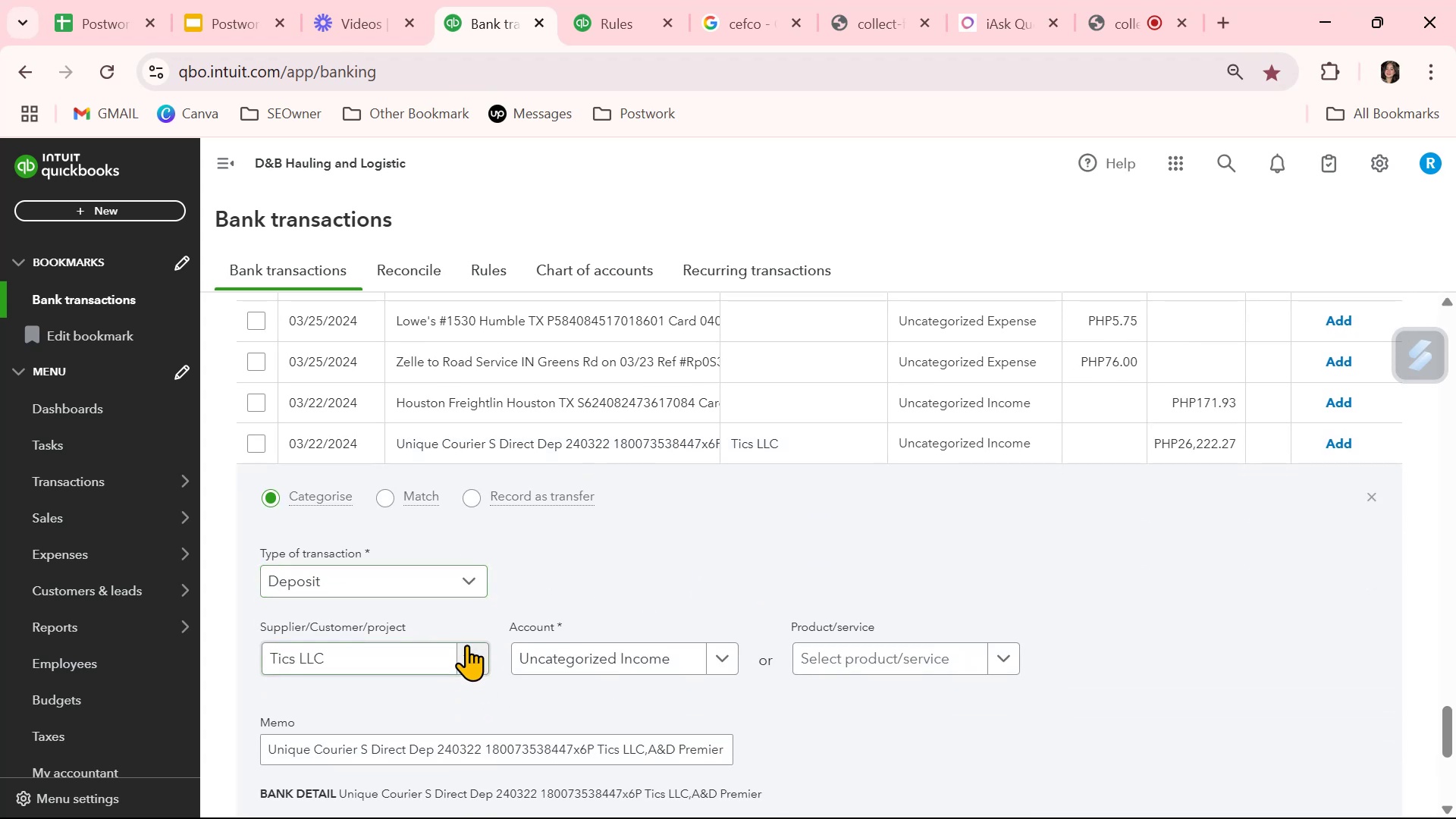 
left_click([419, 651])
 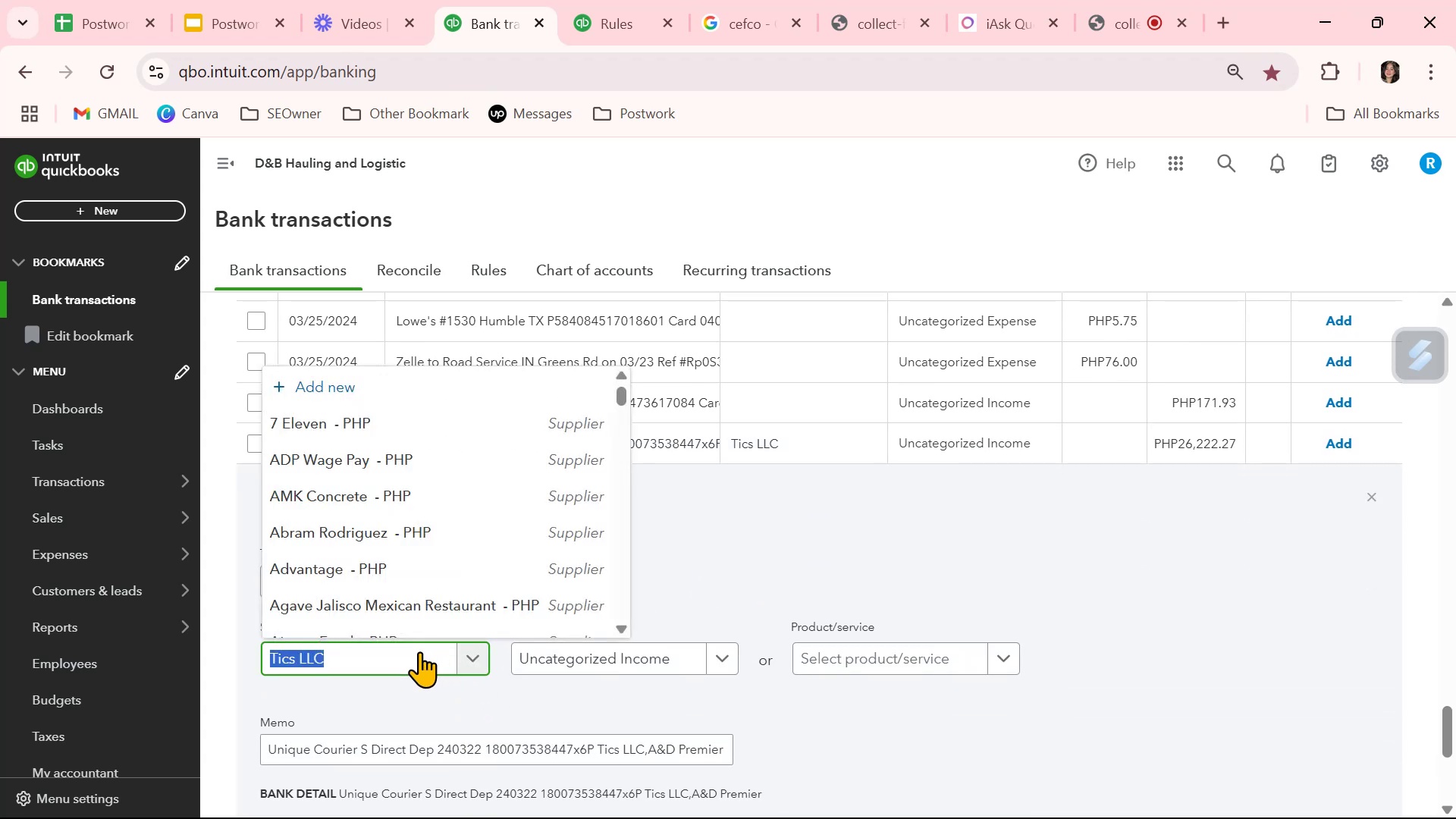 
type(UNI)
 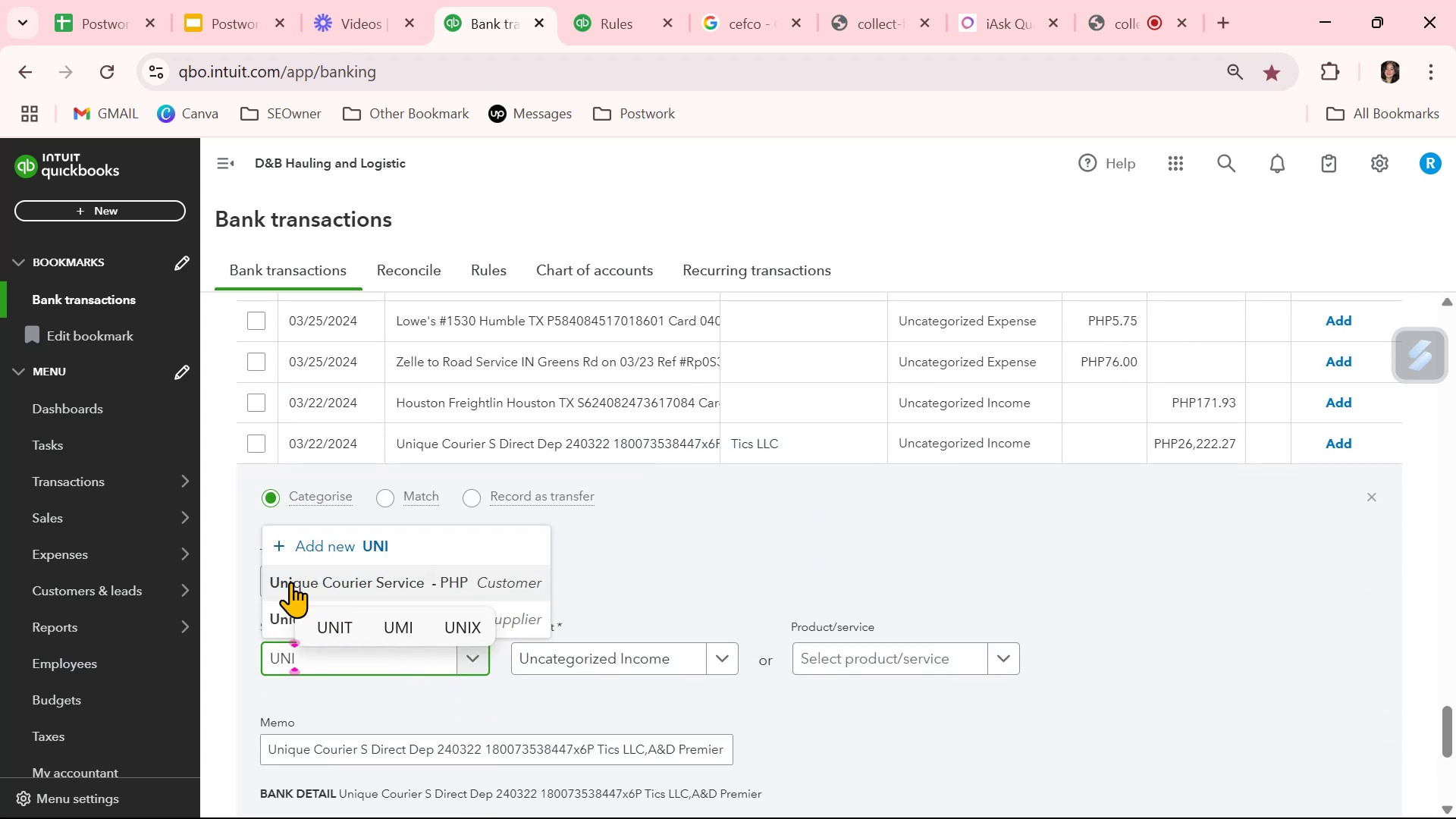 
left_click([290, 582])
 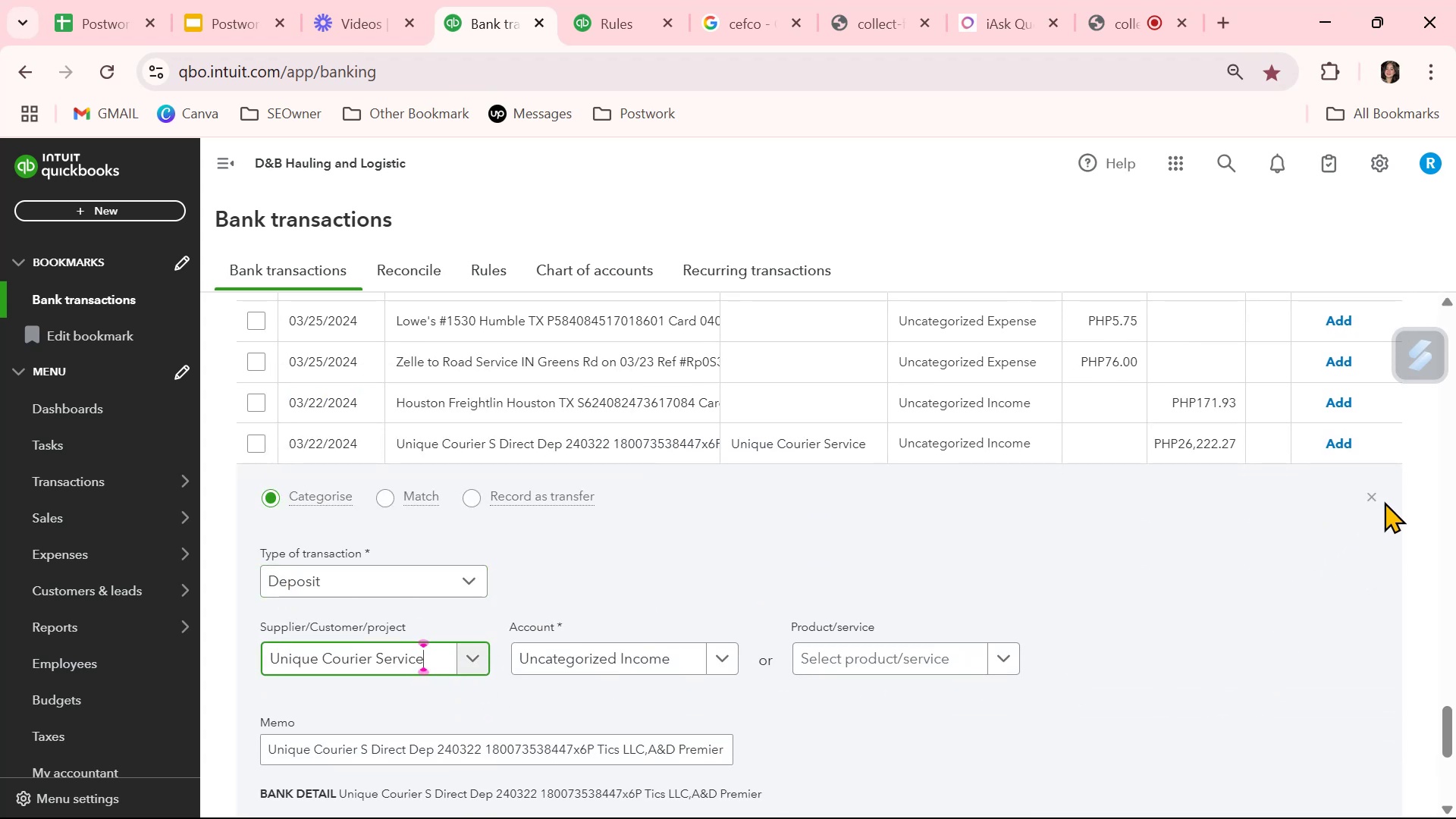 
left_click([1378, 496])
 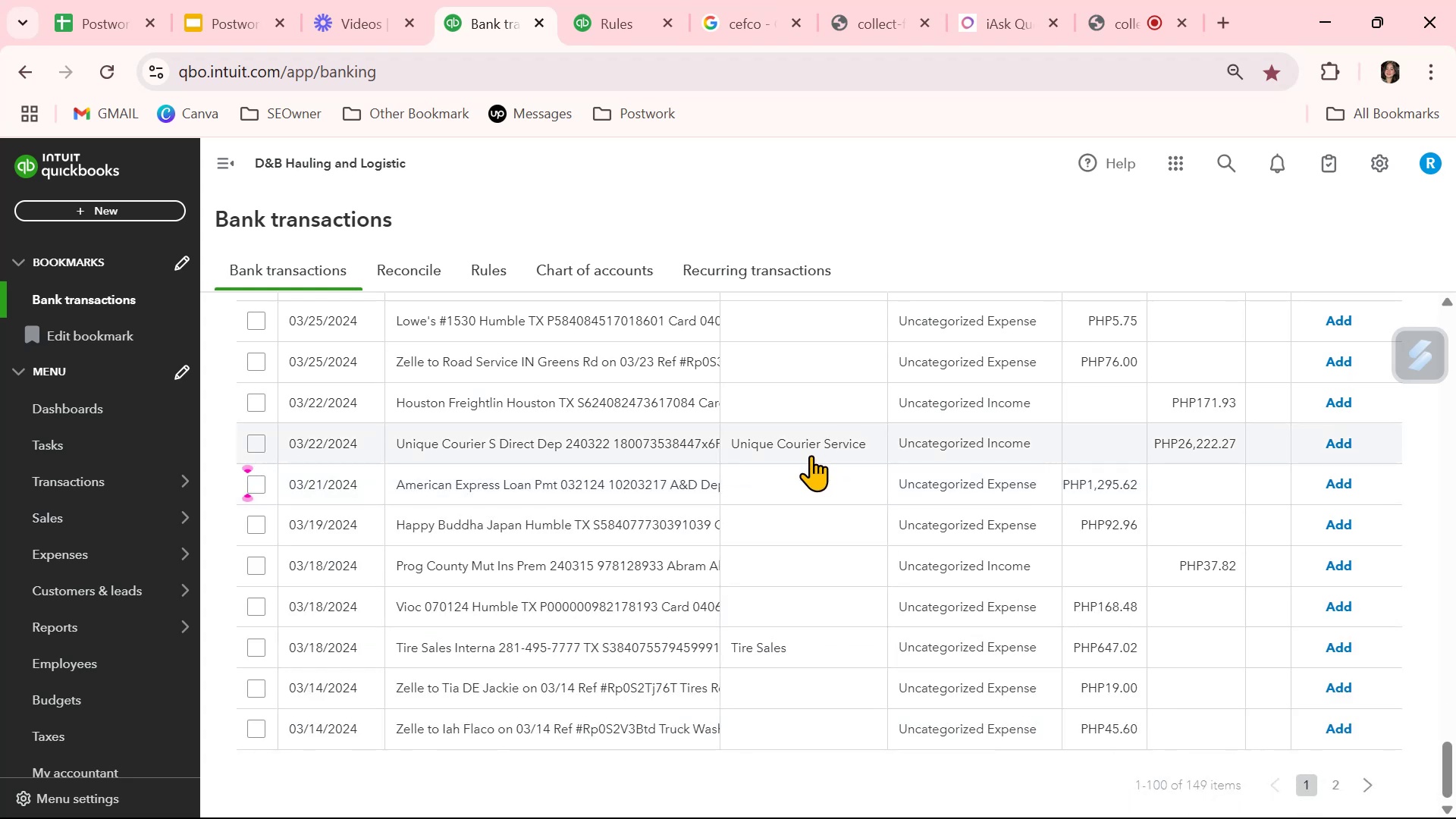 
scroll: coordinate [811, 455], scroll_direction: up, amount: 2.0
 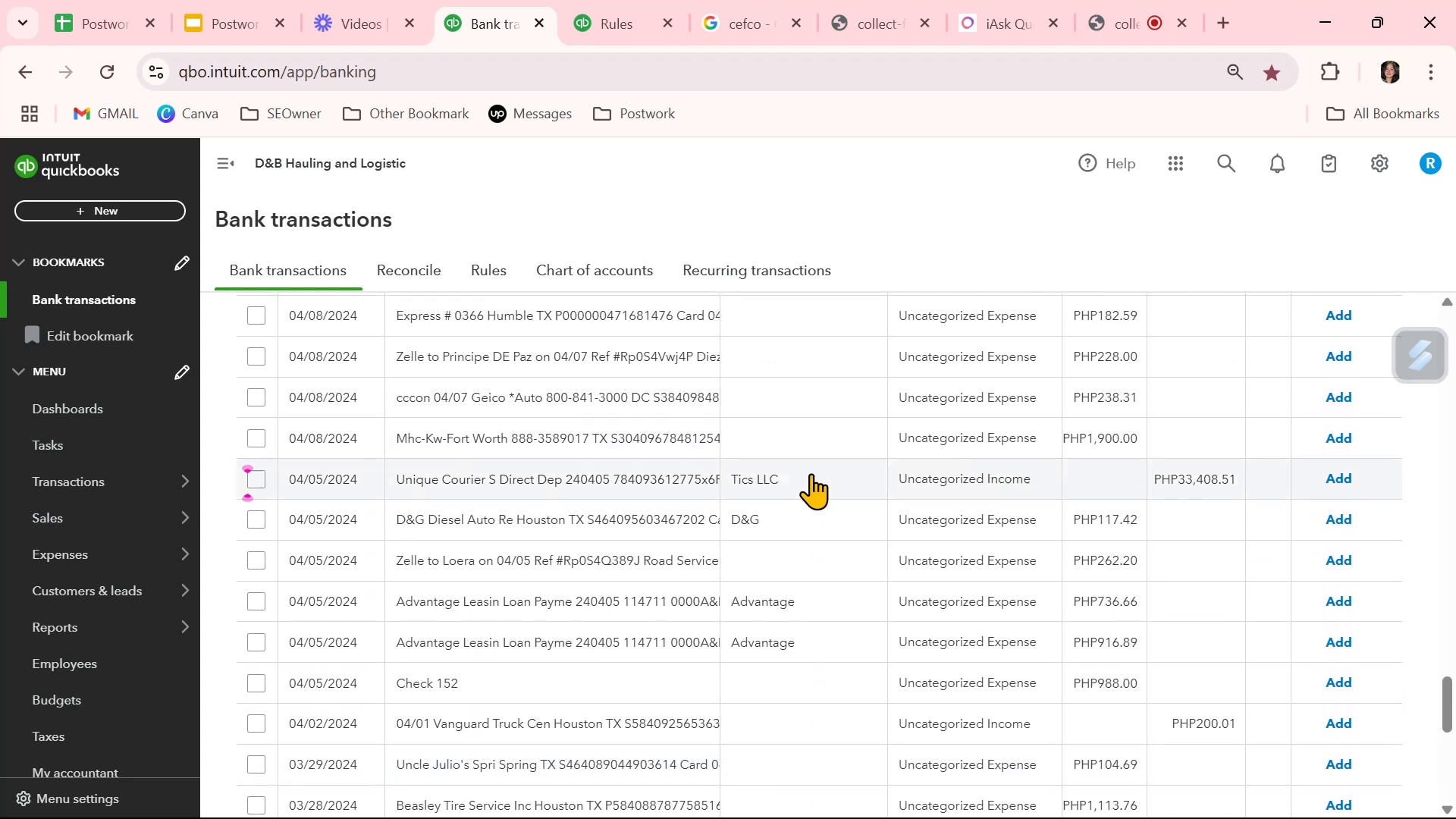 
left_click([811, 476])
 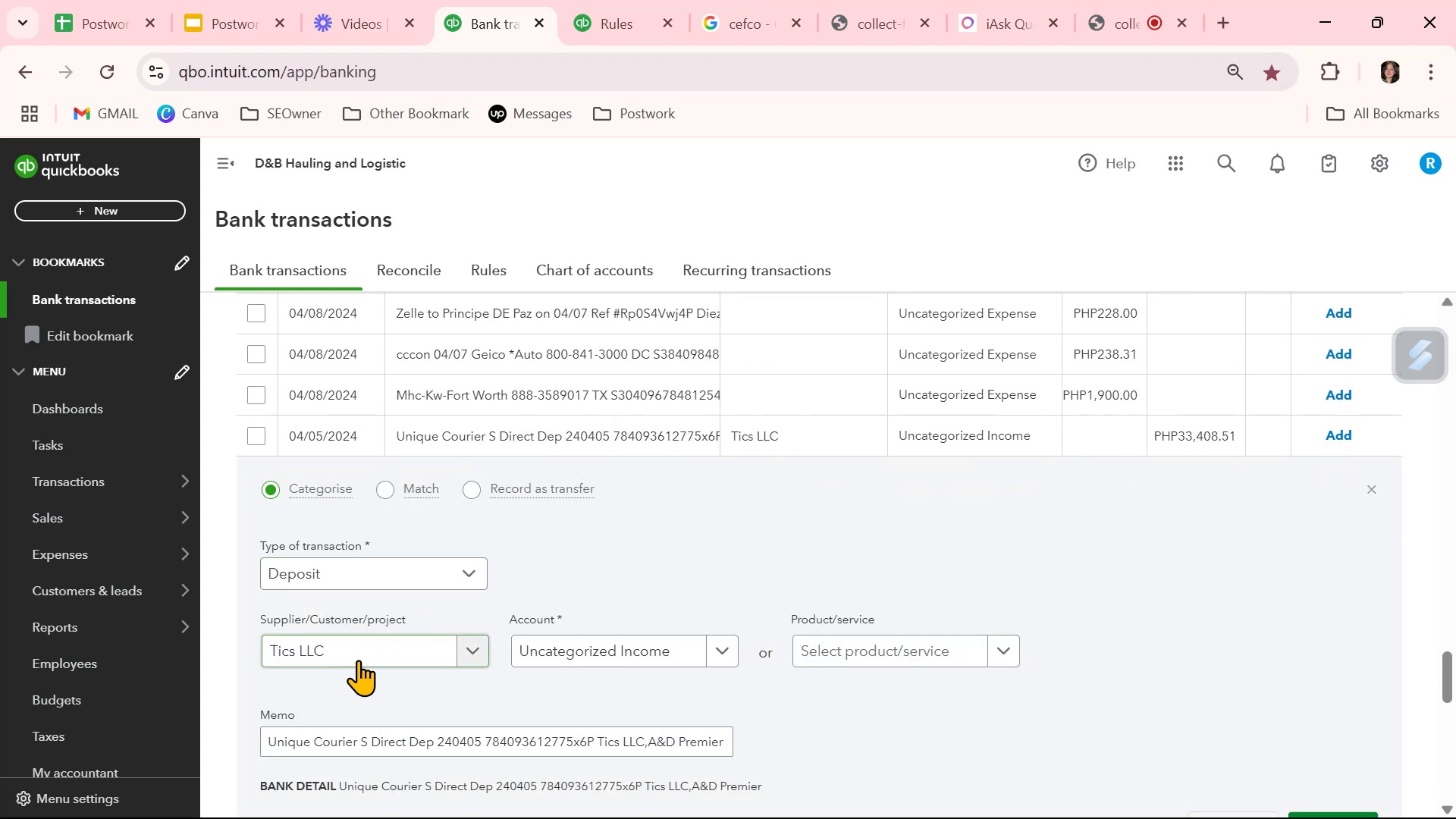 
left_click([358, 661])
 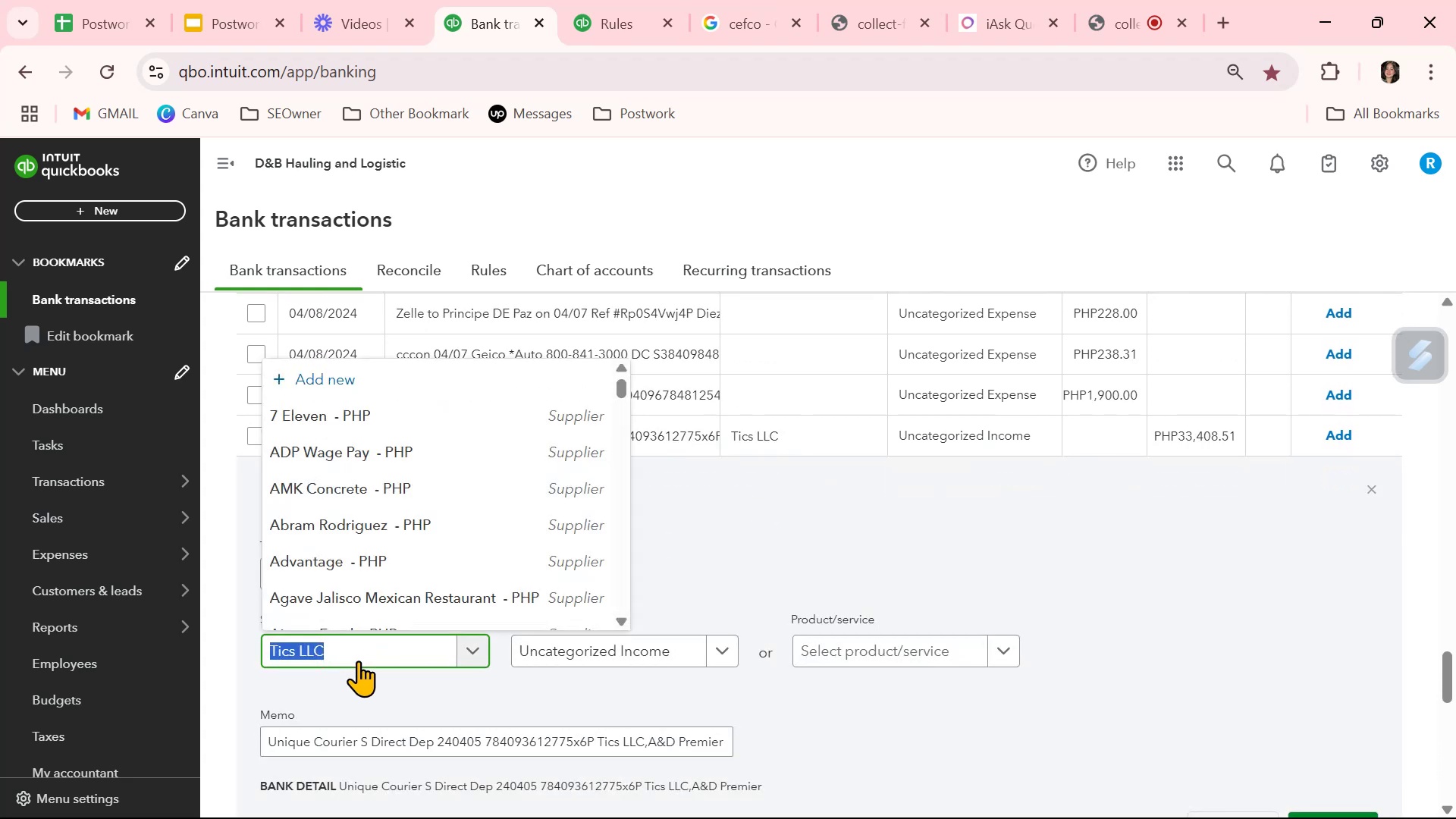 
type(UNIQ)
 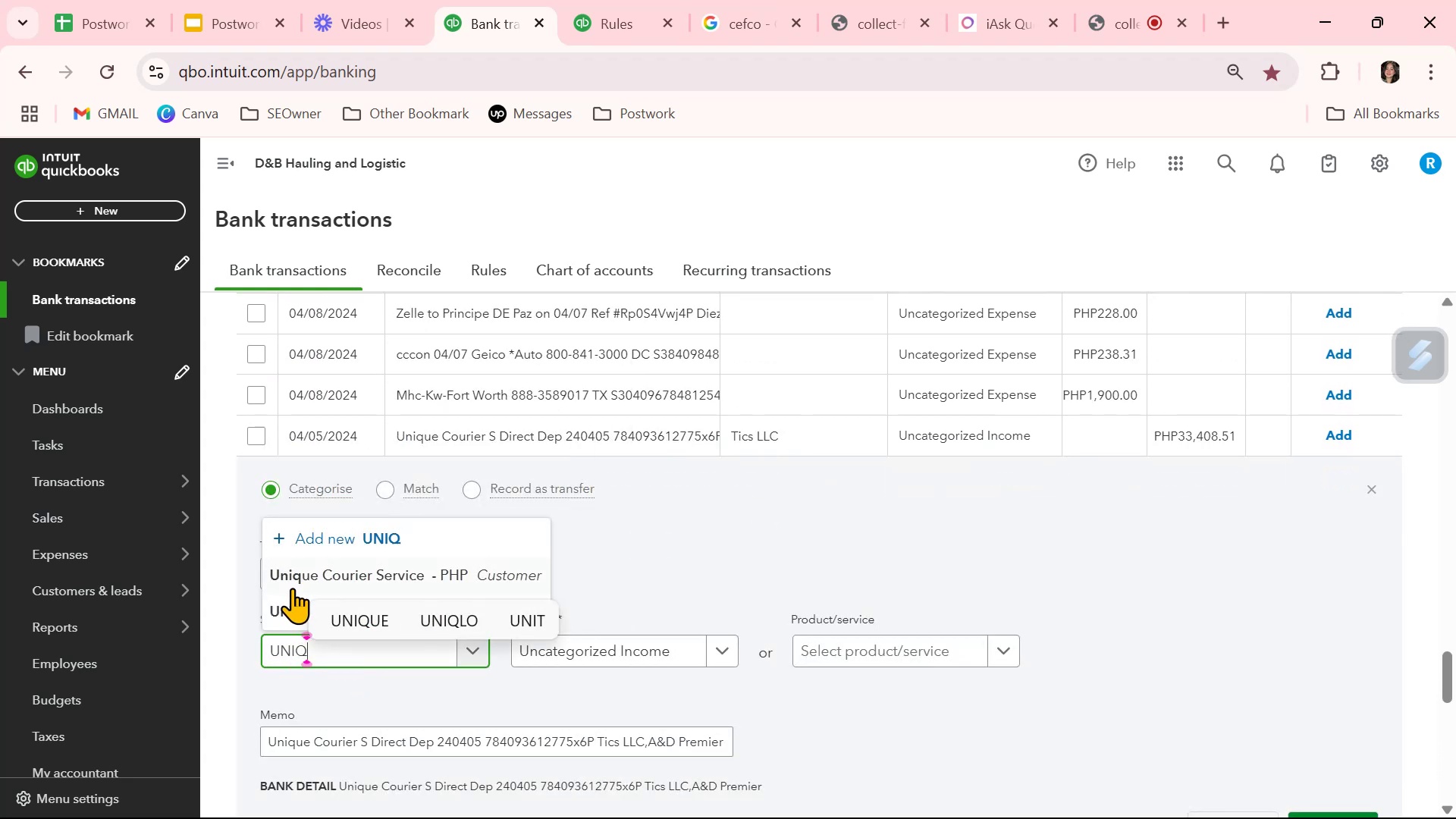 
left_click([300, 578])
 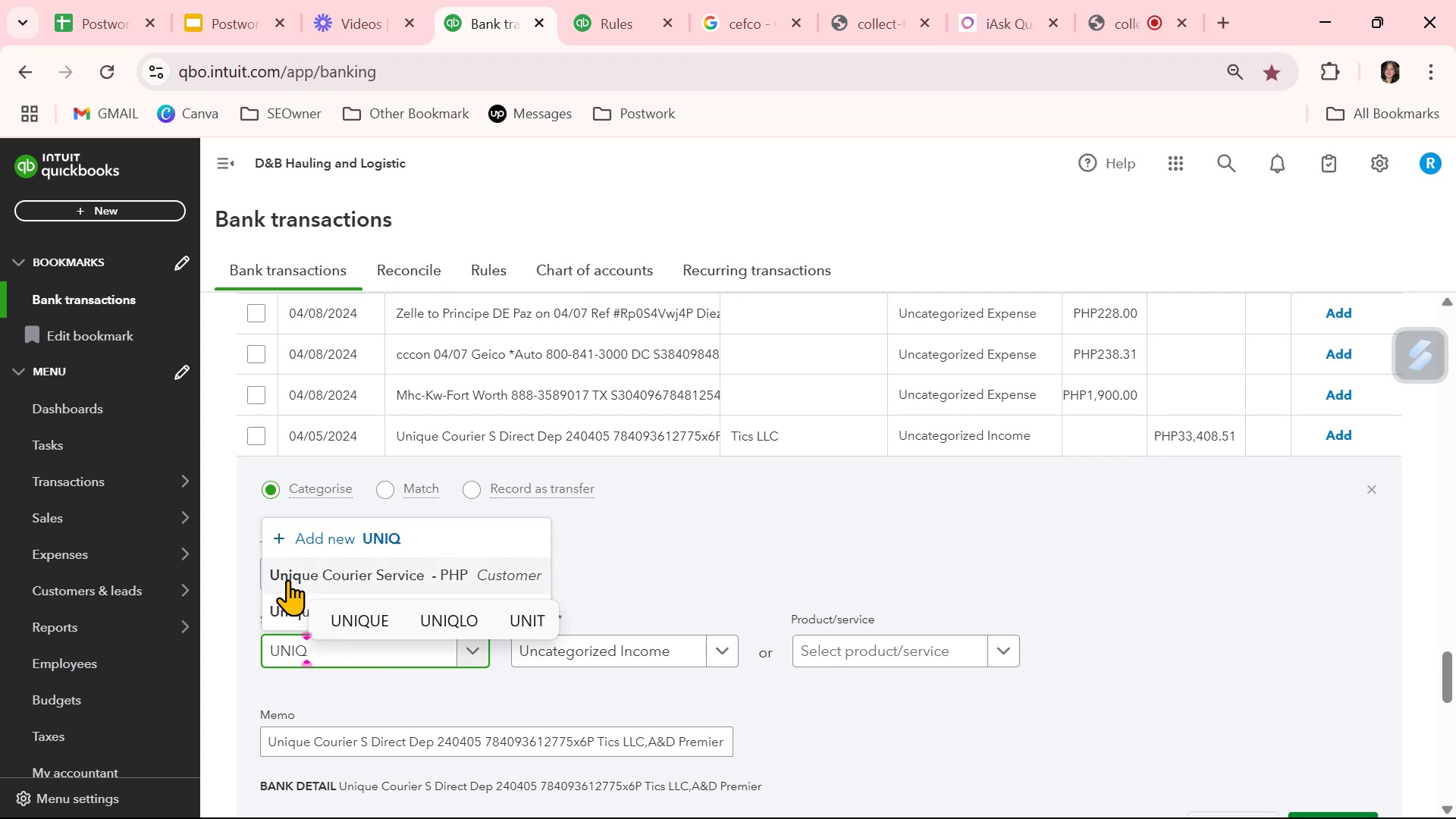 
left_click([283, 579])
 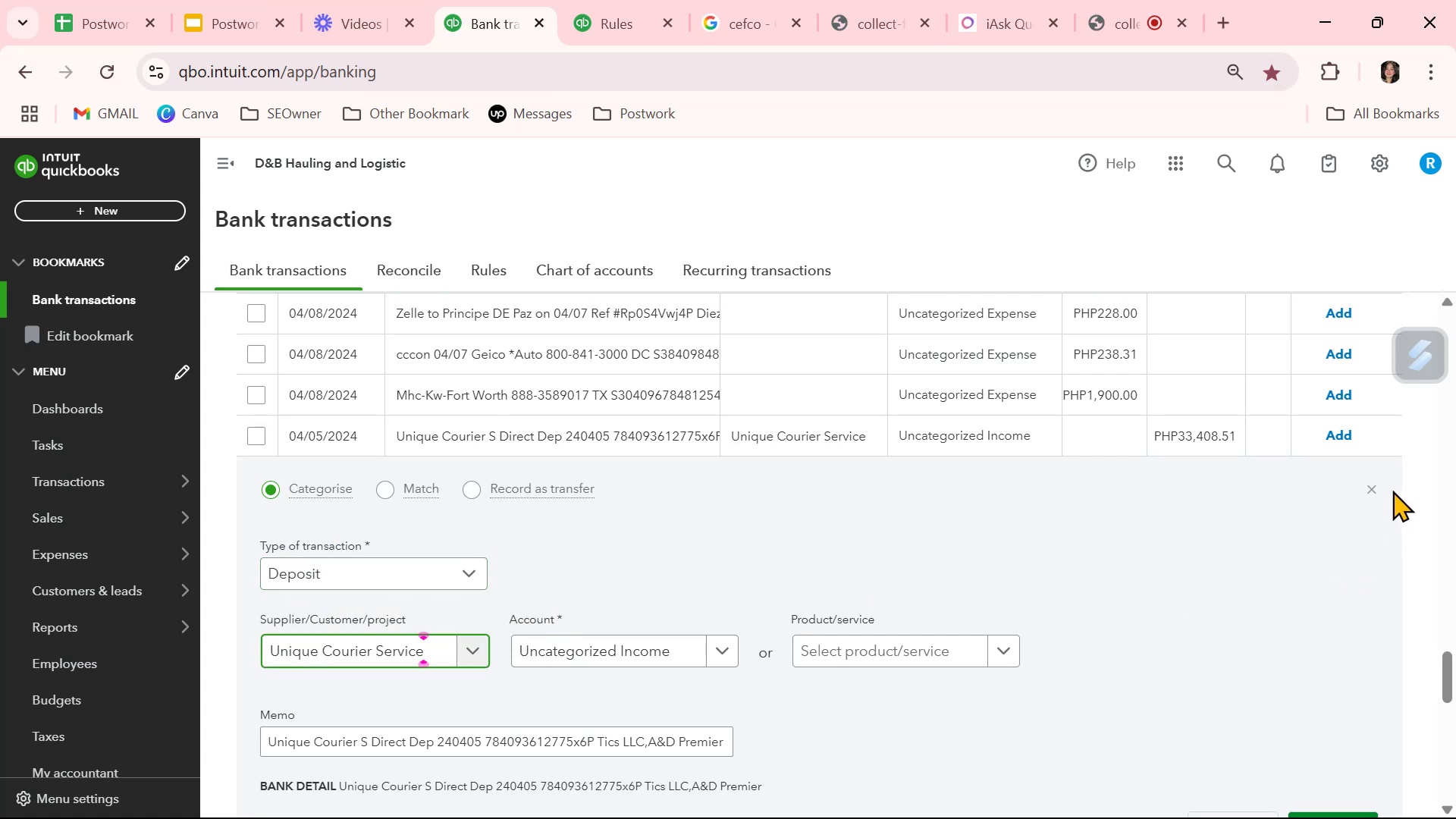 
left_click([1367, 491])
 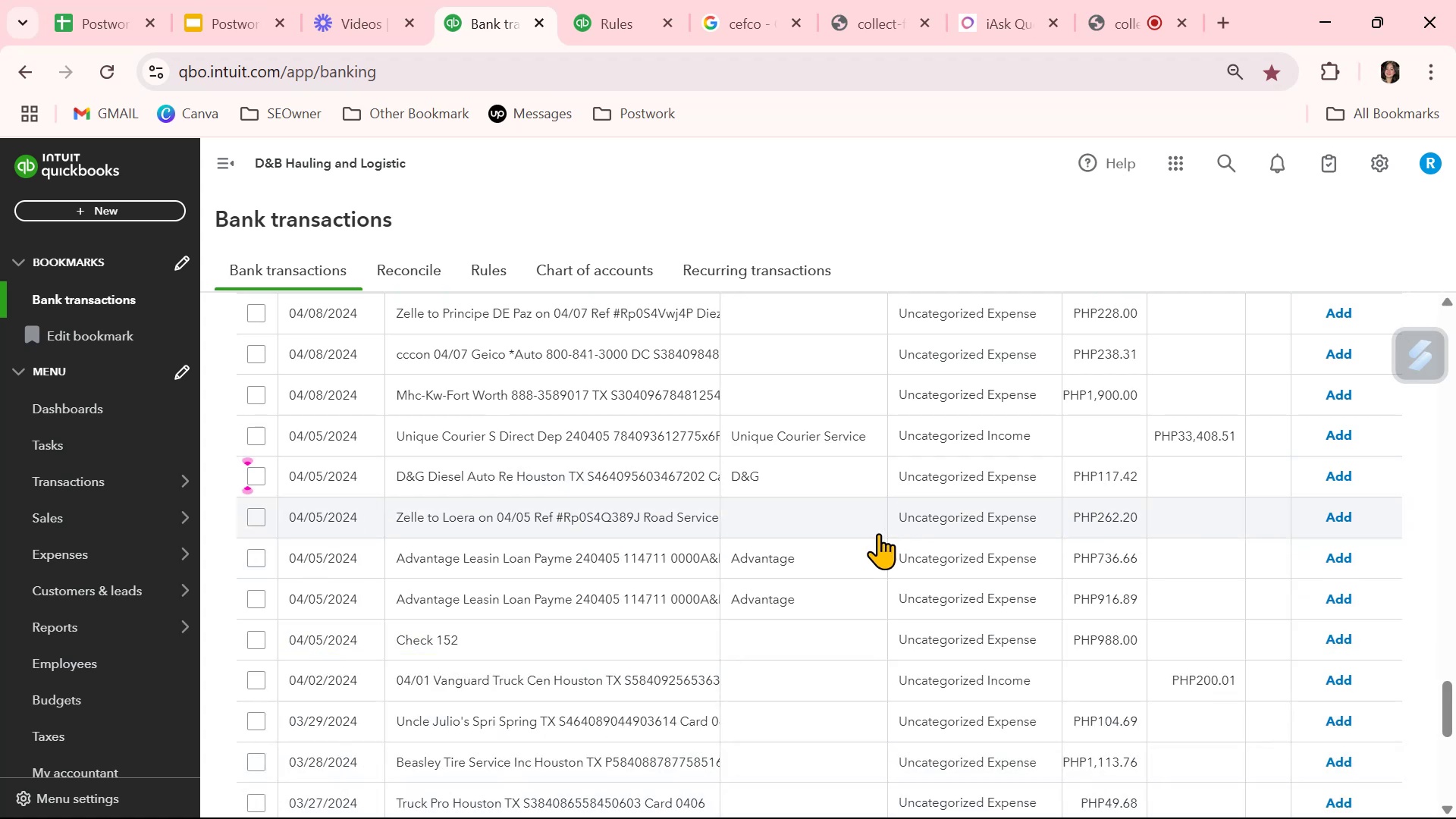 
scroll: coordinate [878, 533], scroll_direction: up, amount: 3.0
 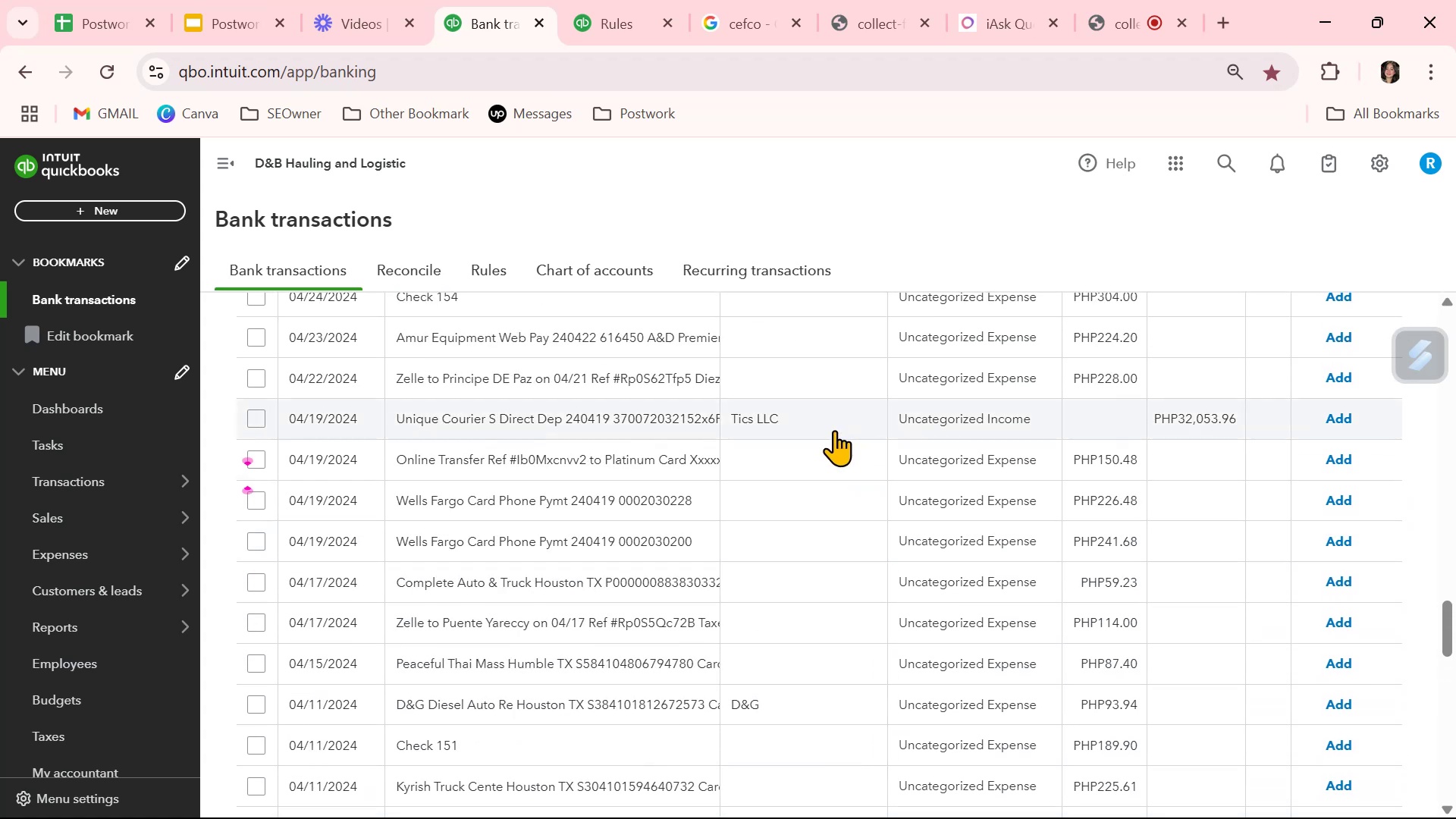 
left_click([830, 423])
 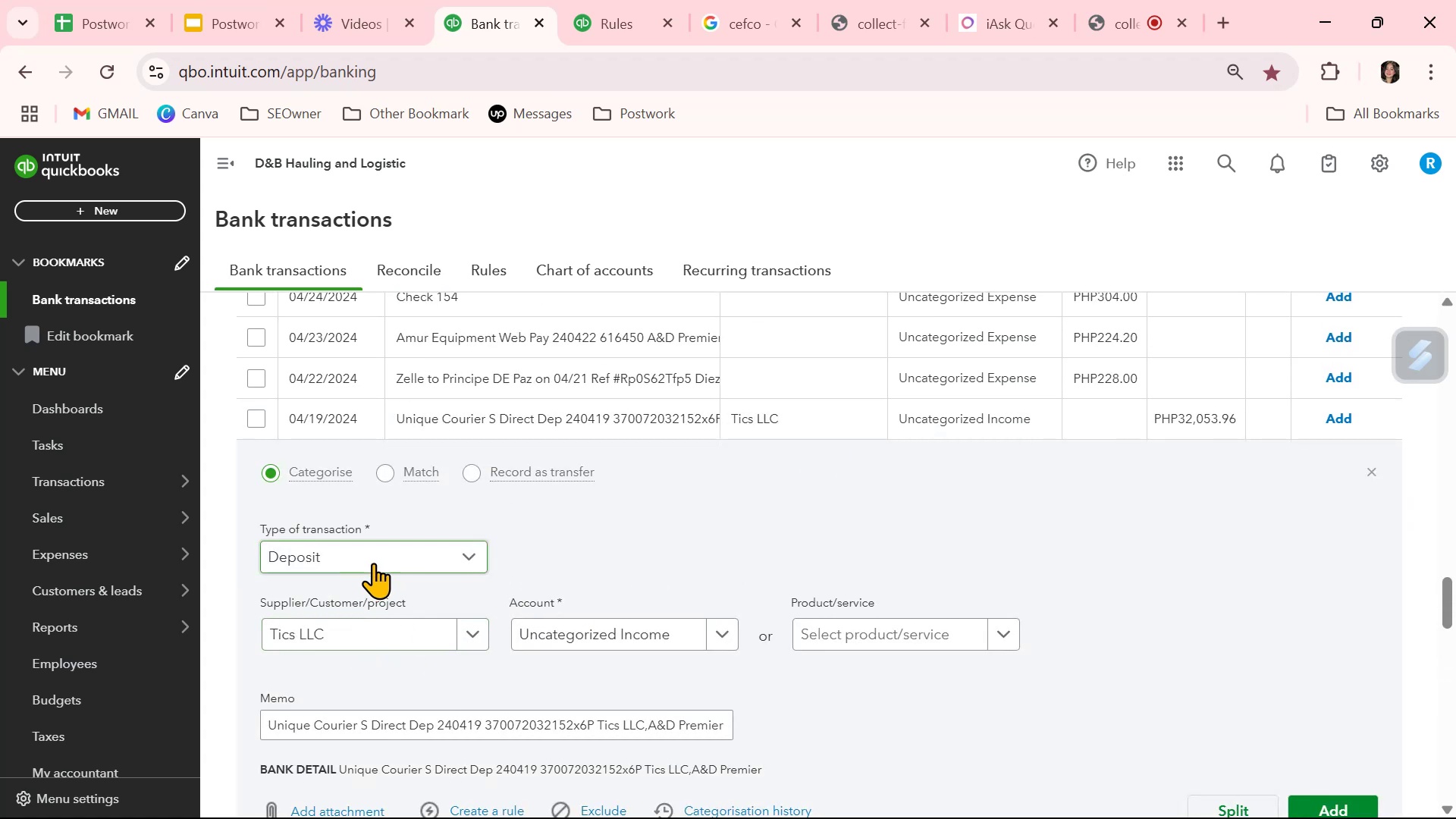 
left_click([355, 628])
 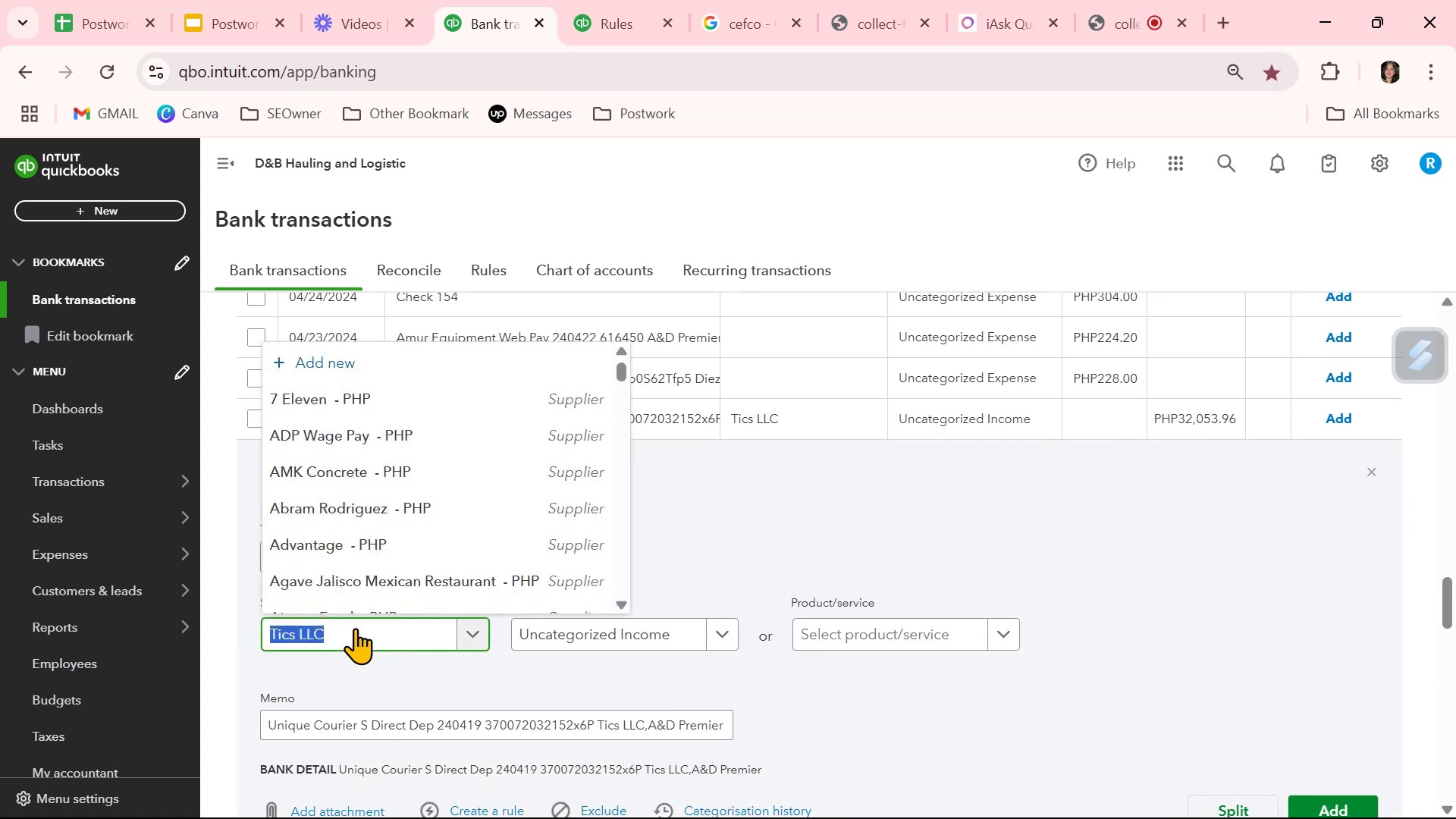 
type(UNIQ)
 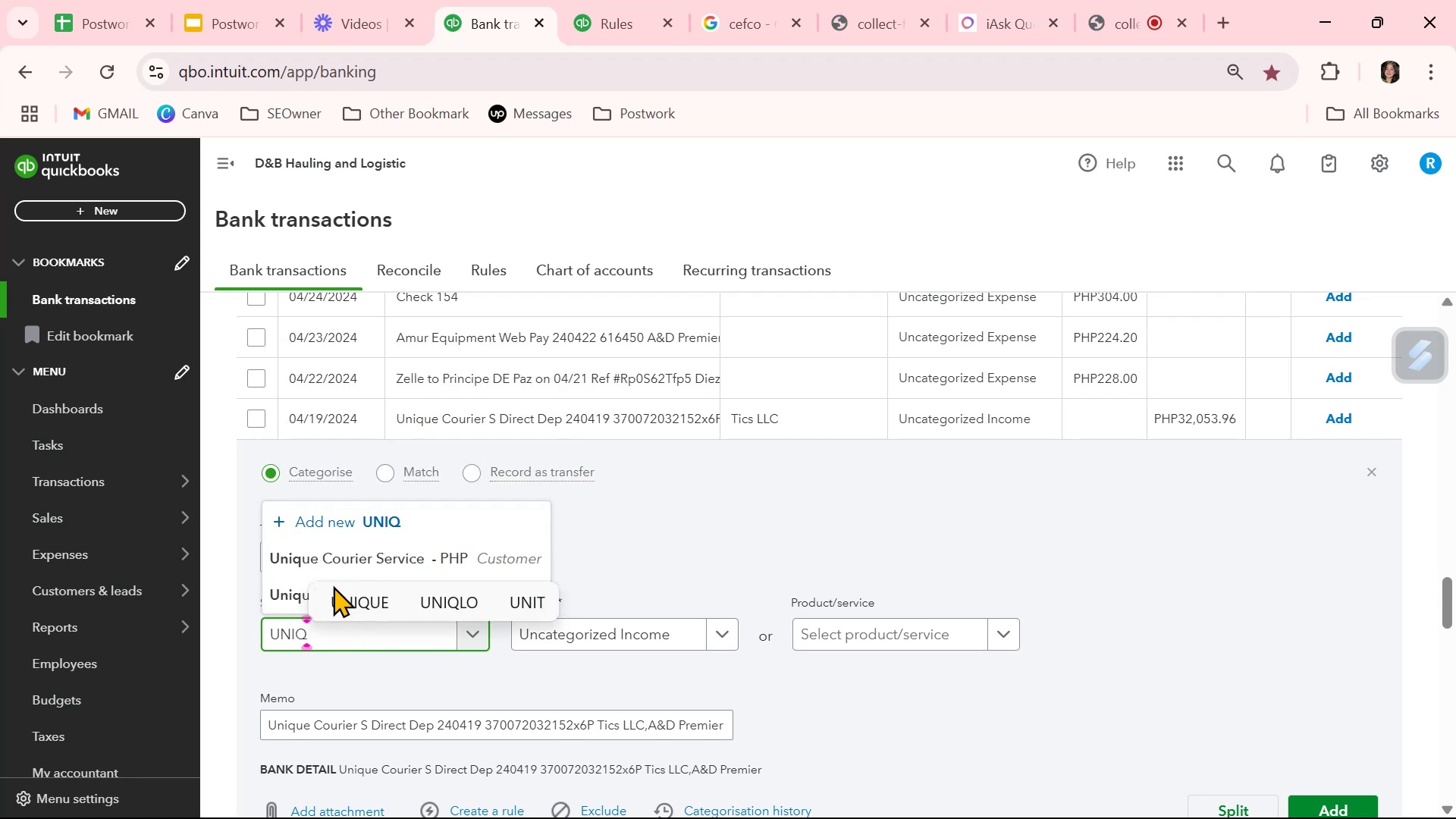 
left_click([337, 552])
 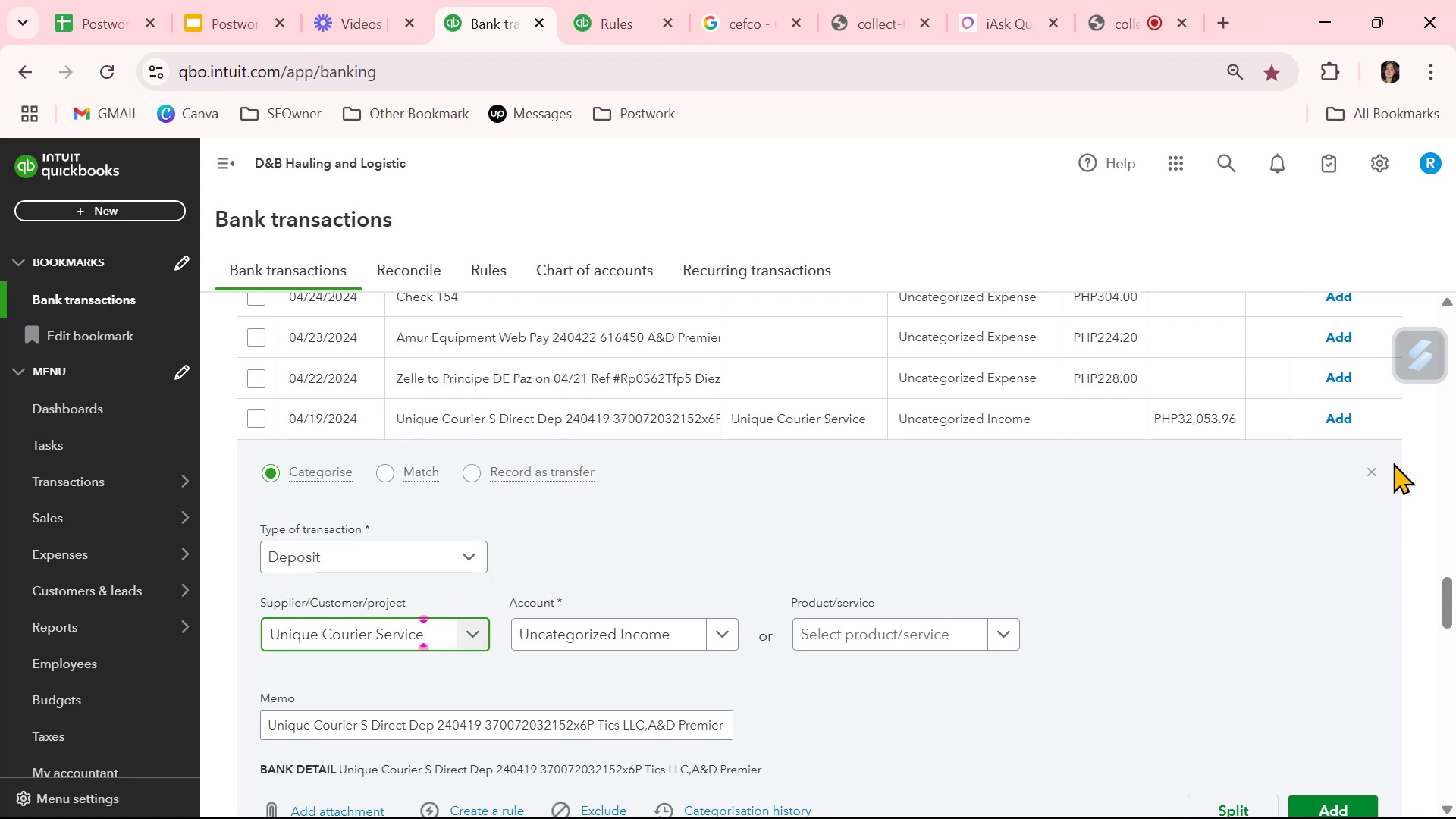 
left_click([1378, 471])
 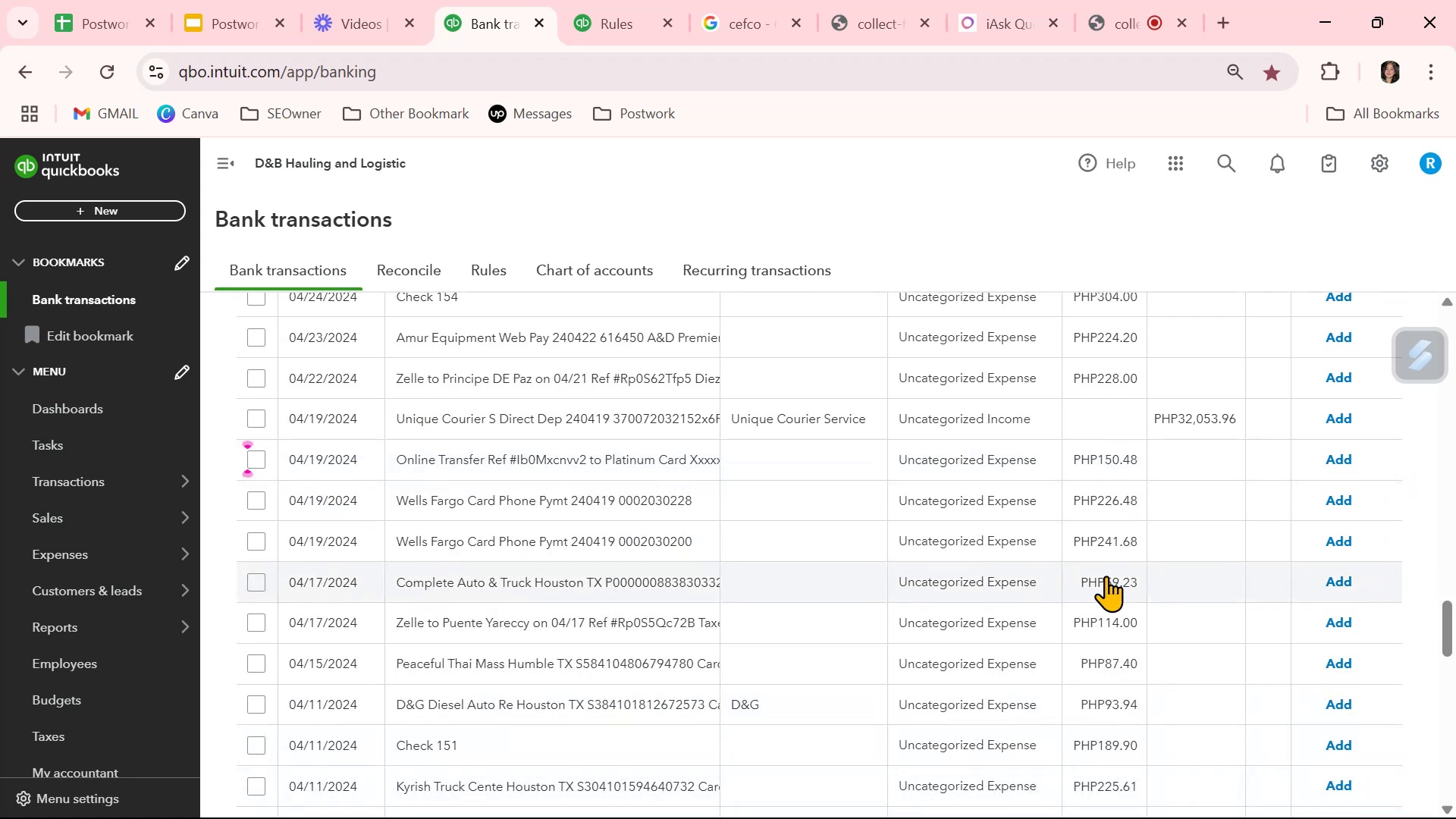 
scroll: coordinate [1109, 581], scroll_direction: down, amount: 14.0
 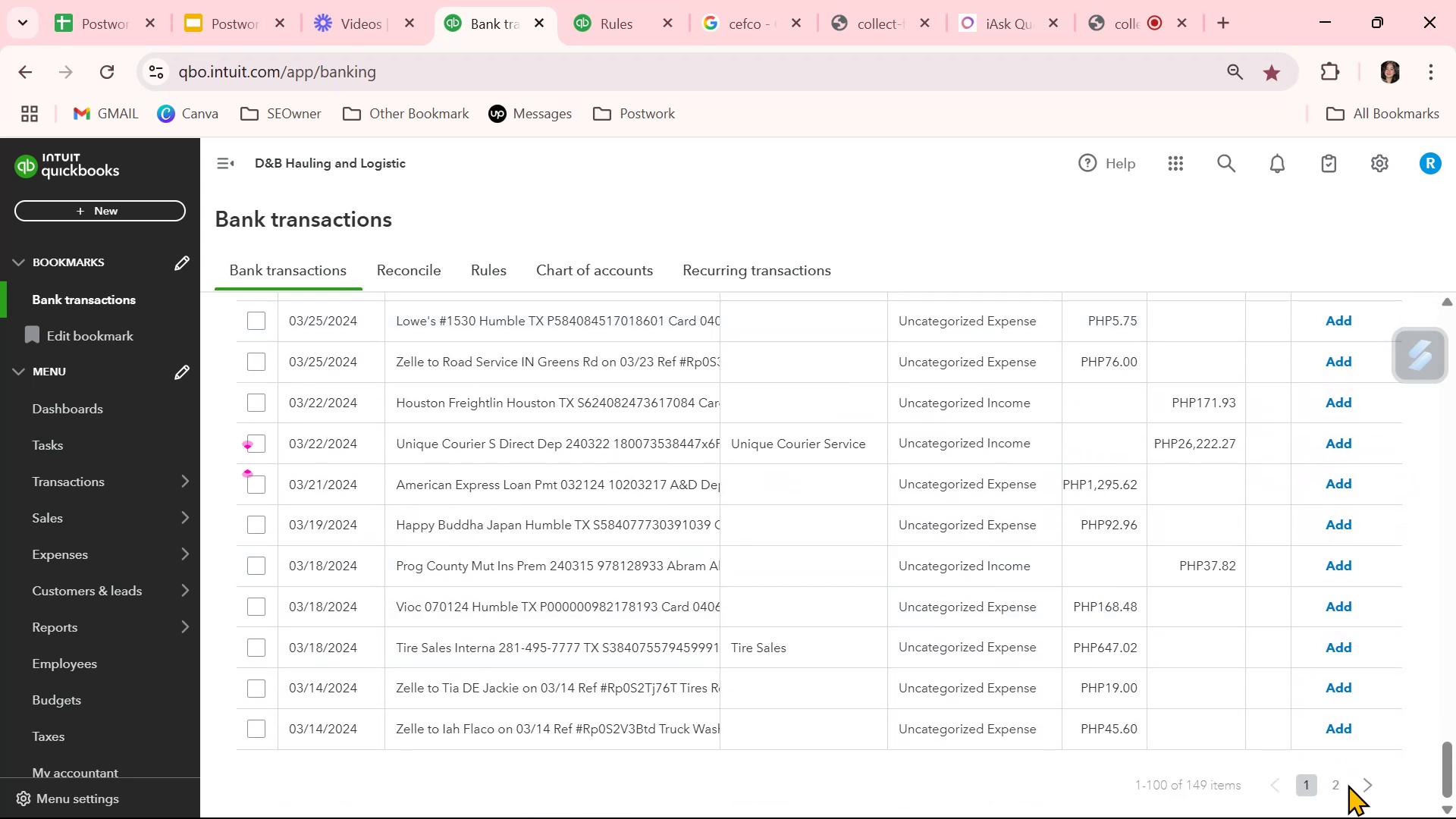 
left_click([1341, 781])
 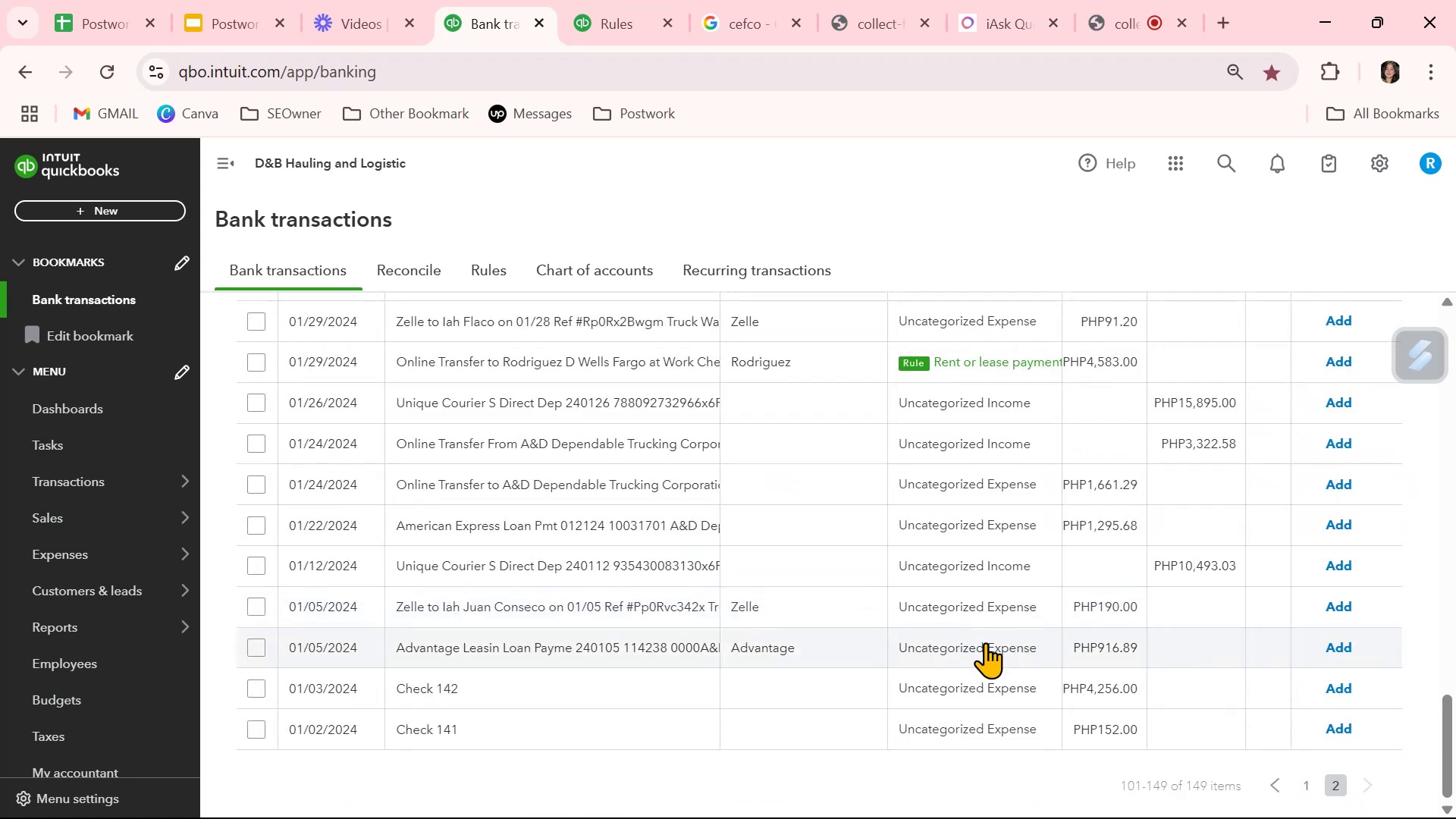 
scroll: coordinate [855, 654], scroll_direction: up, amount: 11.0
 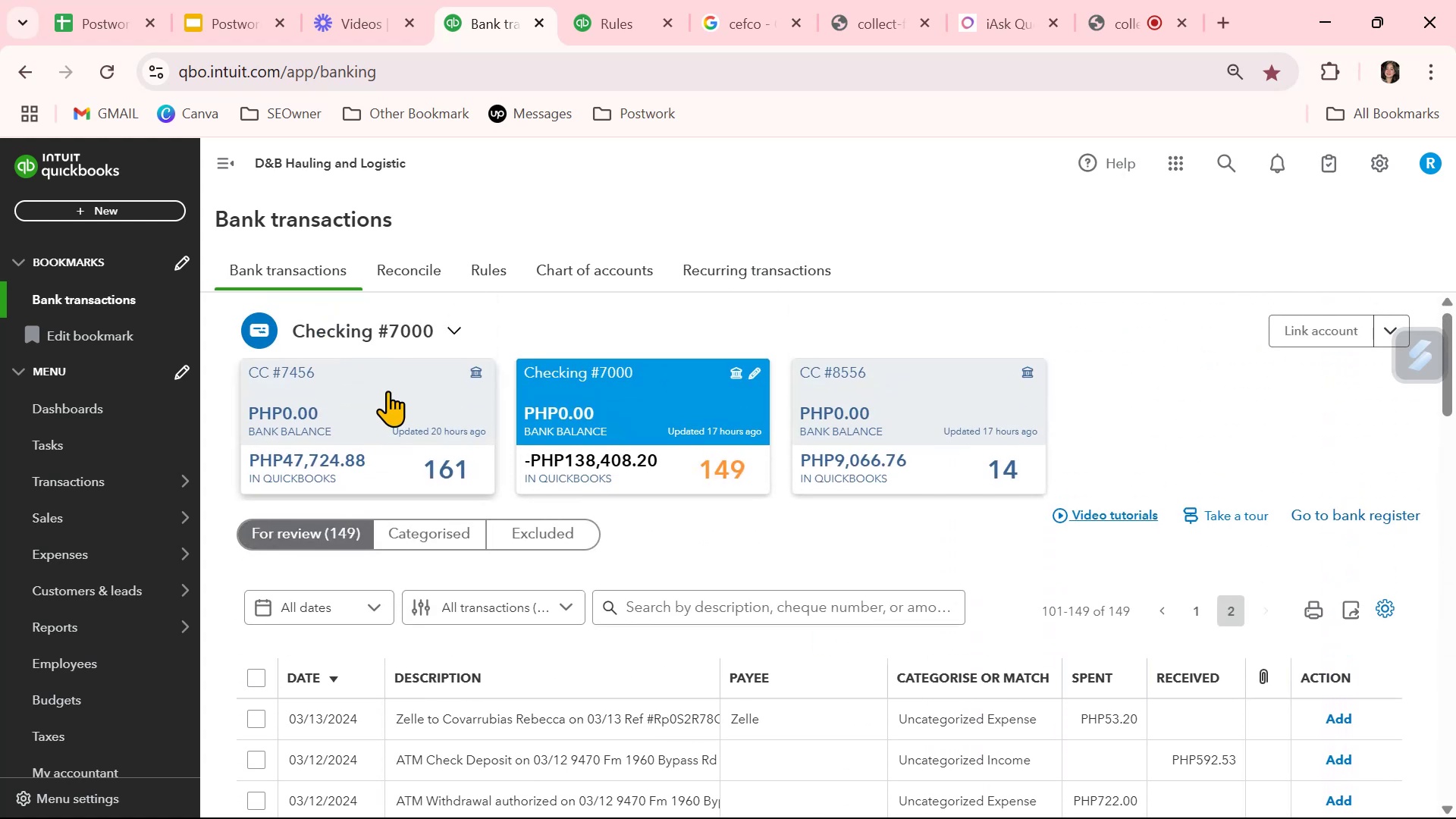 
left_click([391, 391])
 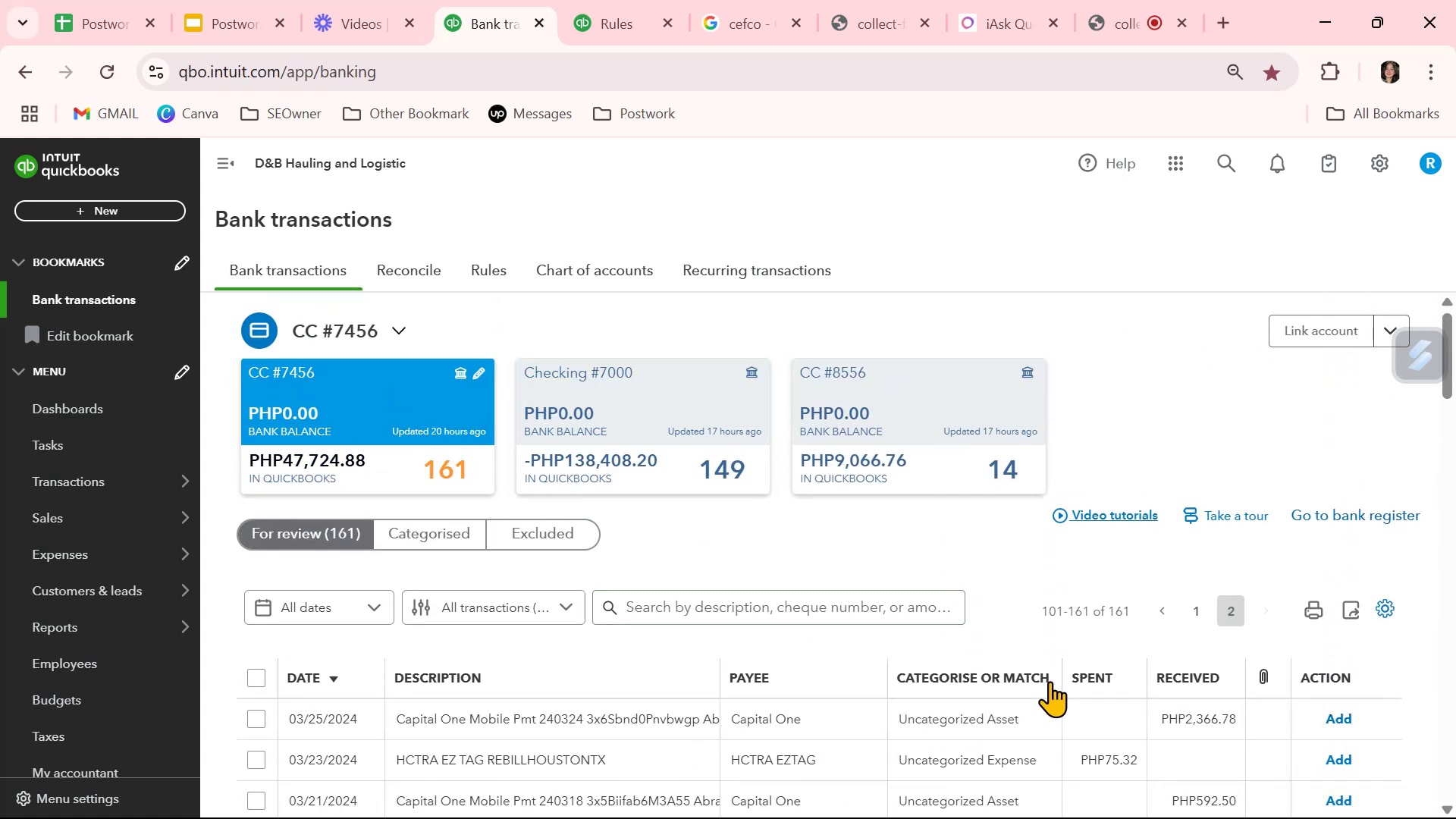 
scroll: coordinate [1045, 679], scroll_direction: down, amount: 2.0
 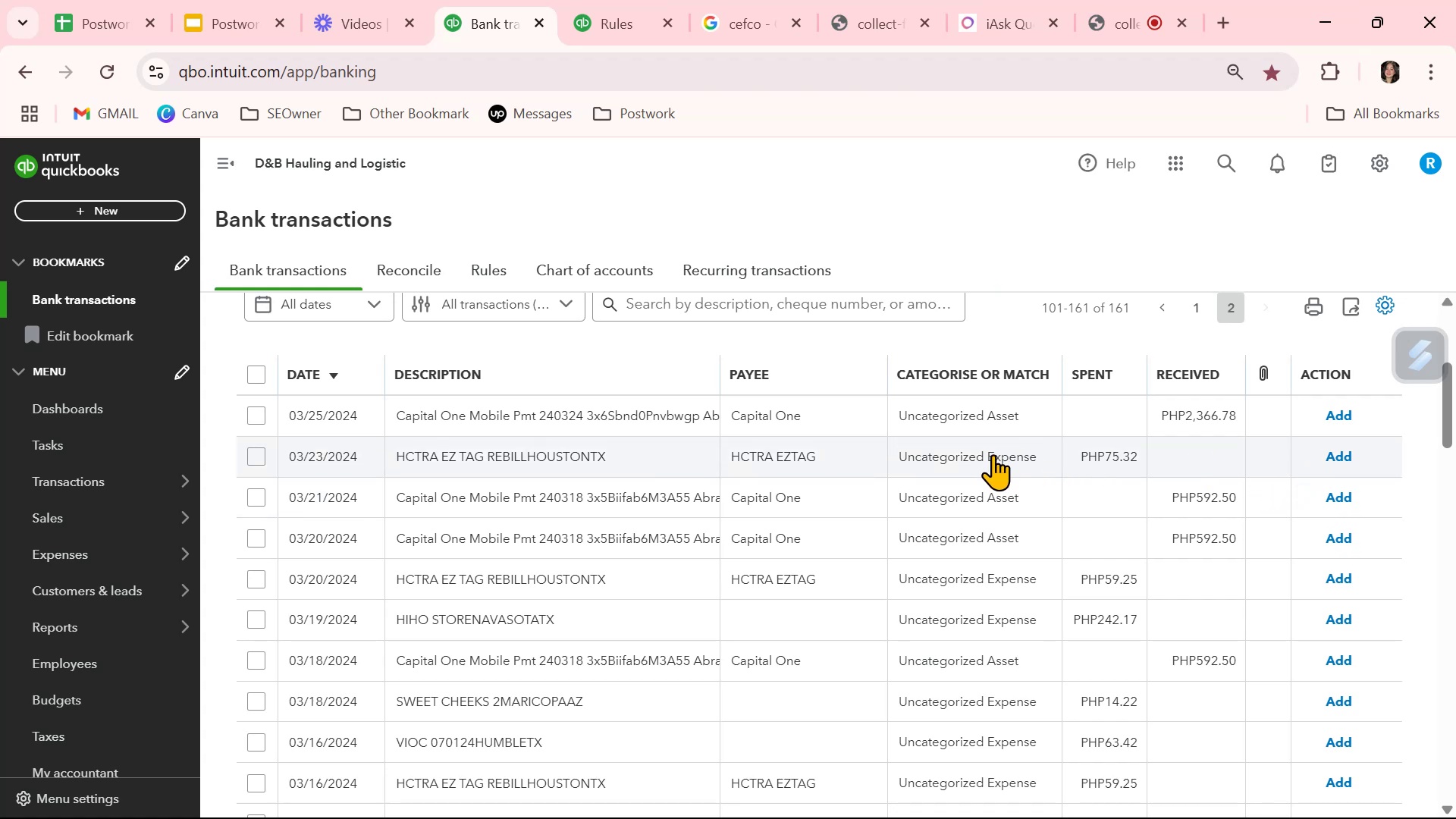 
wait(7.27)
 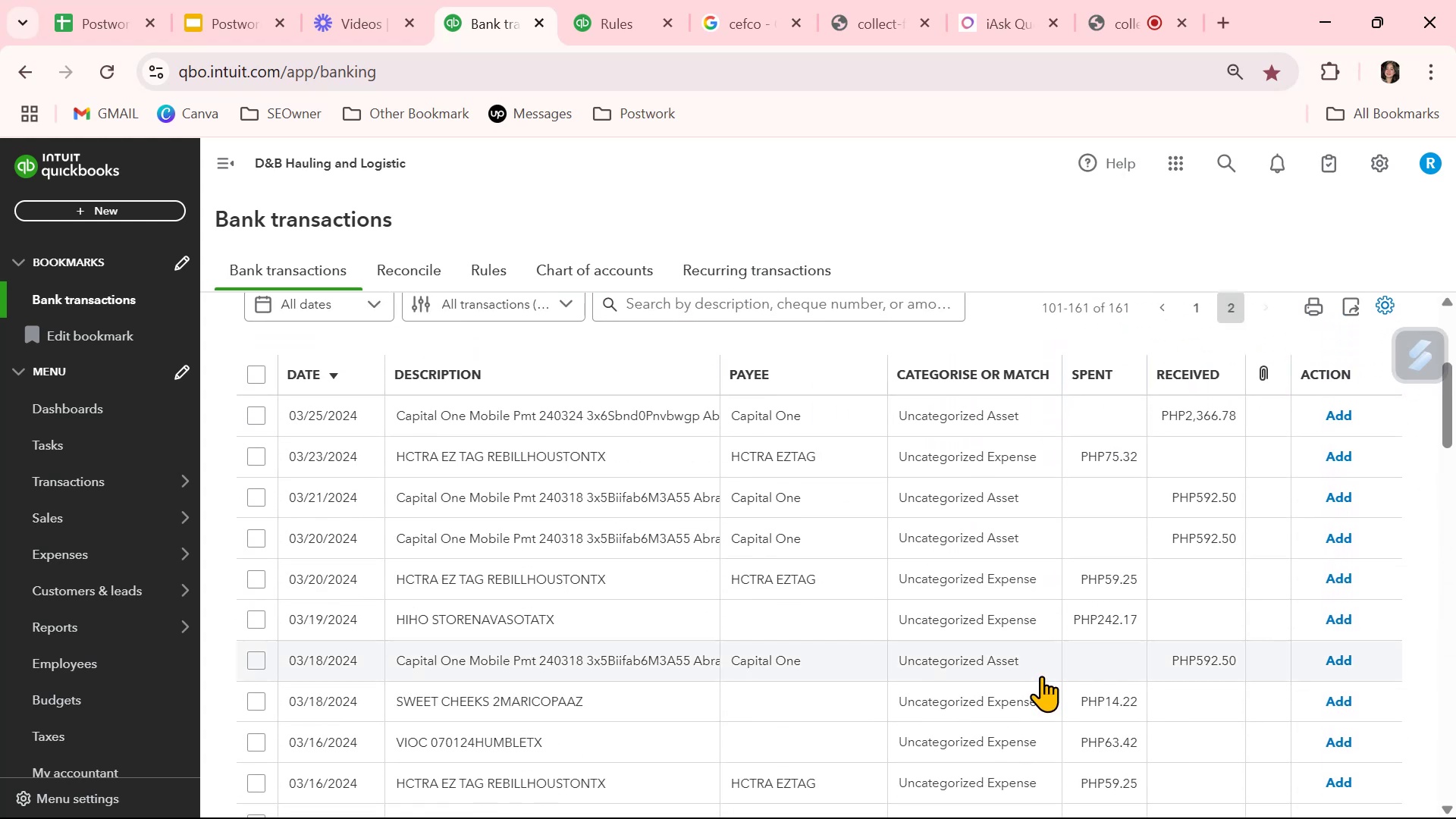 
left_click([638, 14])
 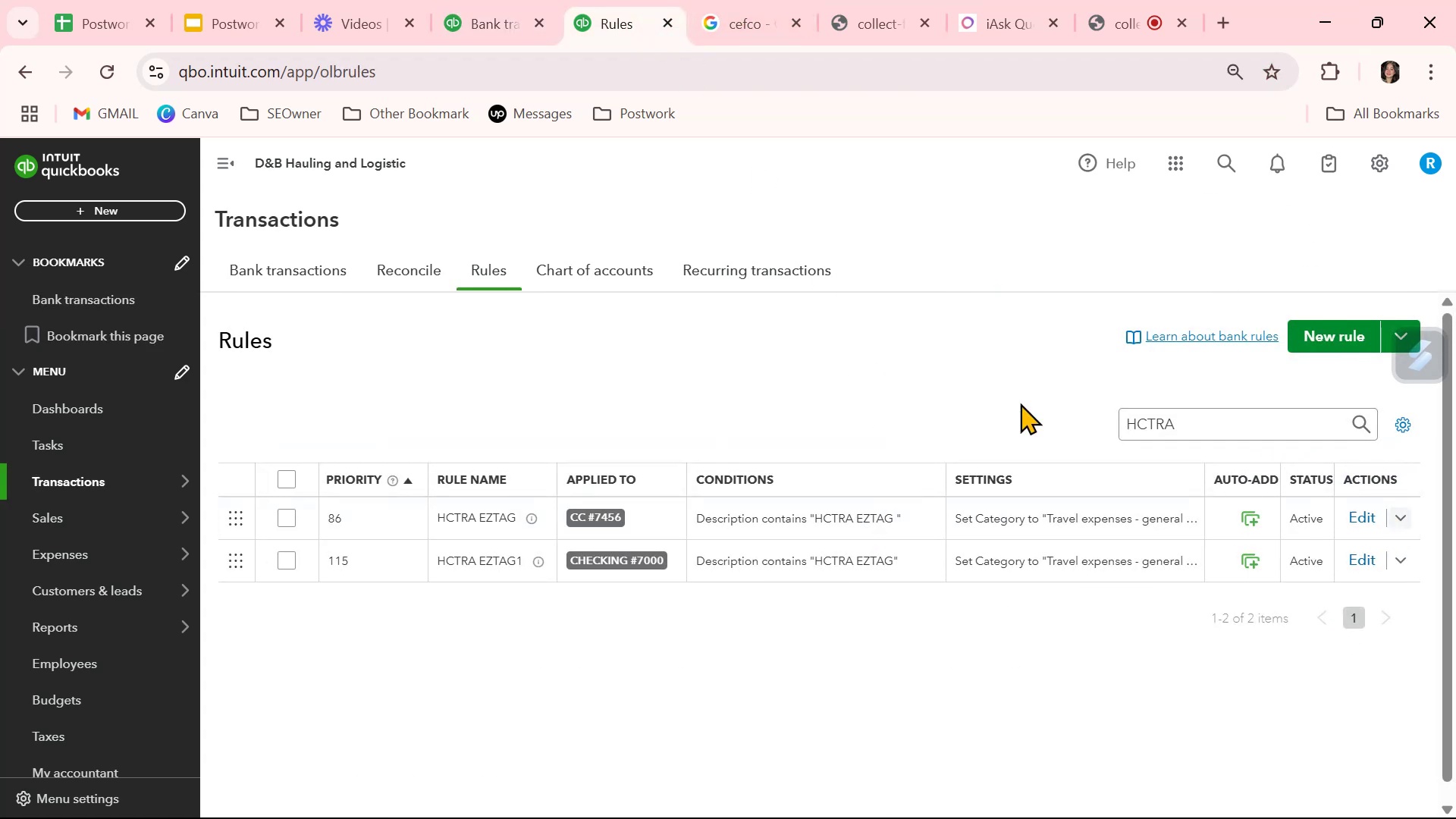 
left_click([108, 62])
 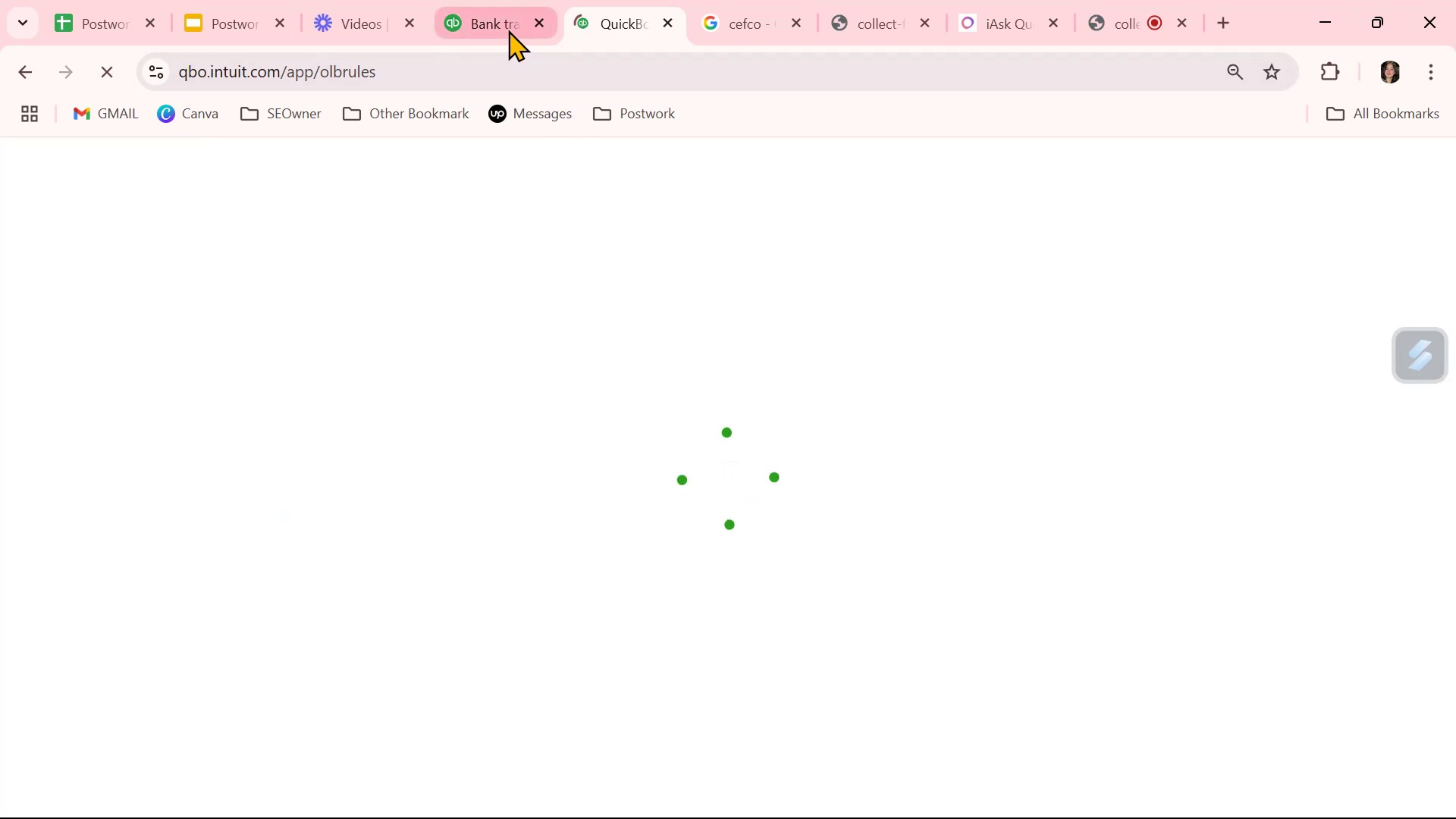 
left_click([487, 21])
 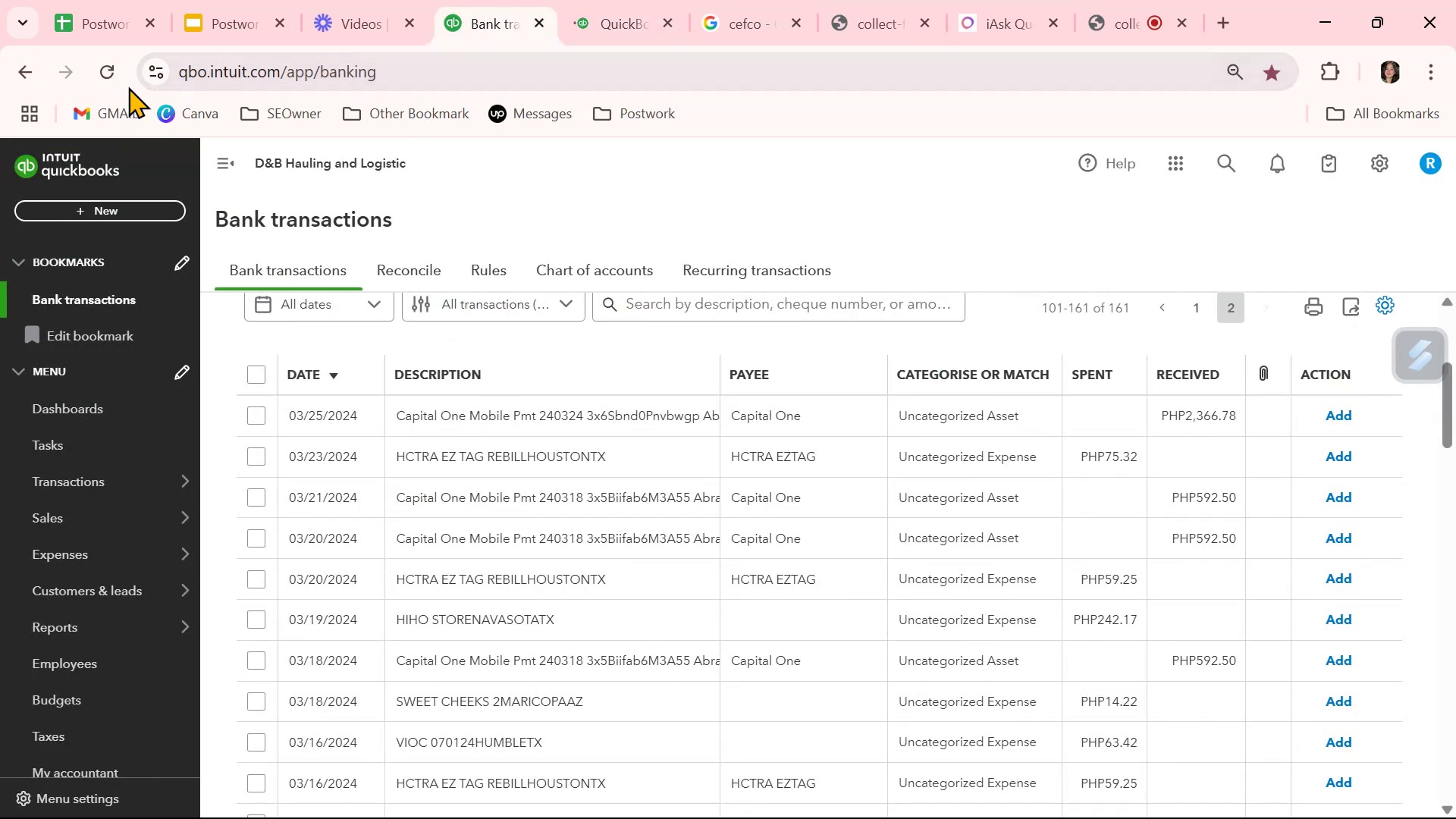 
left_click([105, 64])
 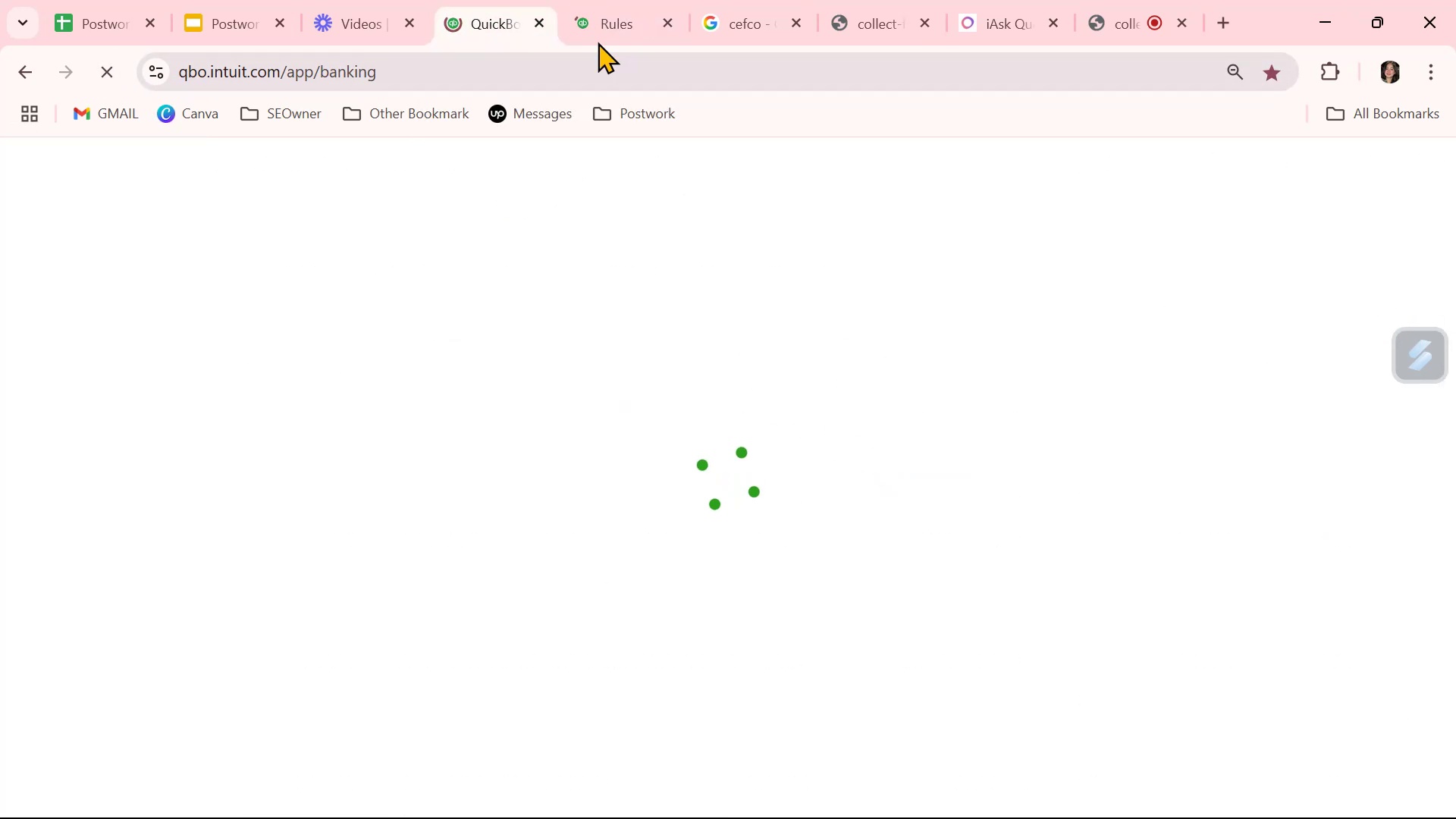 
mouse_move([601, 33])
 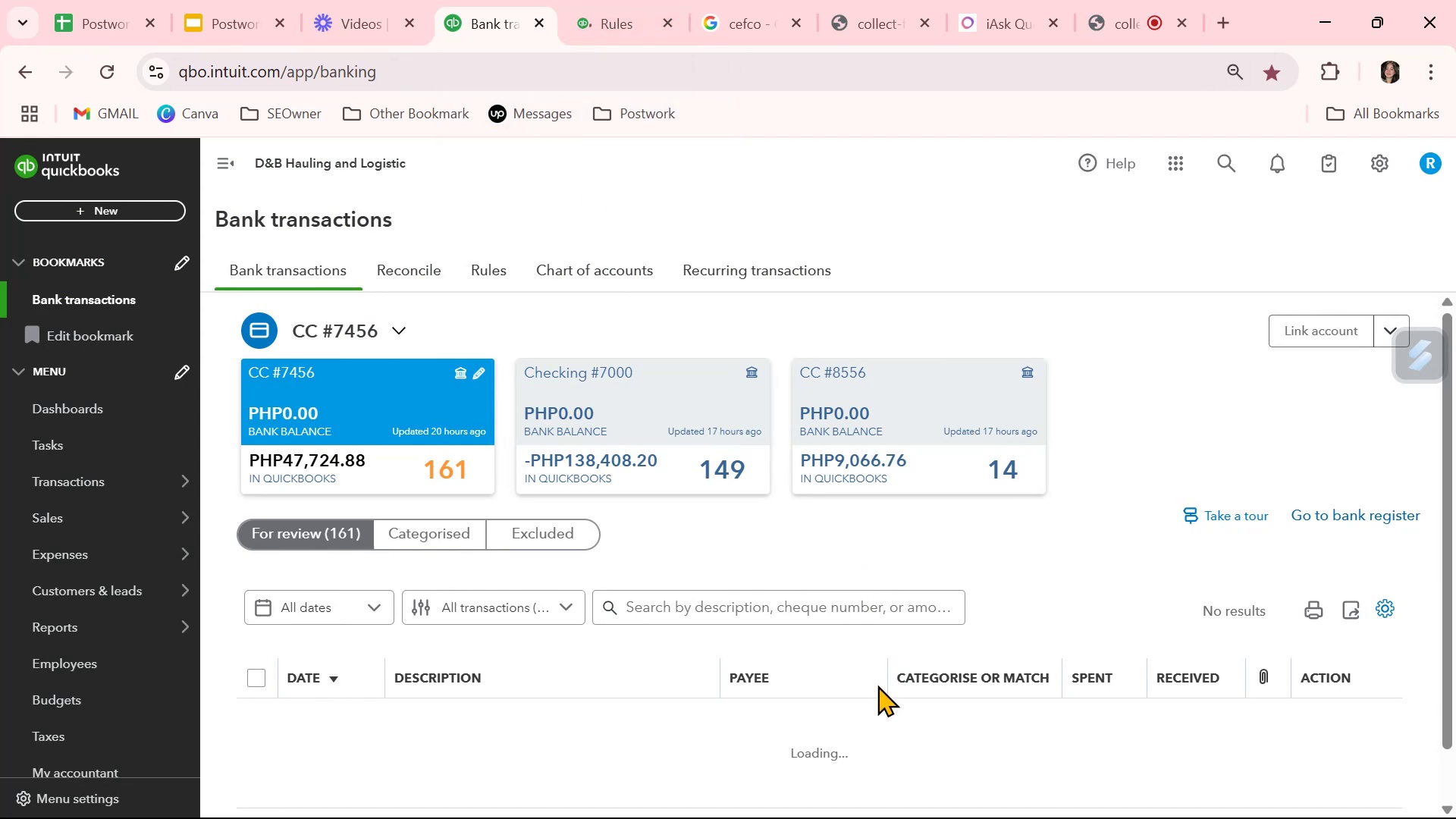 
scroll: coordinate [877, 685], scroll_direction: down, amount: 6.0
 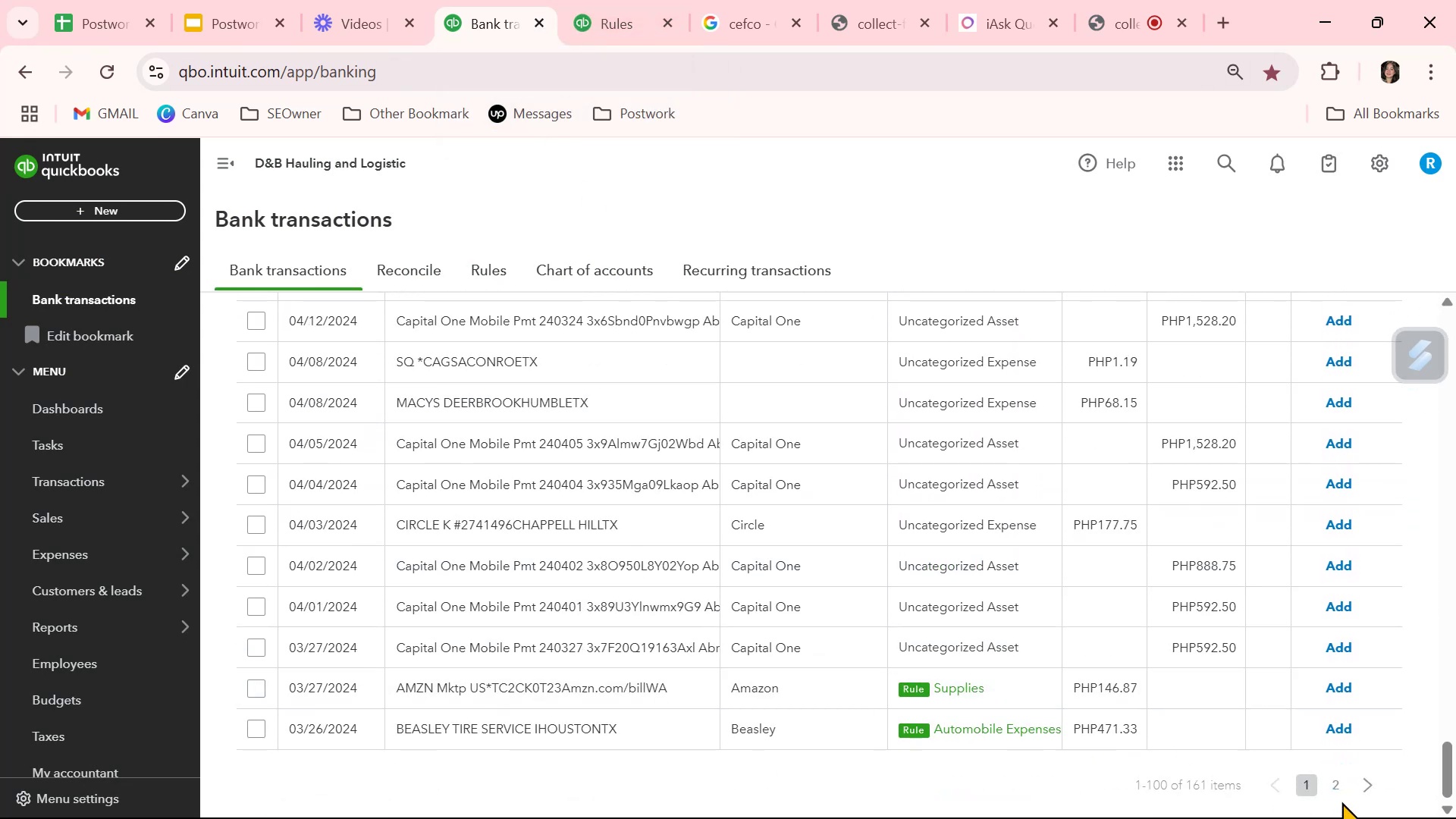 
left_click([1338, 793])
 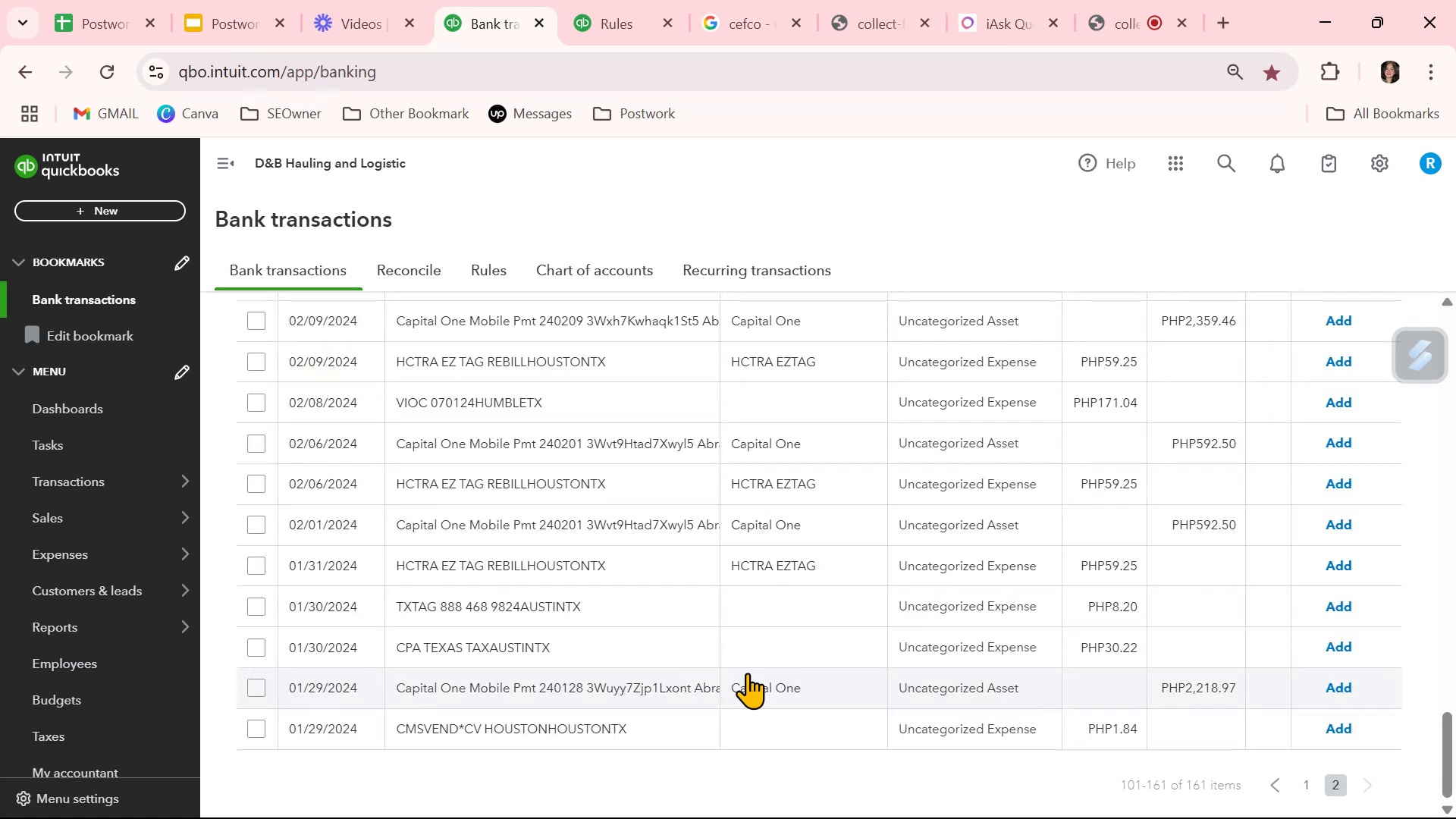 
left_click([956, 572])
 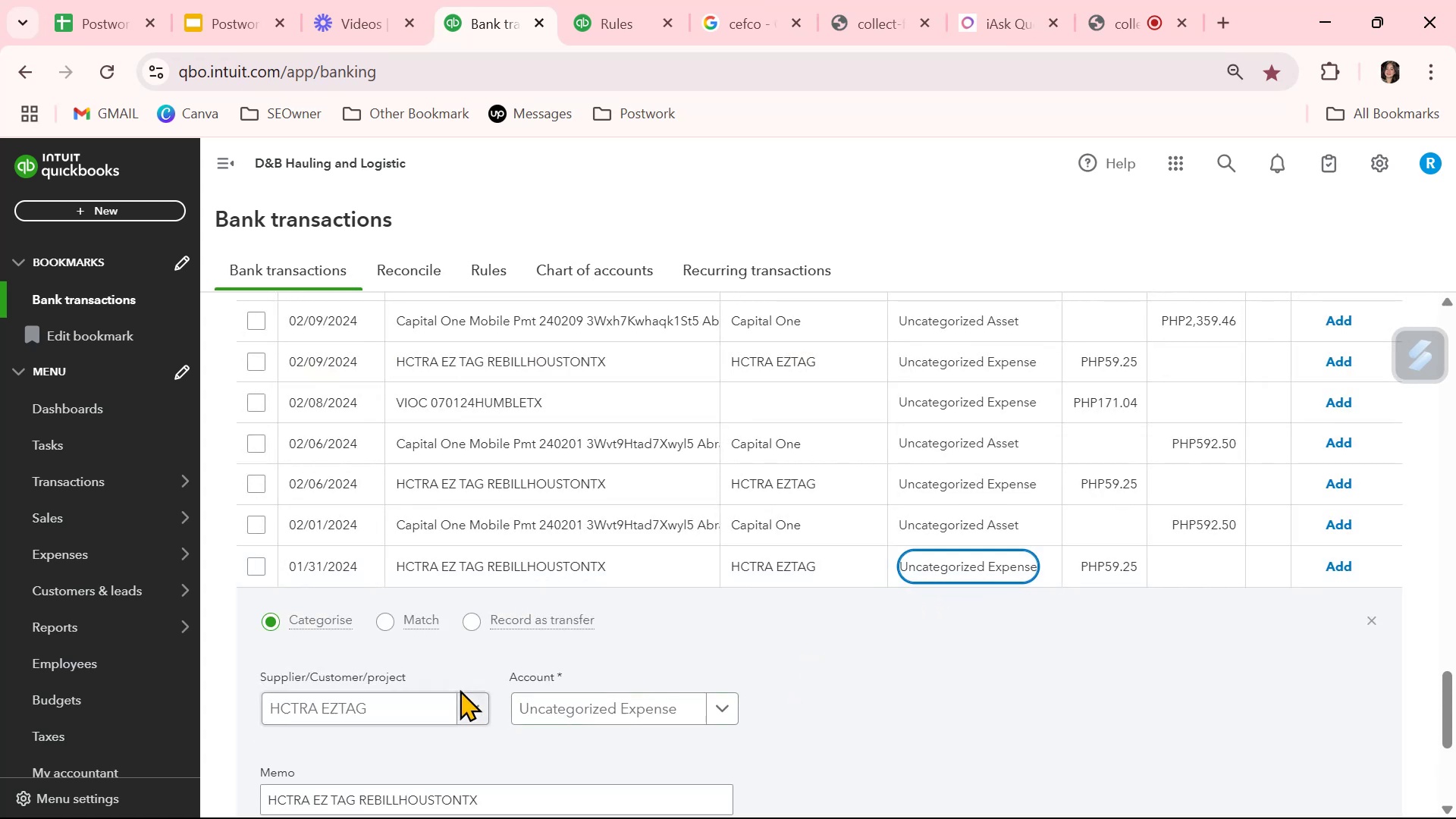 
scroll: coordinate [453, 692], scroll_direction: down, amount: 2.0
 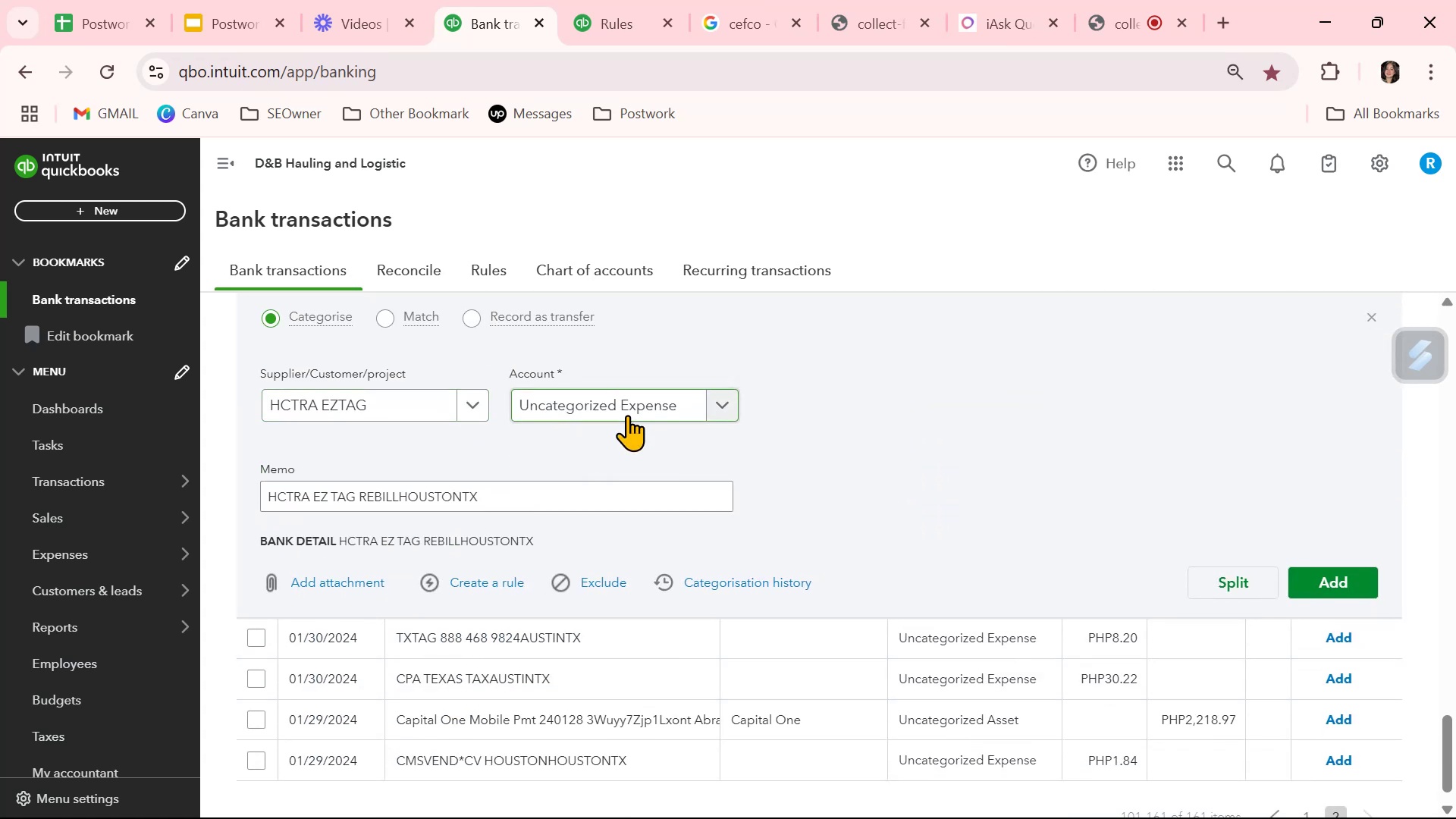 
left_click([627, 415])
 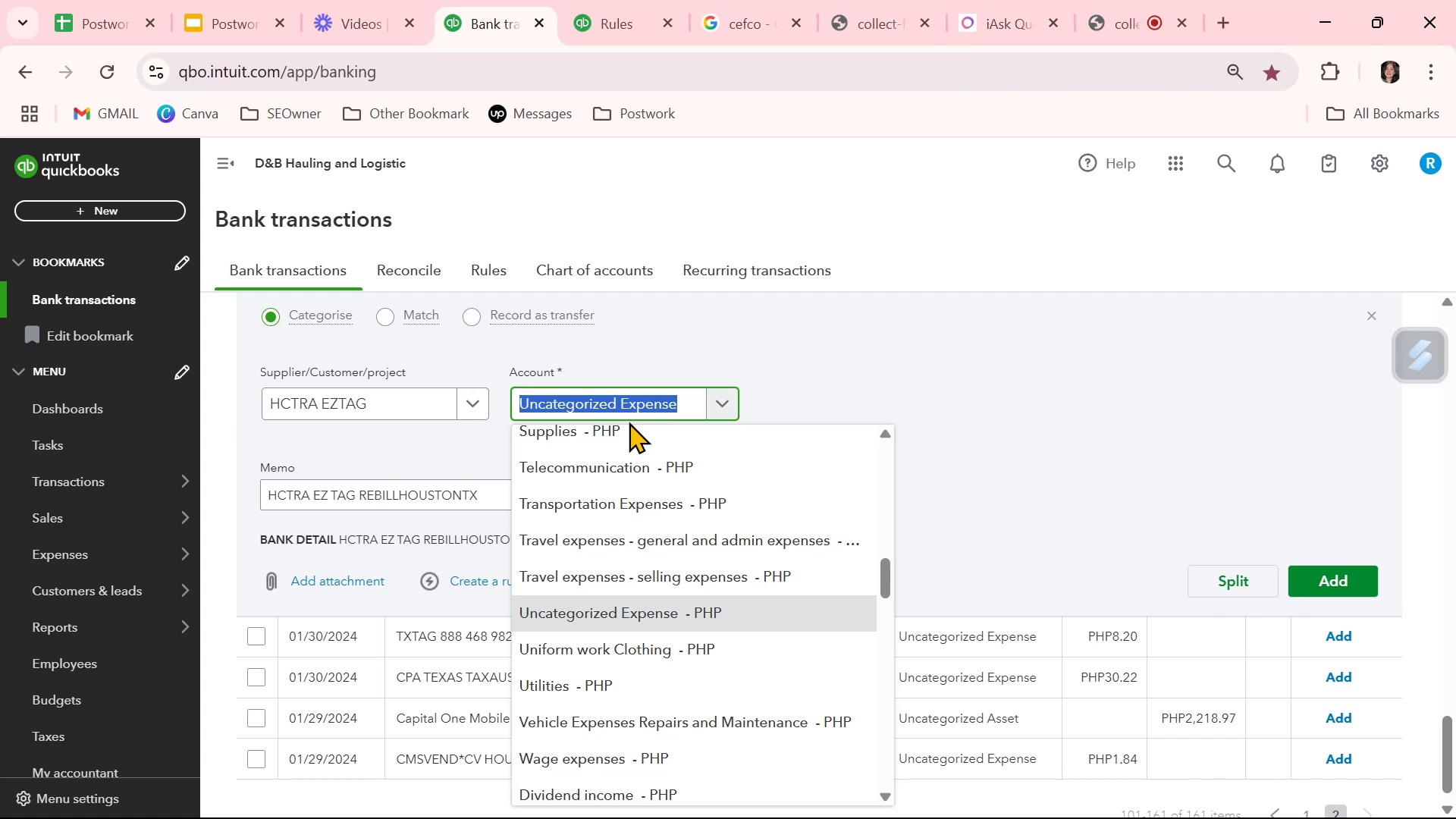 
left_click([617, 17])
 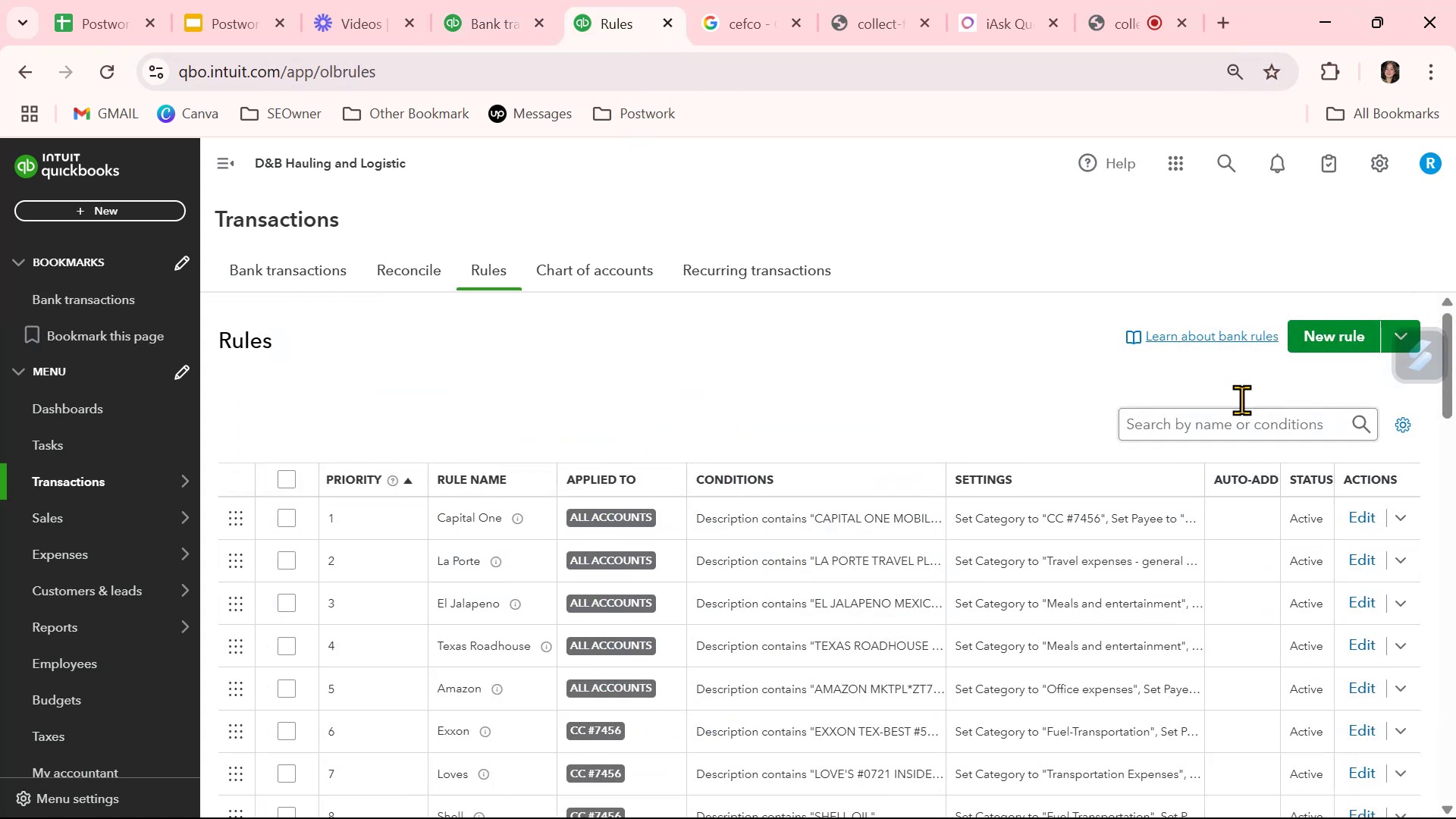 
left_click([1219, 422])
 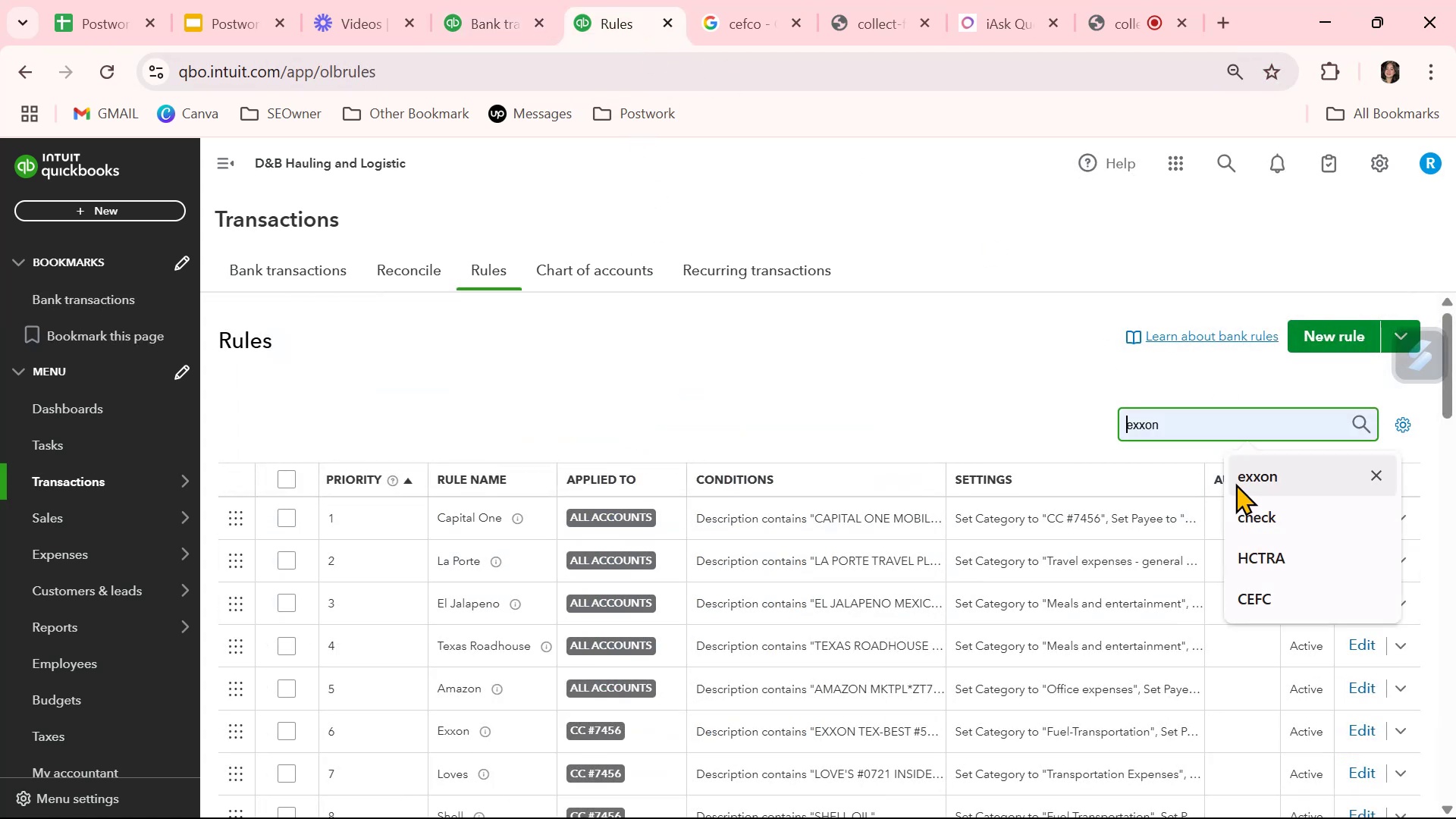 
left_click([1269, 568])
 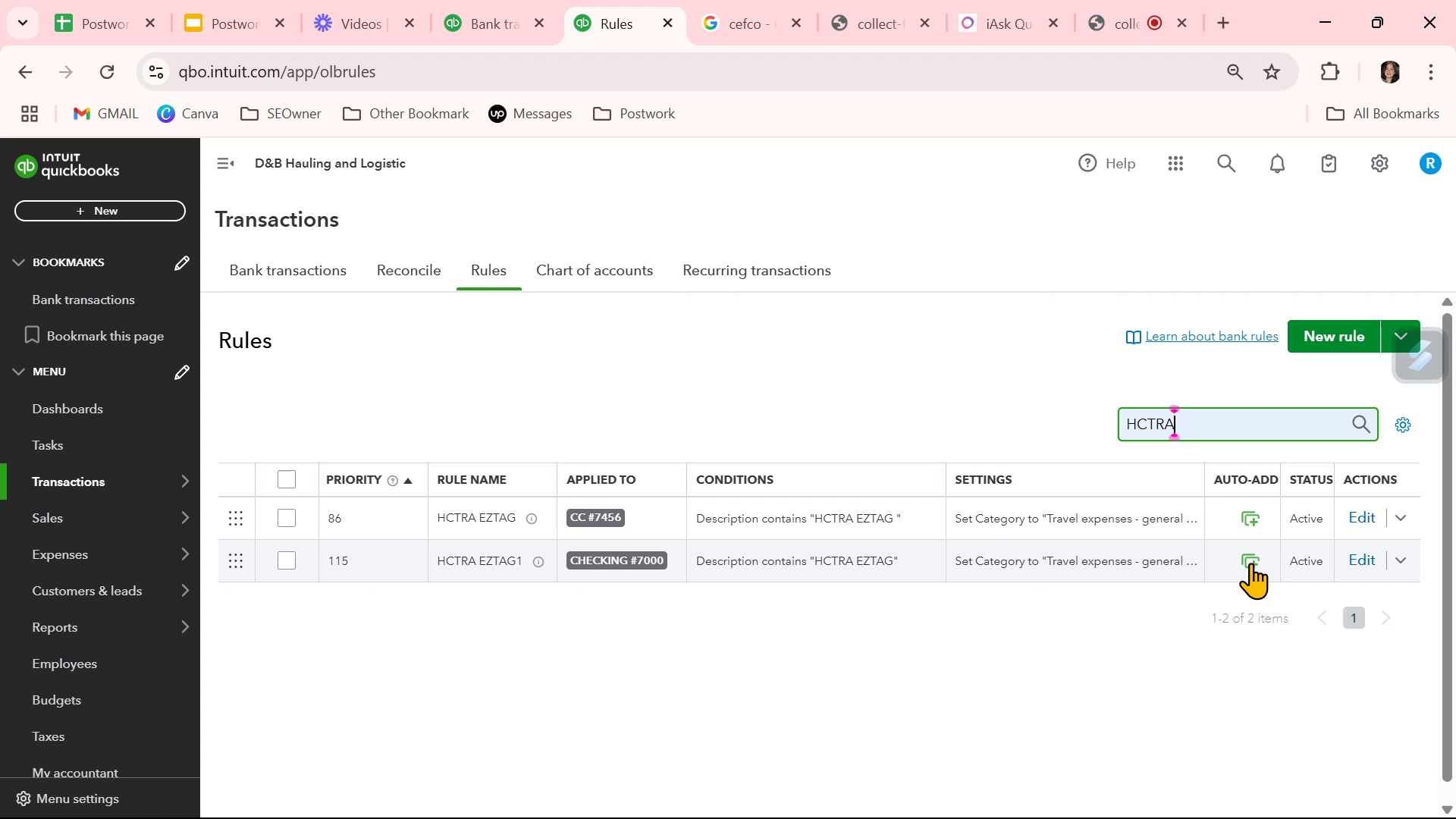 
wait(6.12)
 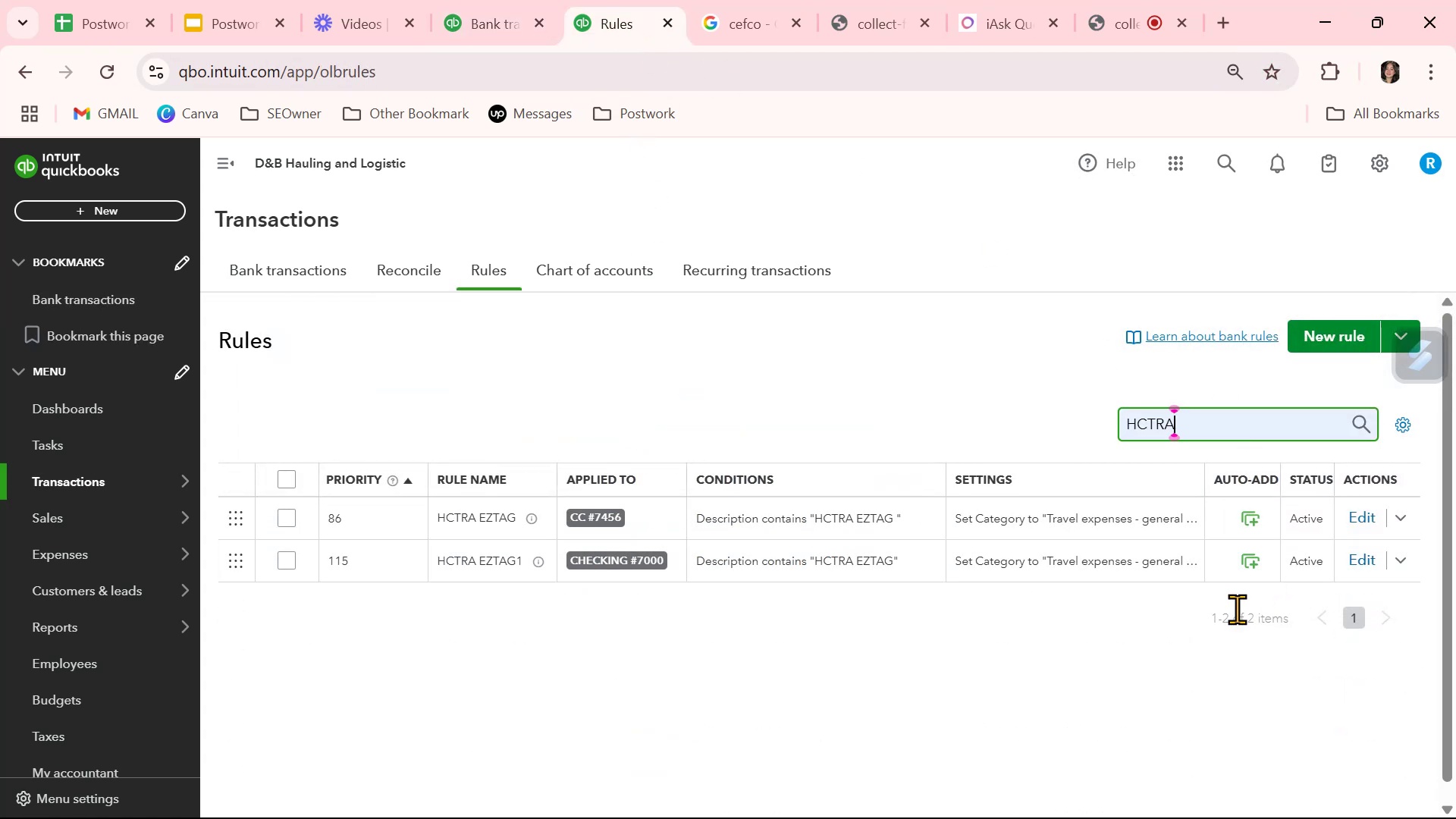 
left_click([1253, 522])
 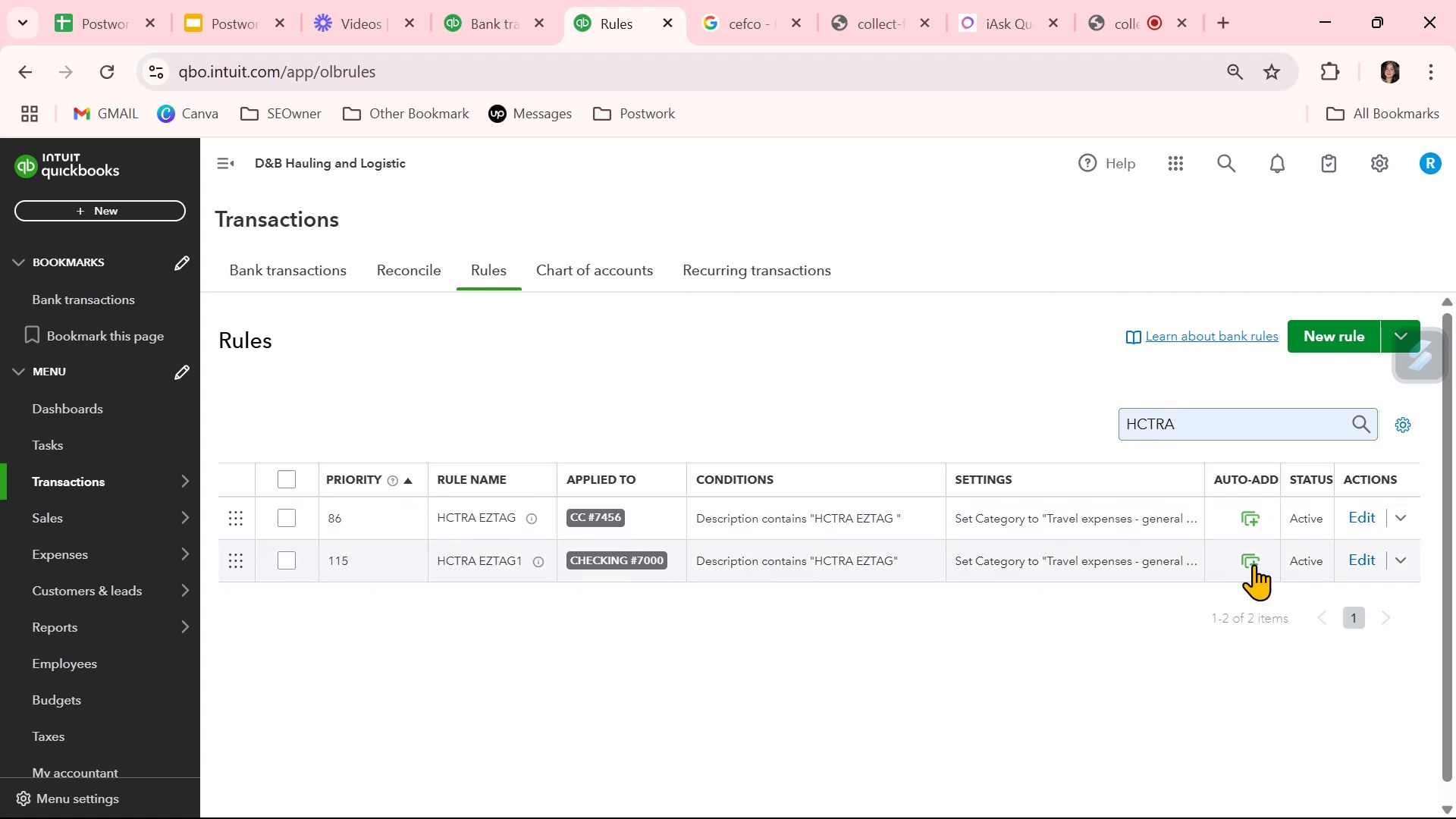 
left_click([1254, 563])
 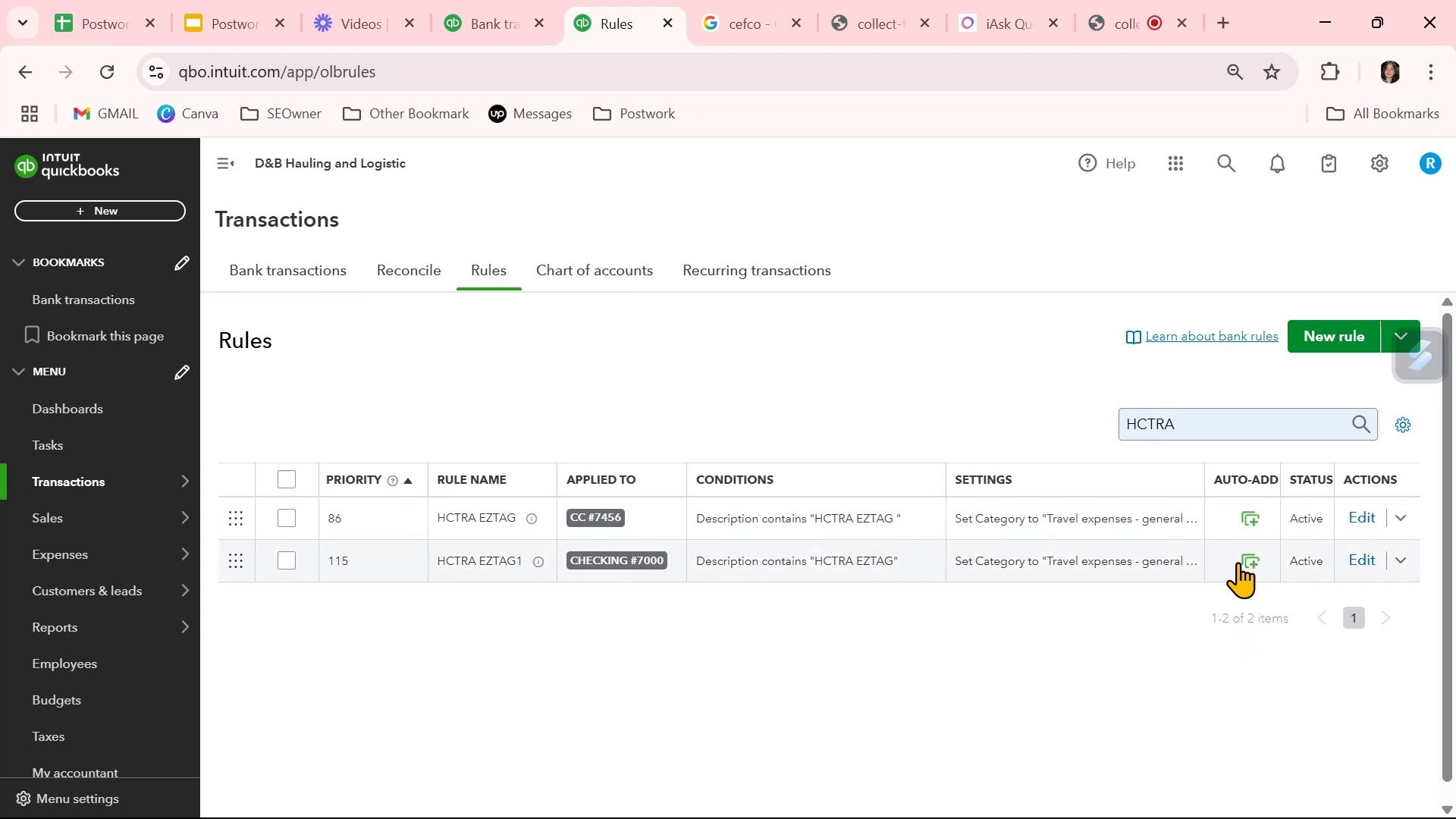 
double_click([1241, 560])
 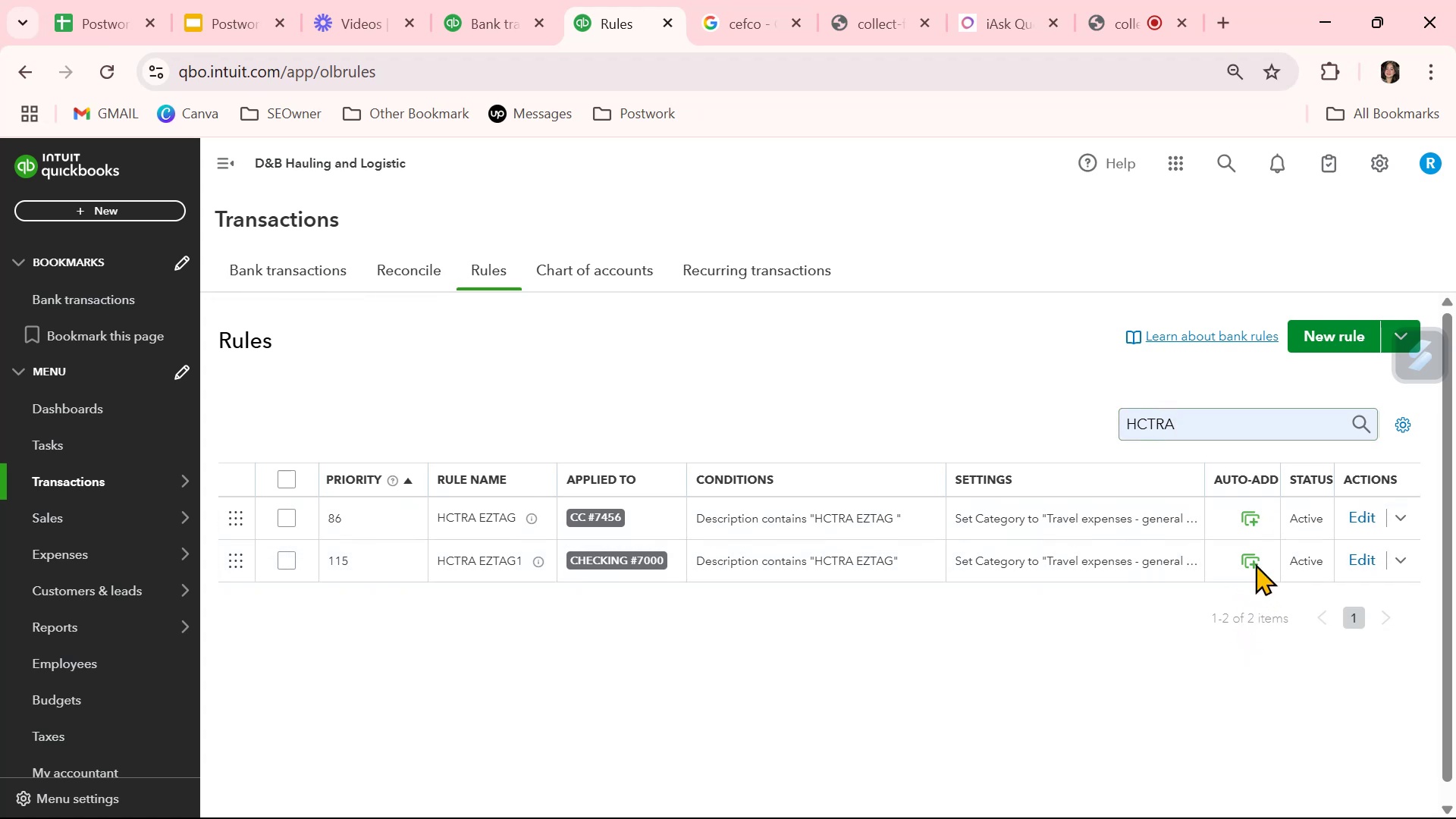 
double_click([1255, 563])
 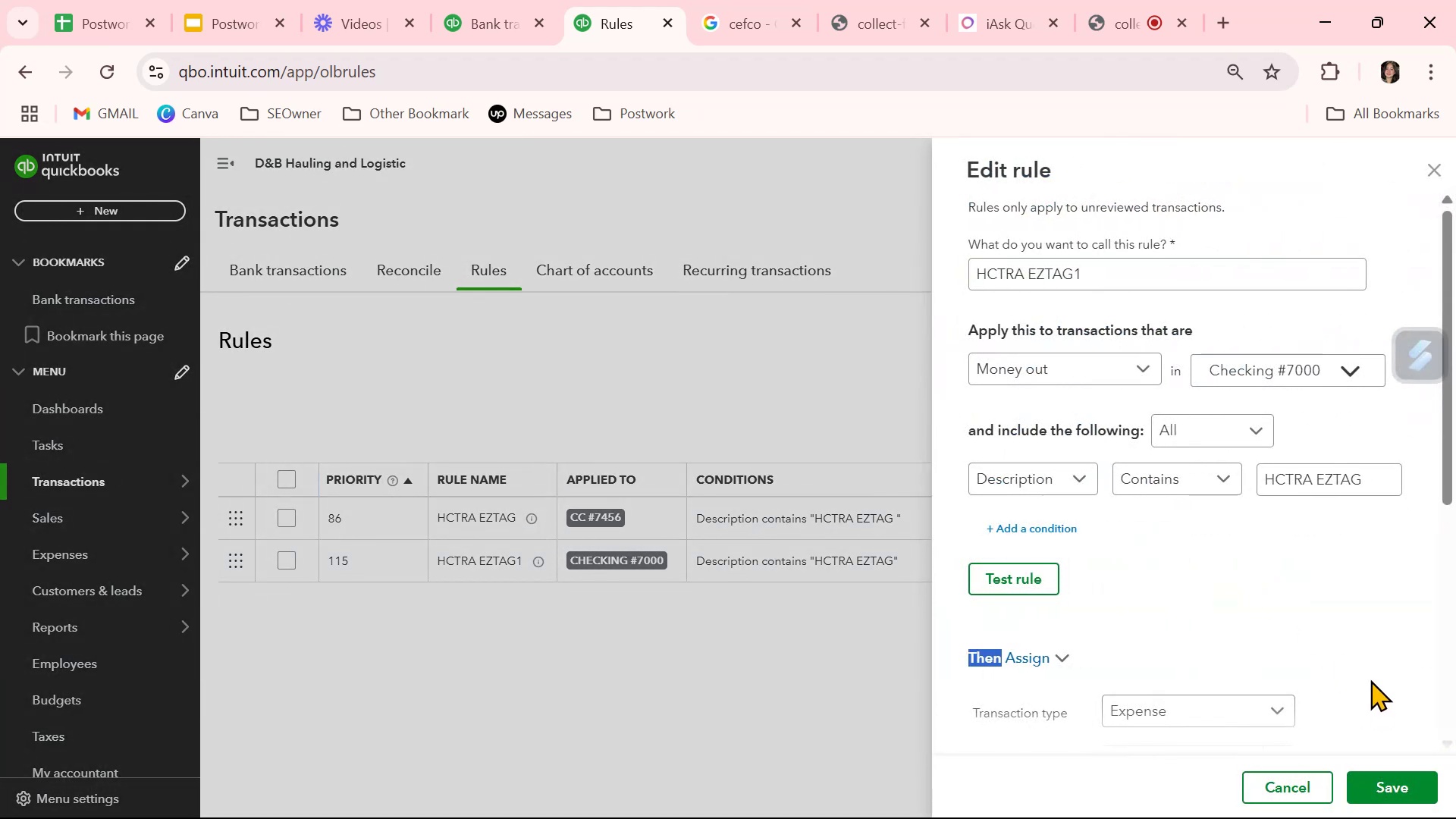 
scroll: coordinate [1367, 648], scroll_direction: down, amount: 2.0
 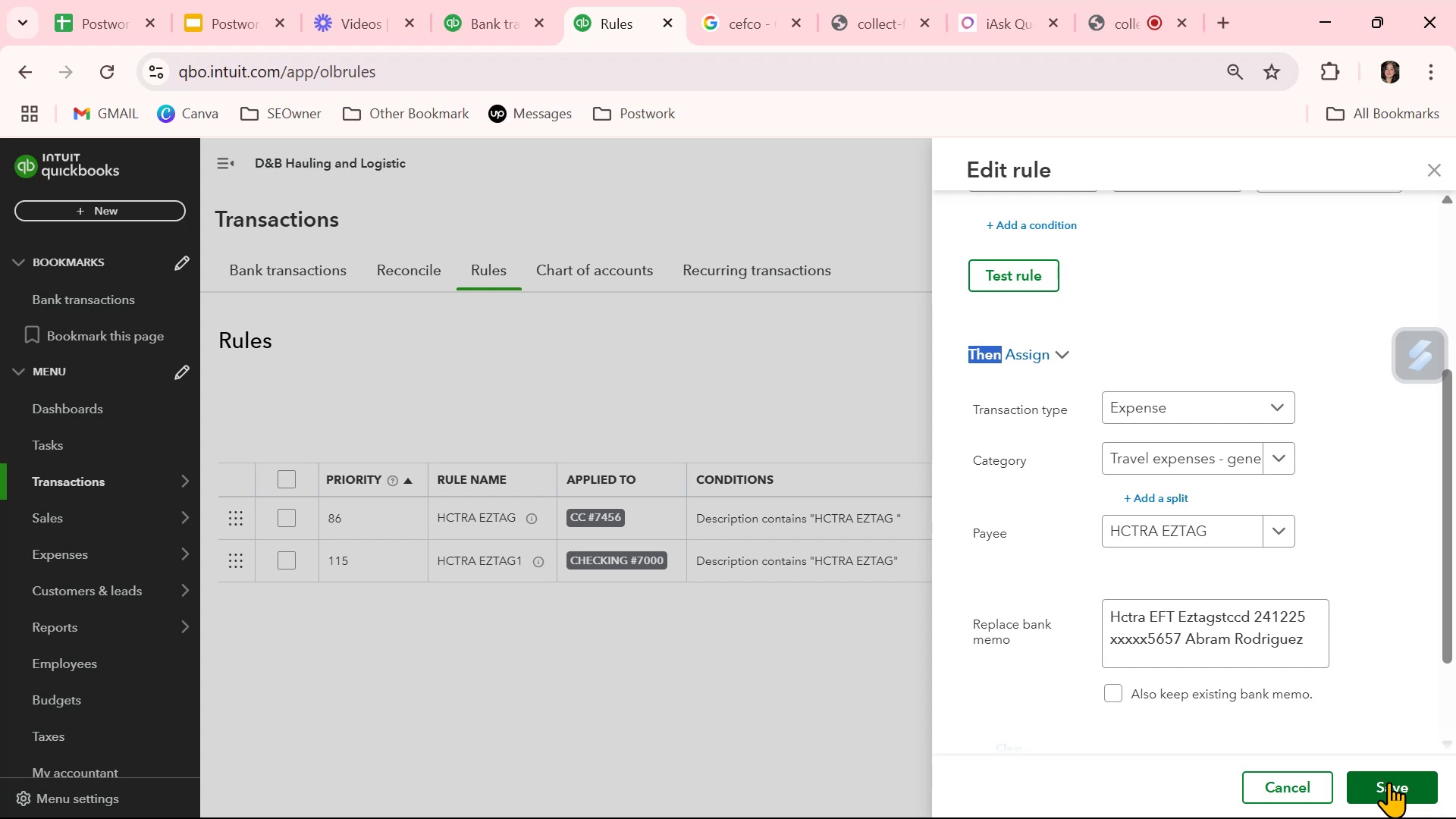 
wait(18.24)
 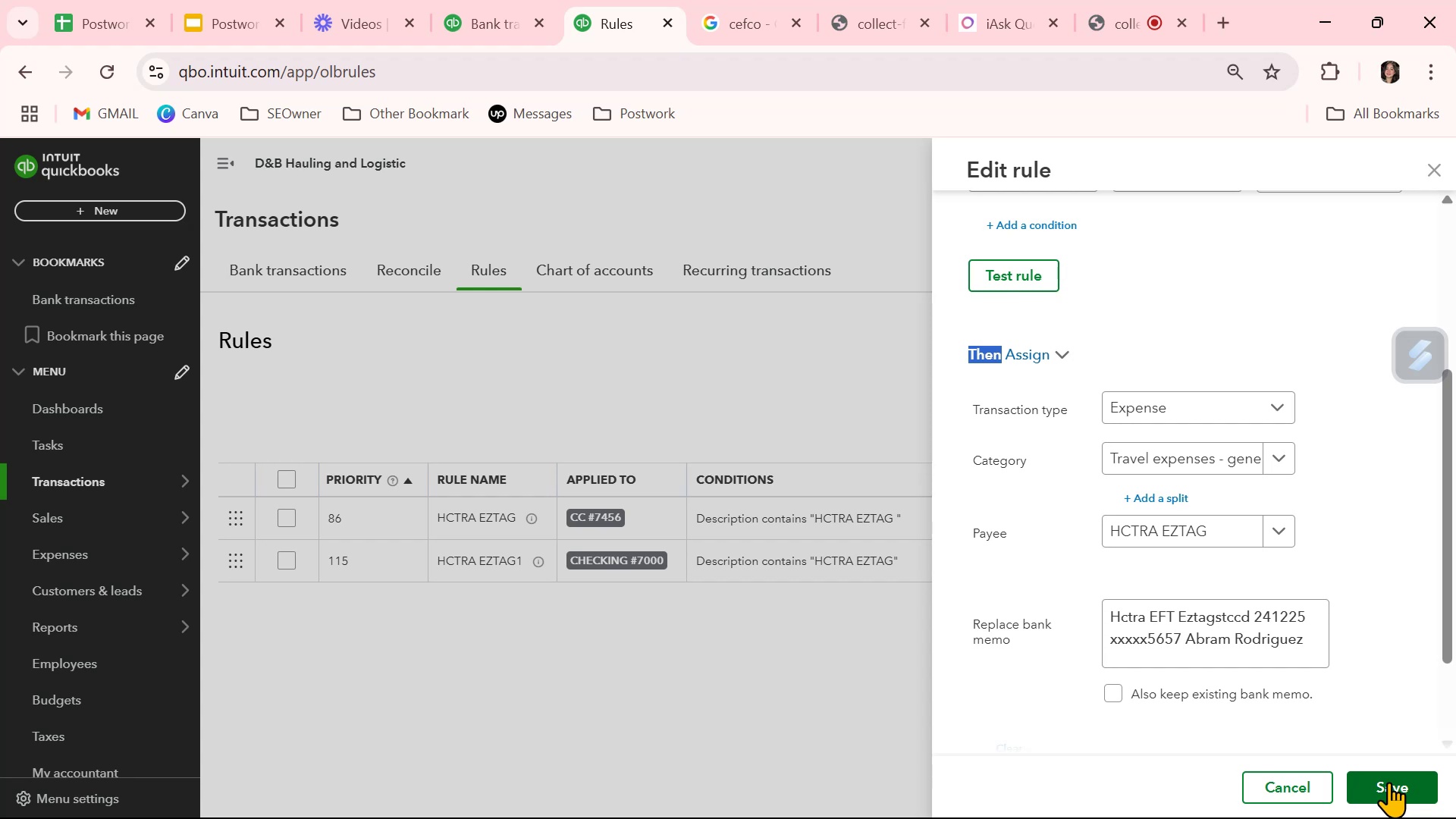 
scroll: coordinate [1393, 696], scroll_direction: down, amount: 2.0
 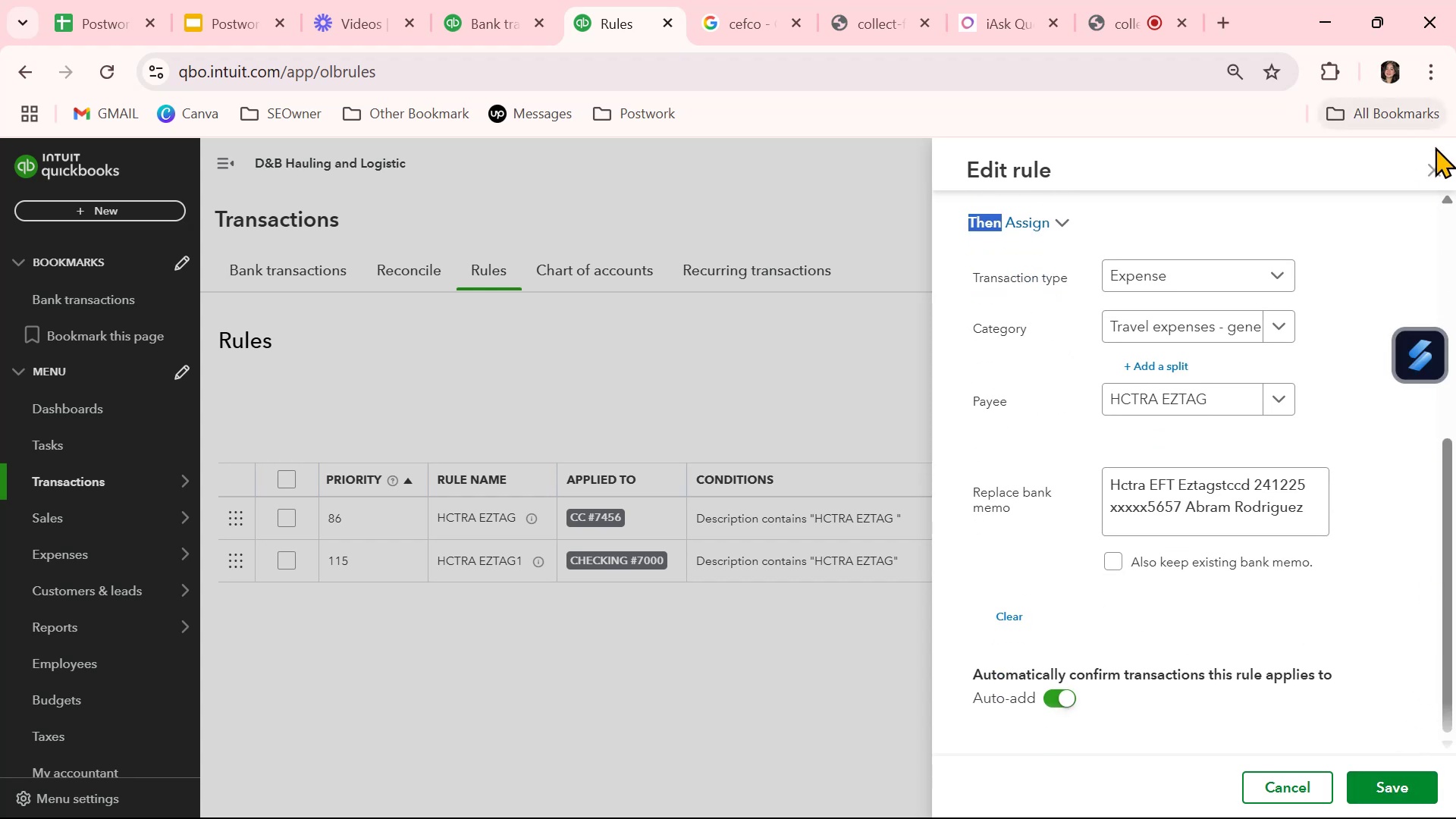 
left_click([1436, 171])
 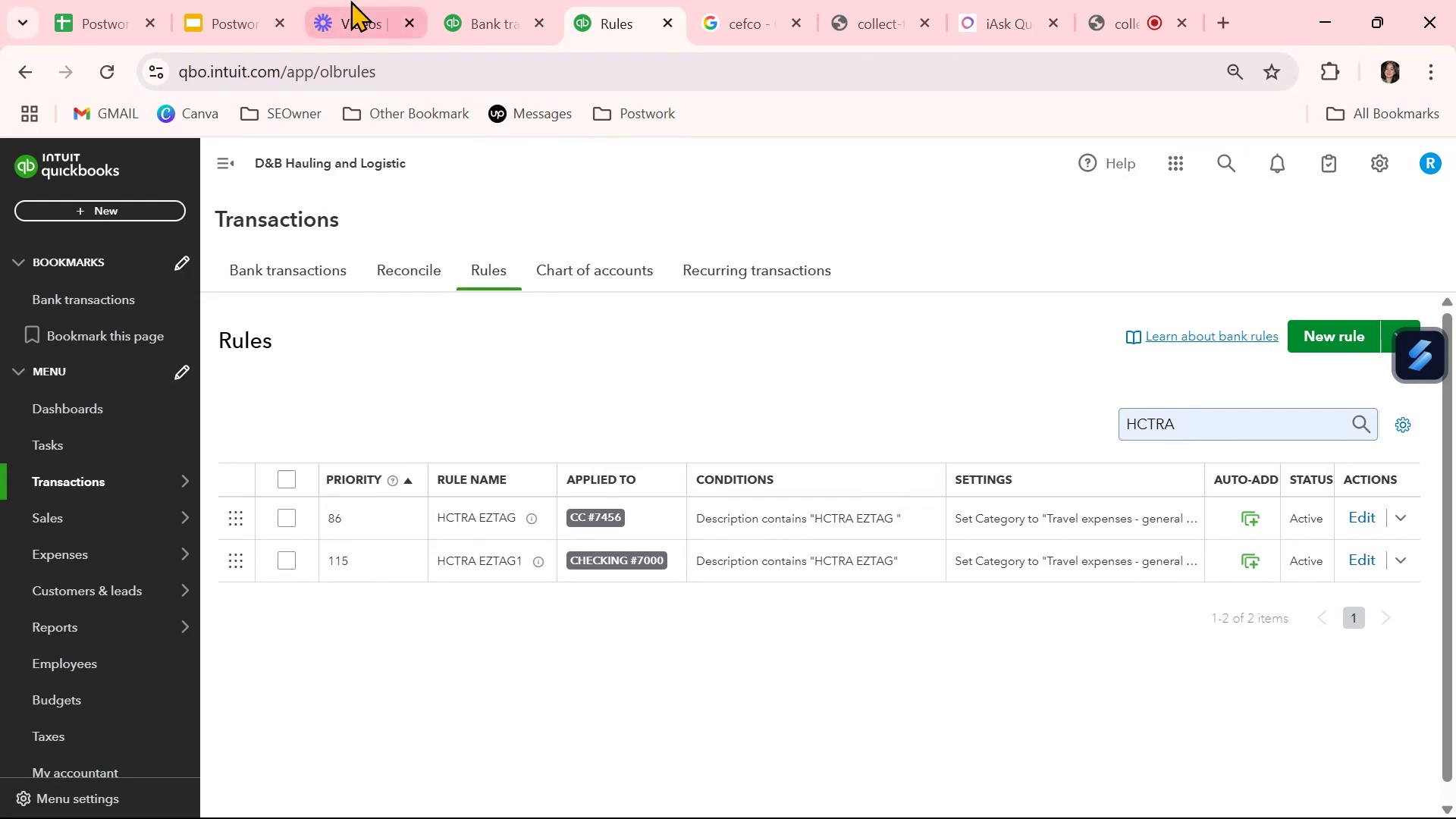 
left_click([491, 22])
 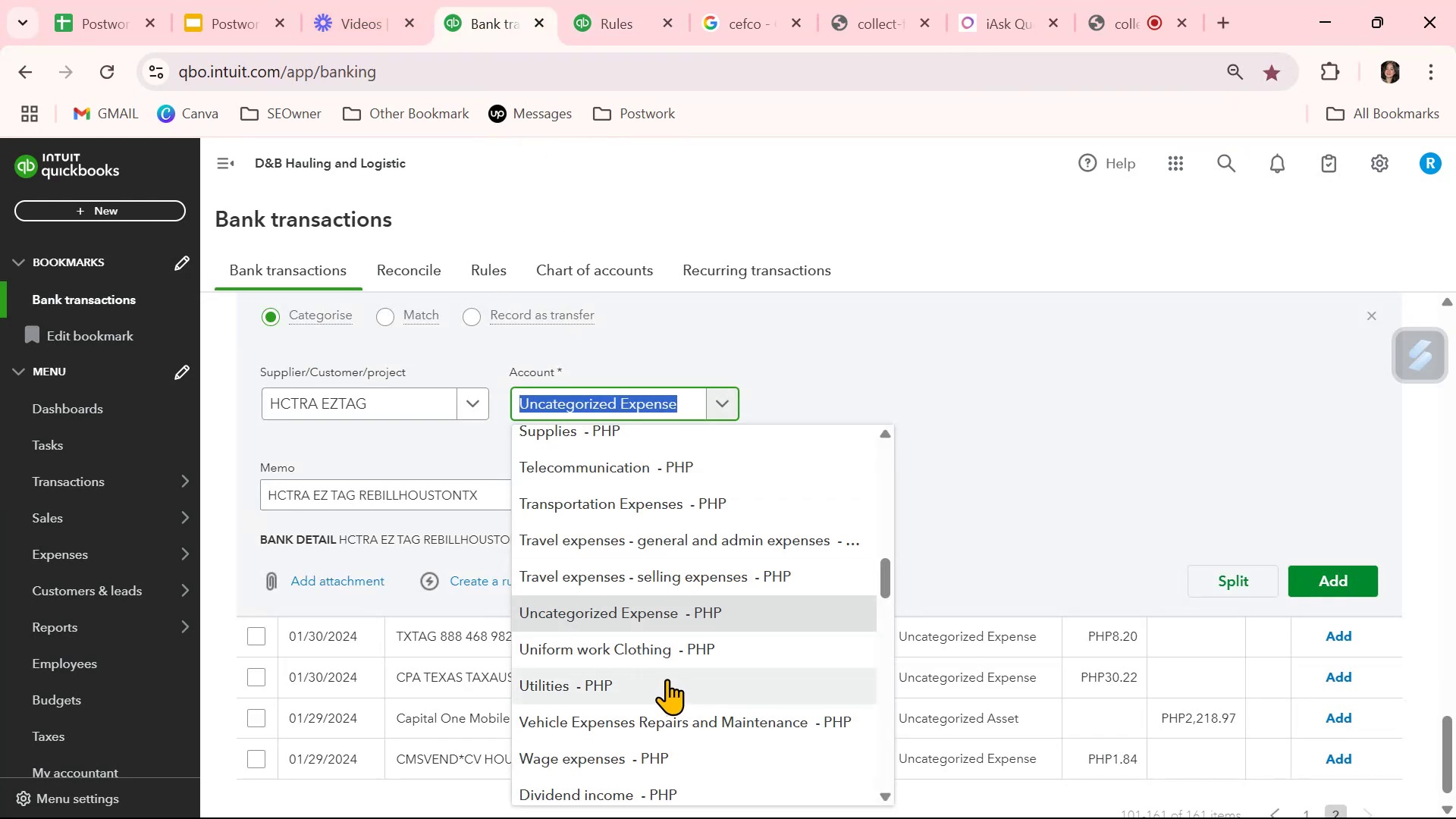 
scroll: coordinate [667, 679], scroll_direction: up, amount: 4.0
 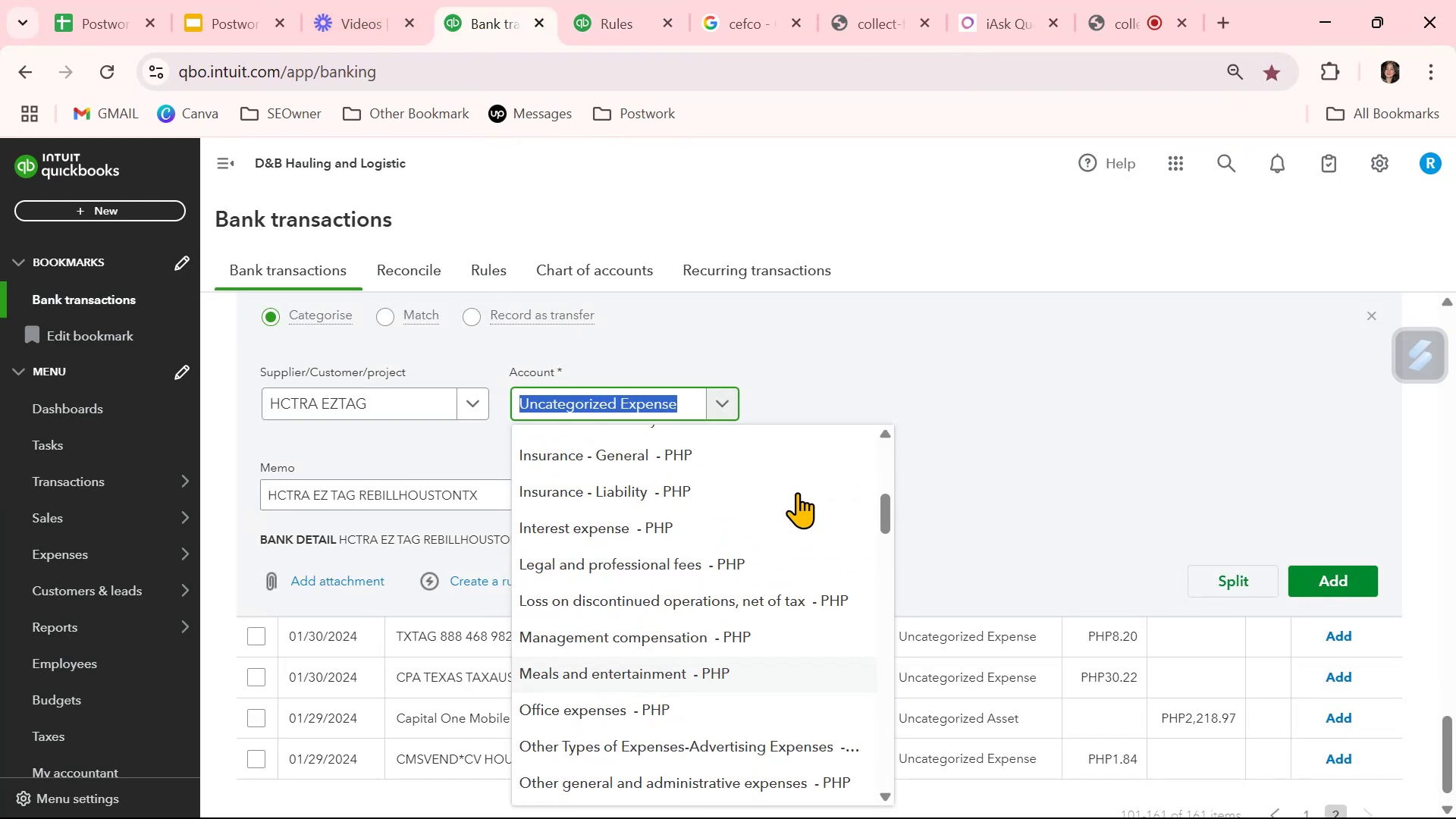 
left_click([988, 385])
 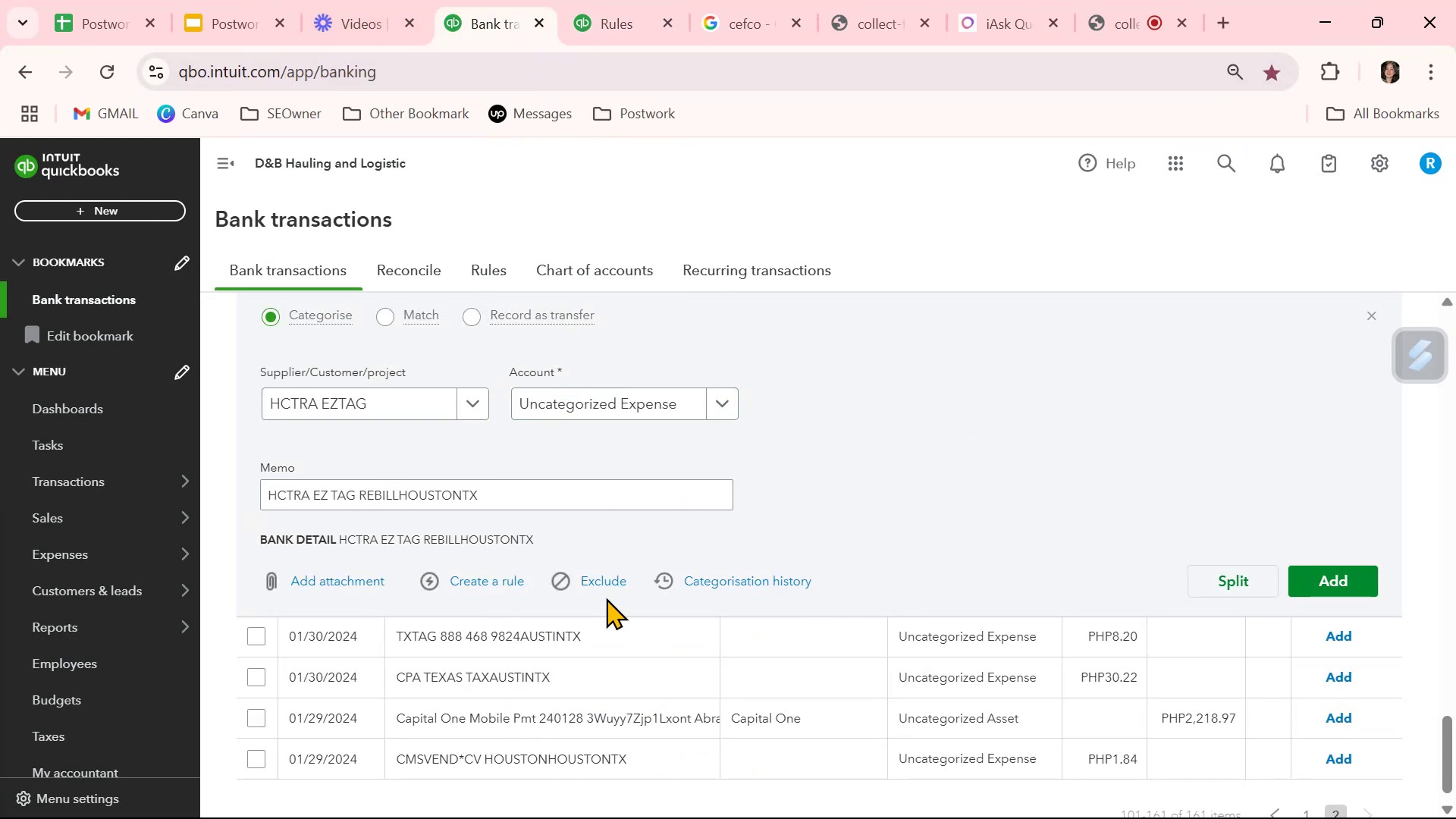 
scroll: coordinate [804, 753], scroll_direction: down, amount: 3.0
 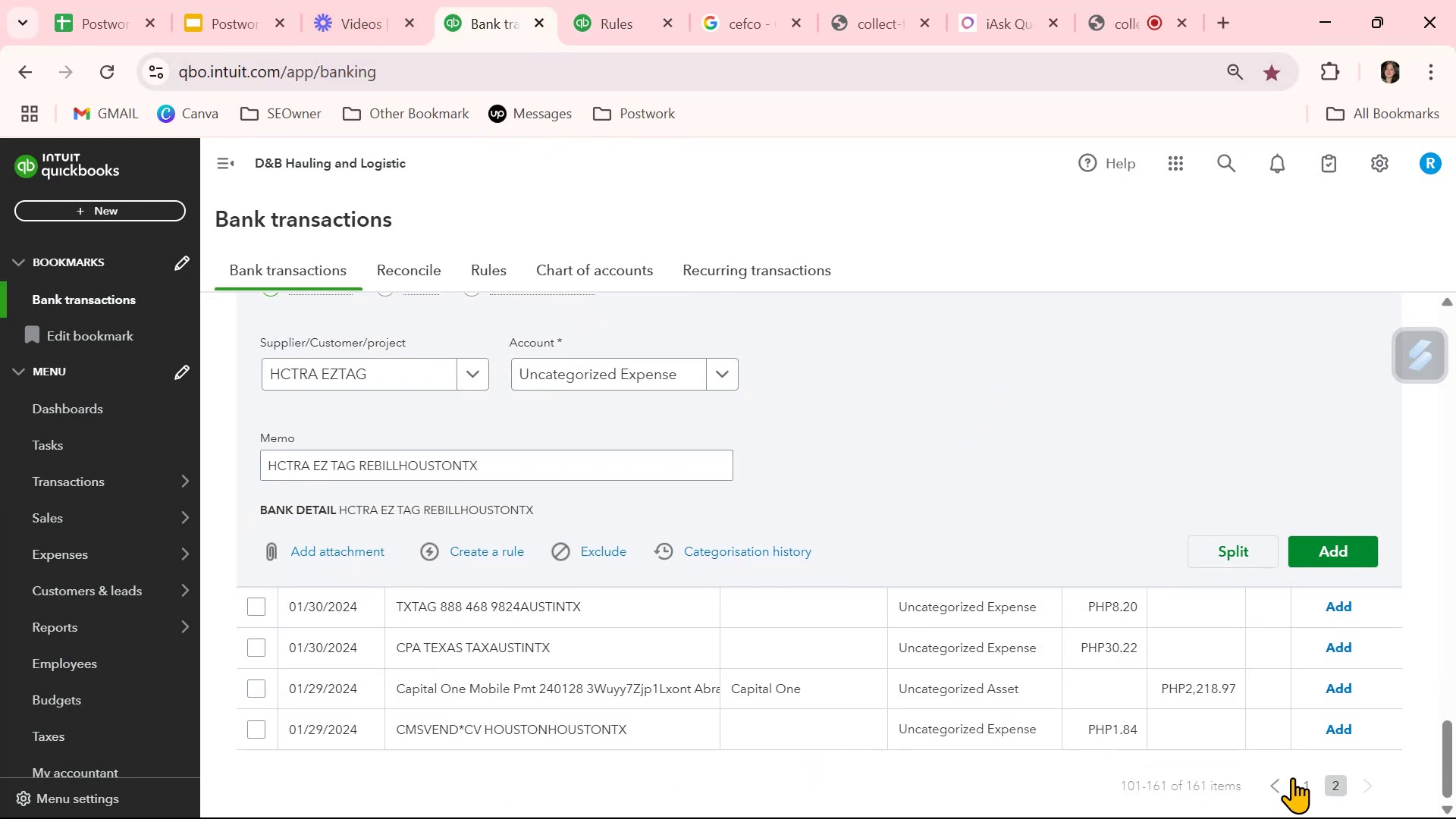 
scroll: coordinate [1214, 705], scroll_direction: up, amount: 3.0
 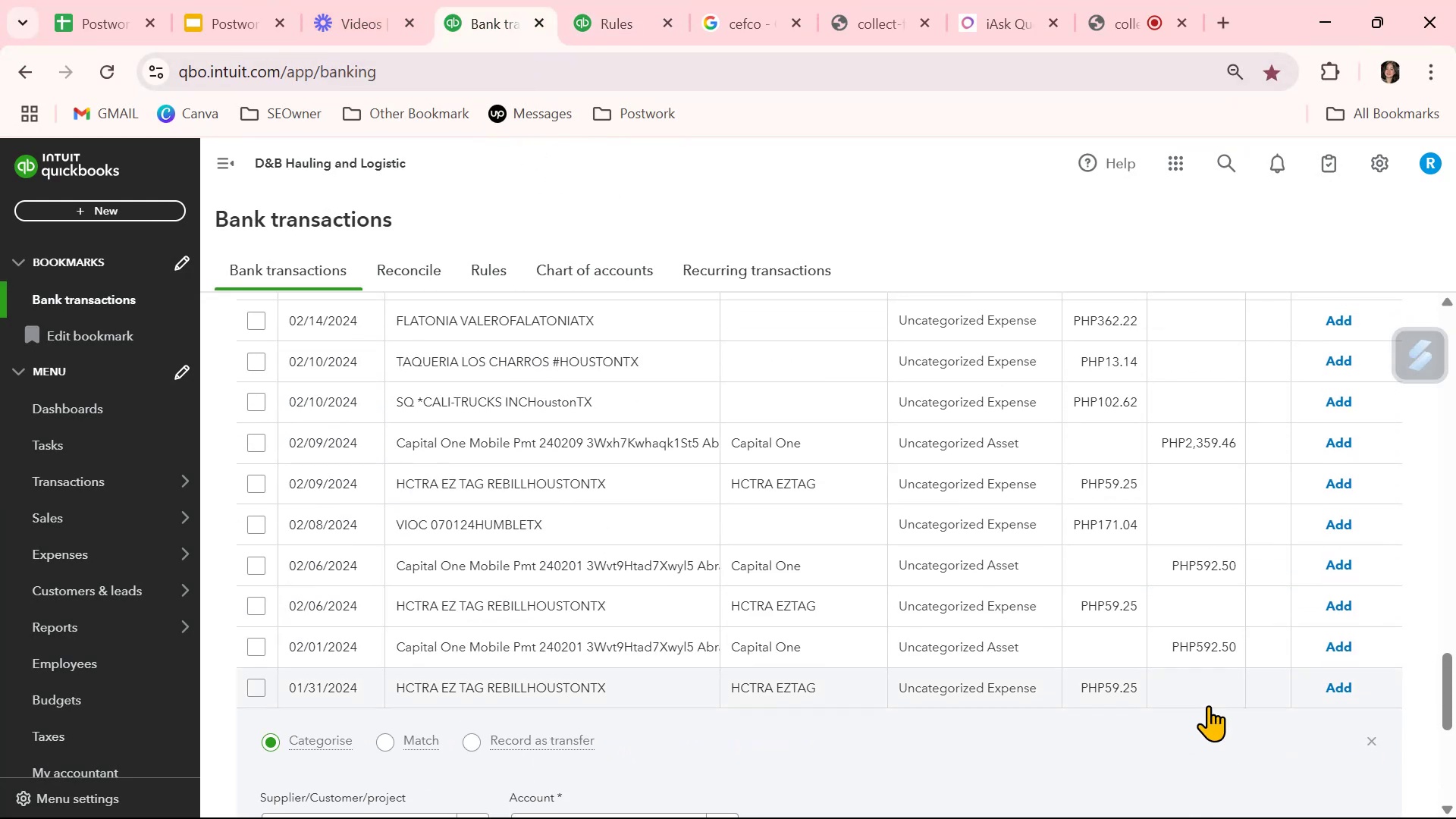 
scroll: coordinate [942, 716], scroll_direction: down, amount: 2.0
 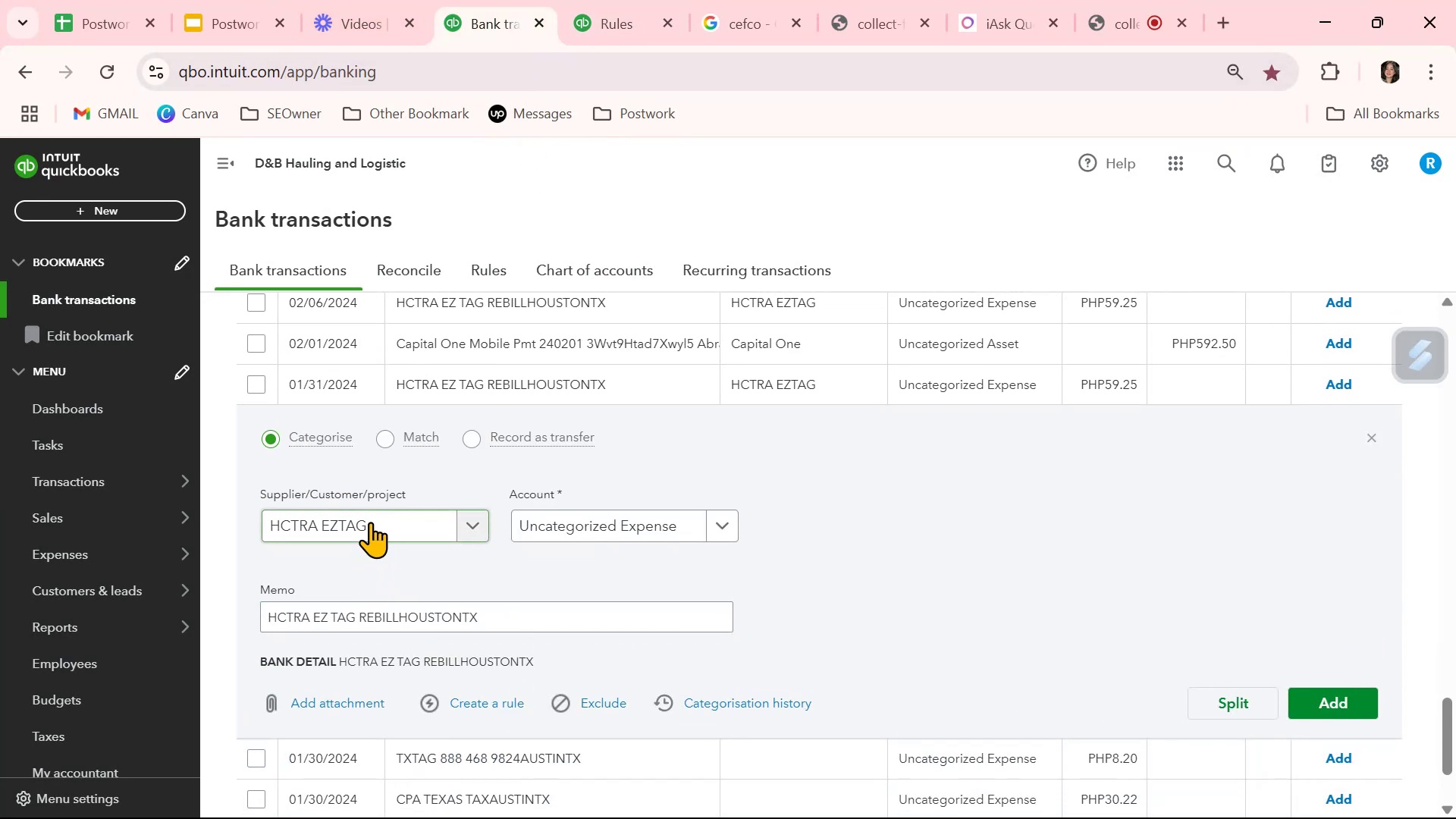 
left_click([370, 522])
 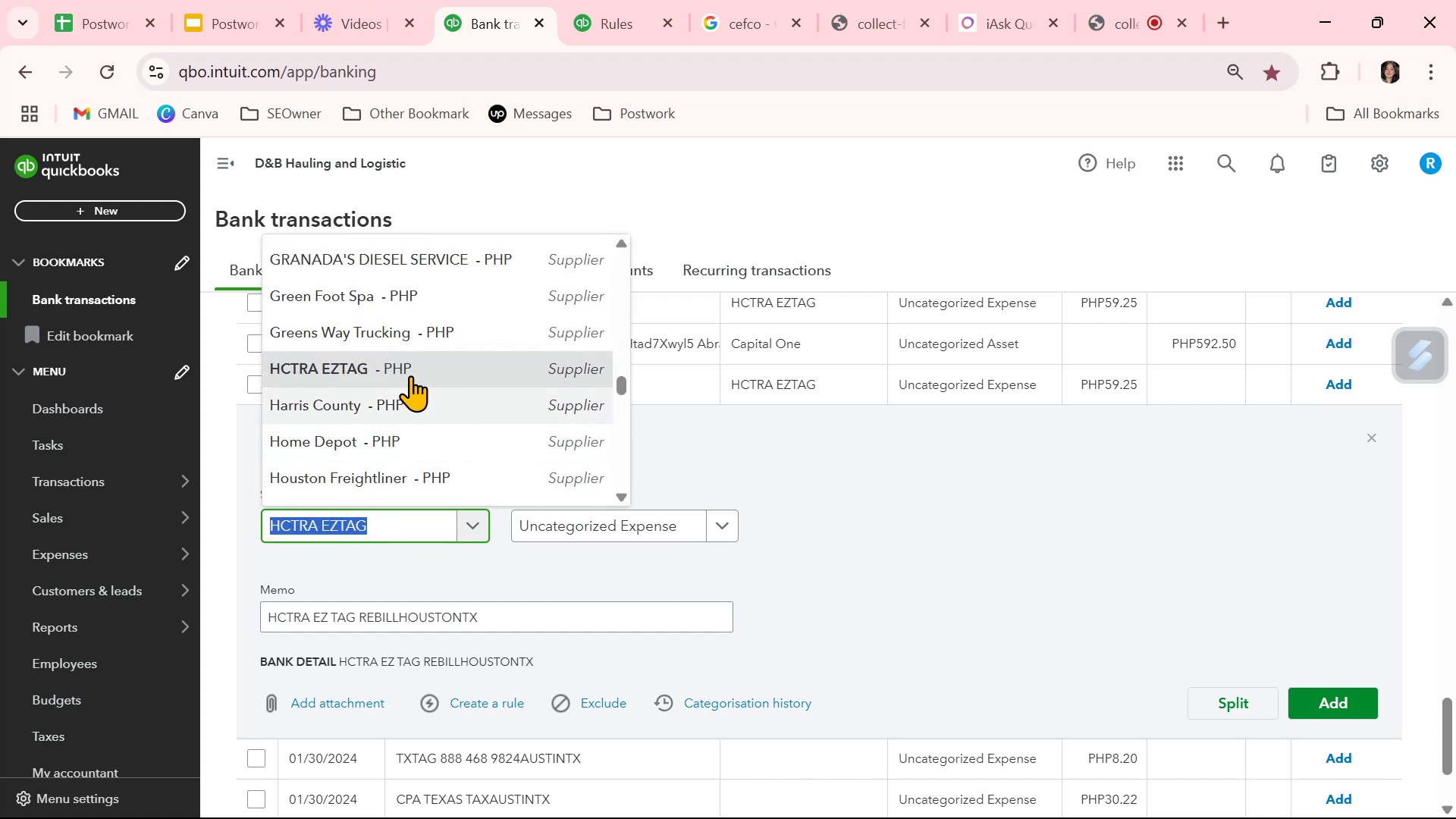 
left_click([410, 369])
 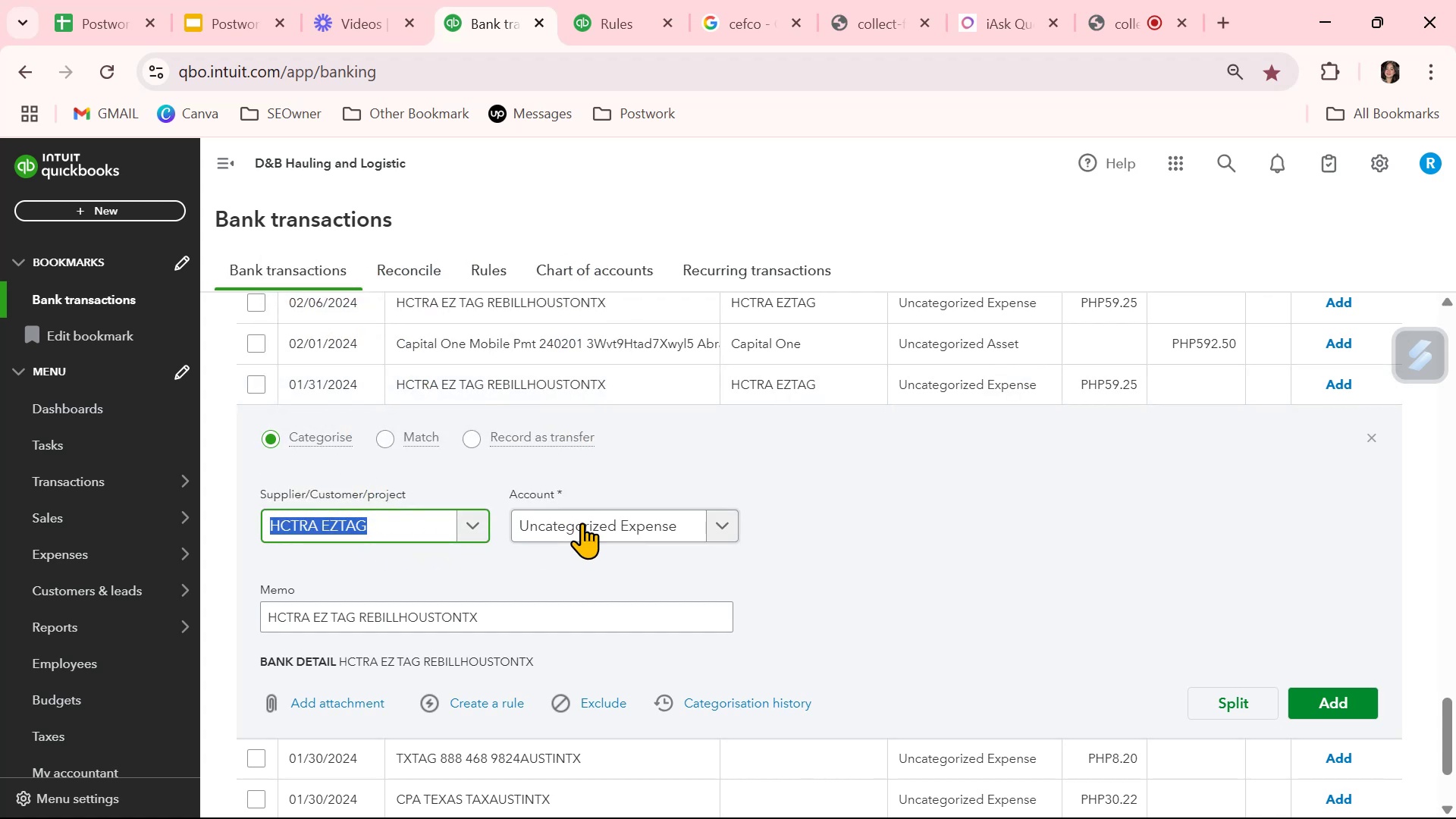 
left_click([590, 522])
 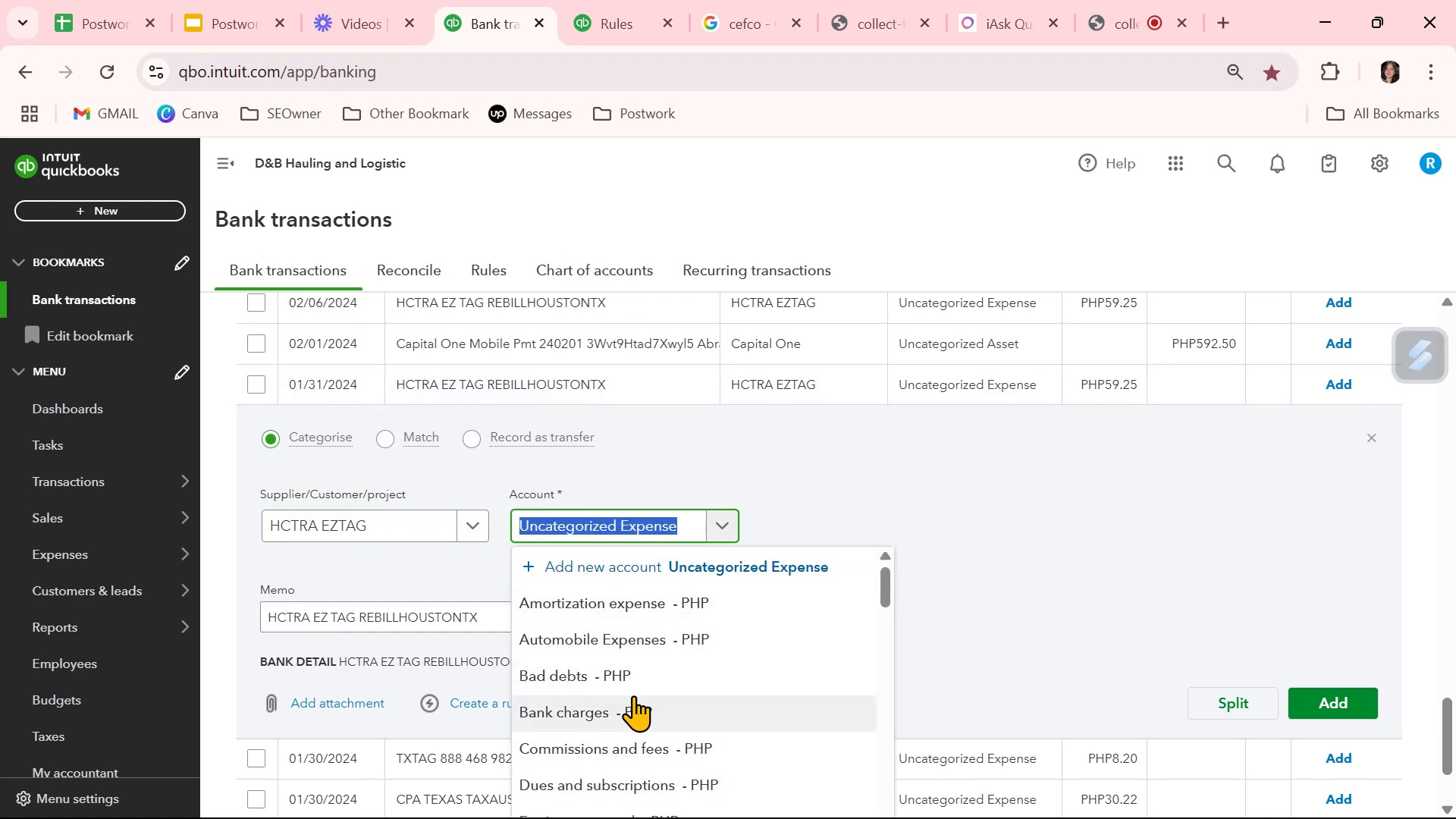 
scroll: coordinate [633, 695], scroll_direction: down, amount: 3.0
 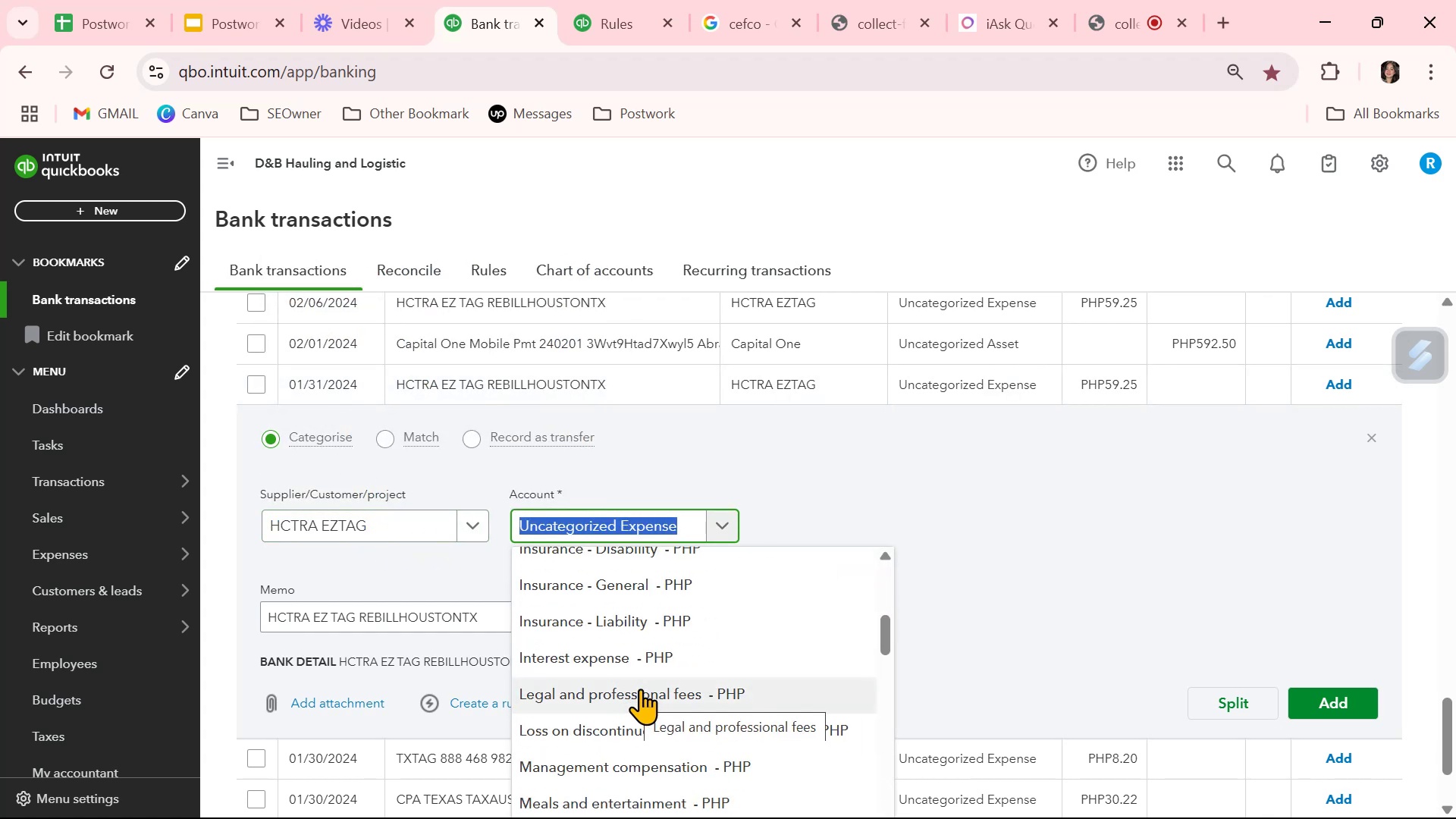 
type(TR)
 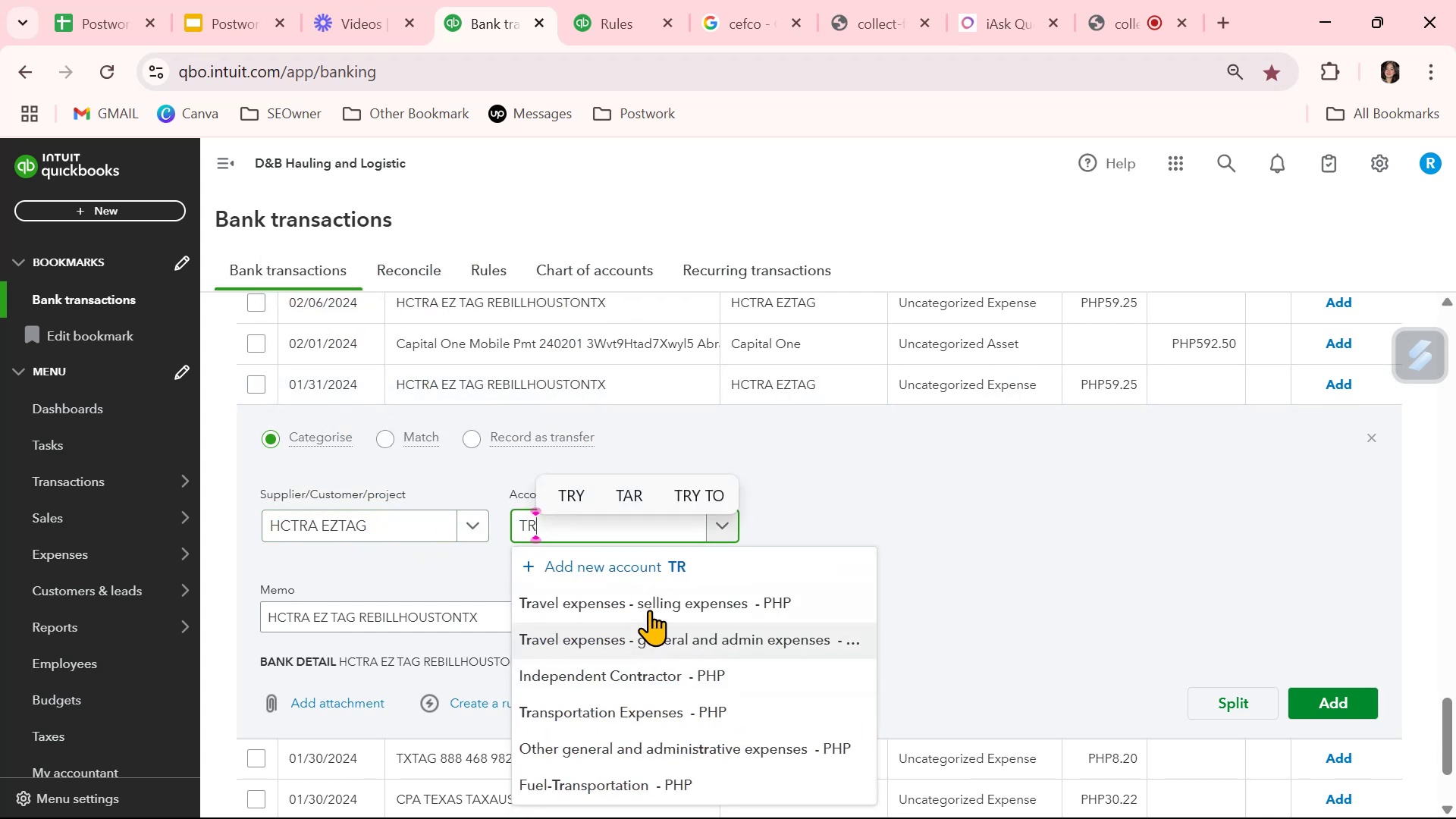 
left_click([651, 605])
 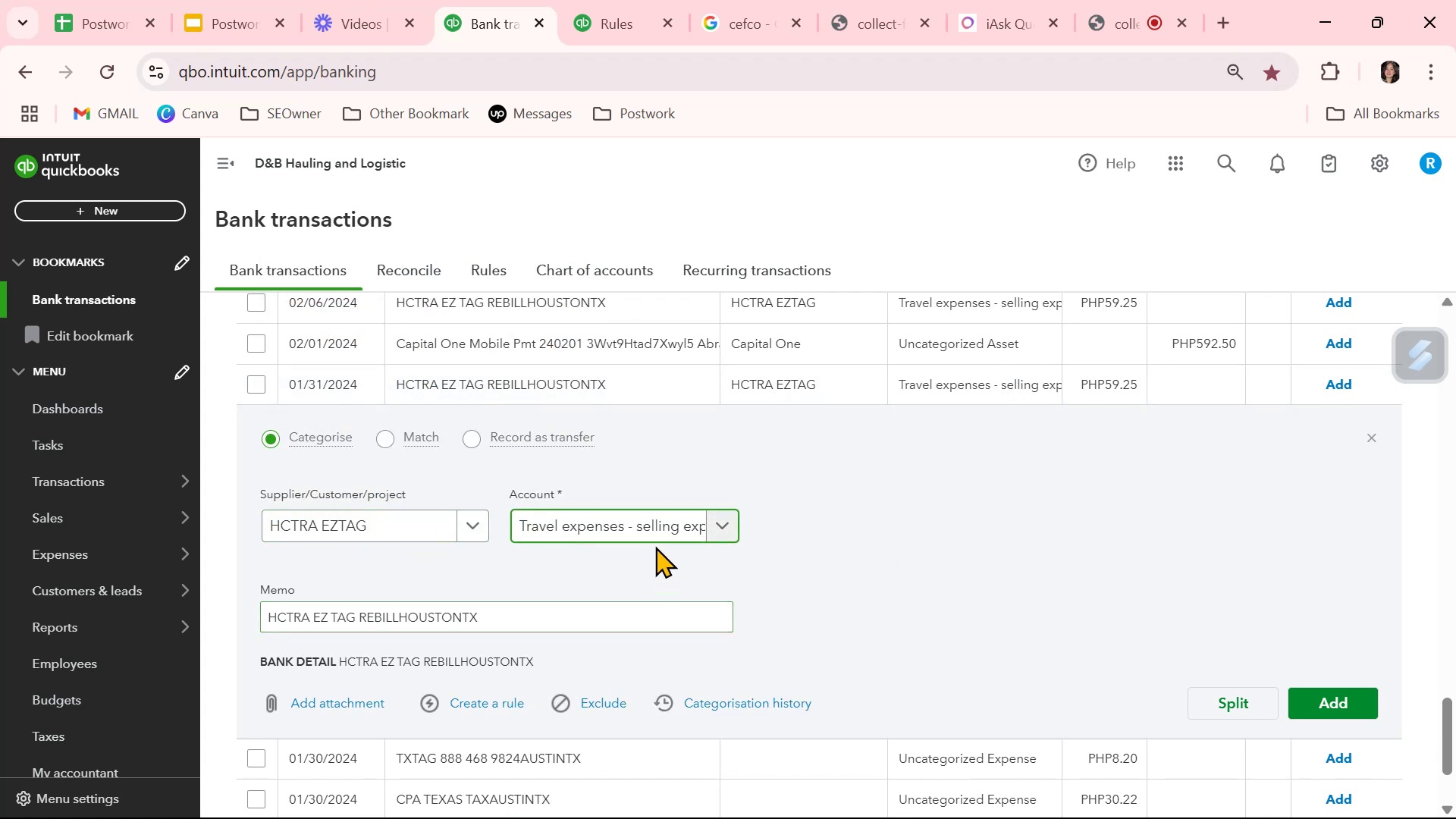 
left_click([661, 527])
 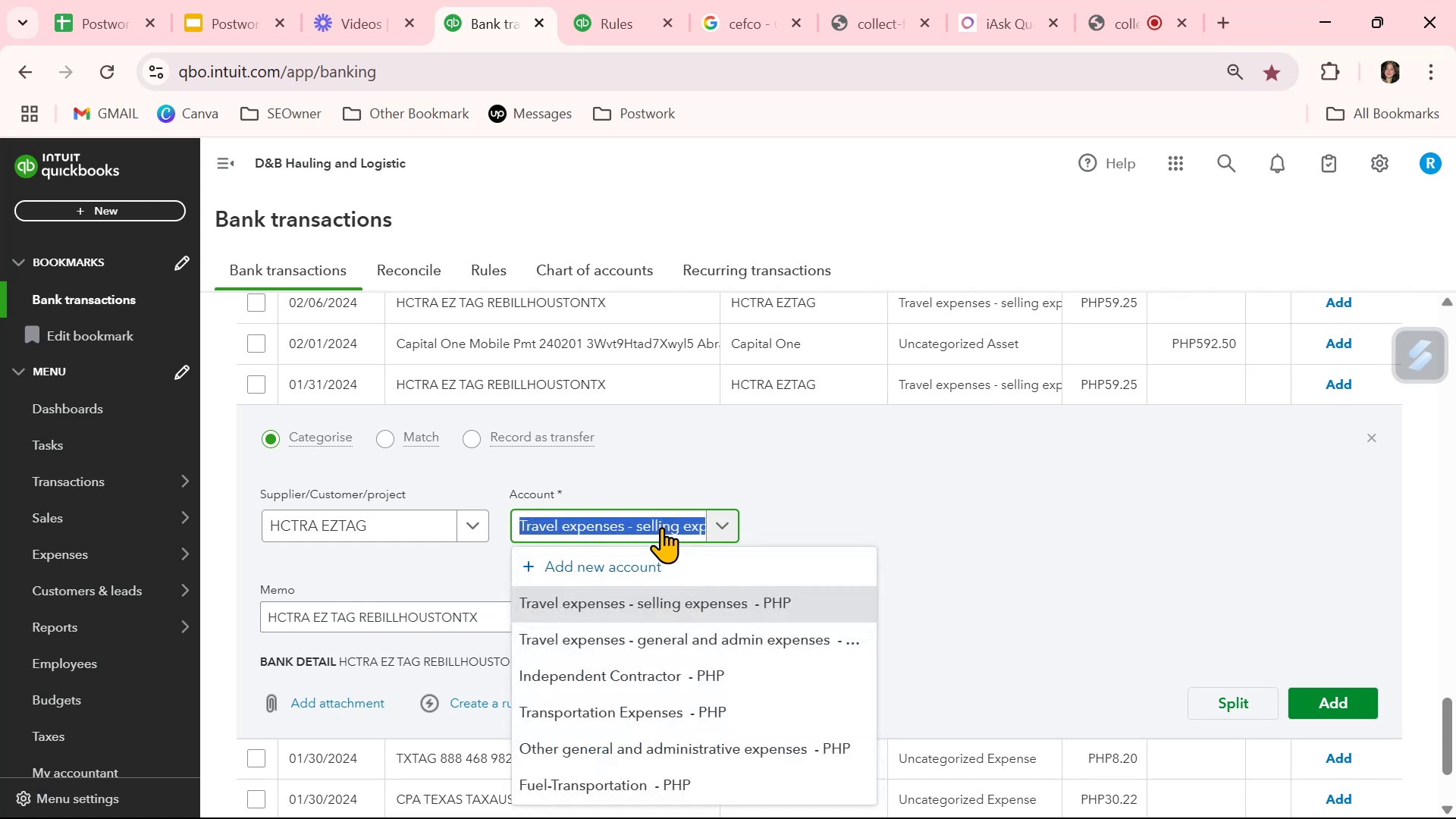 
type(TRA)
 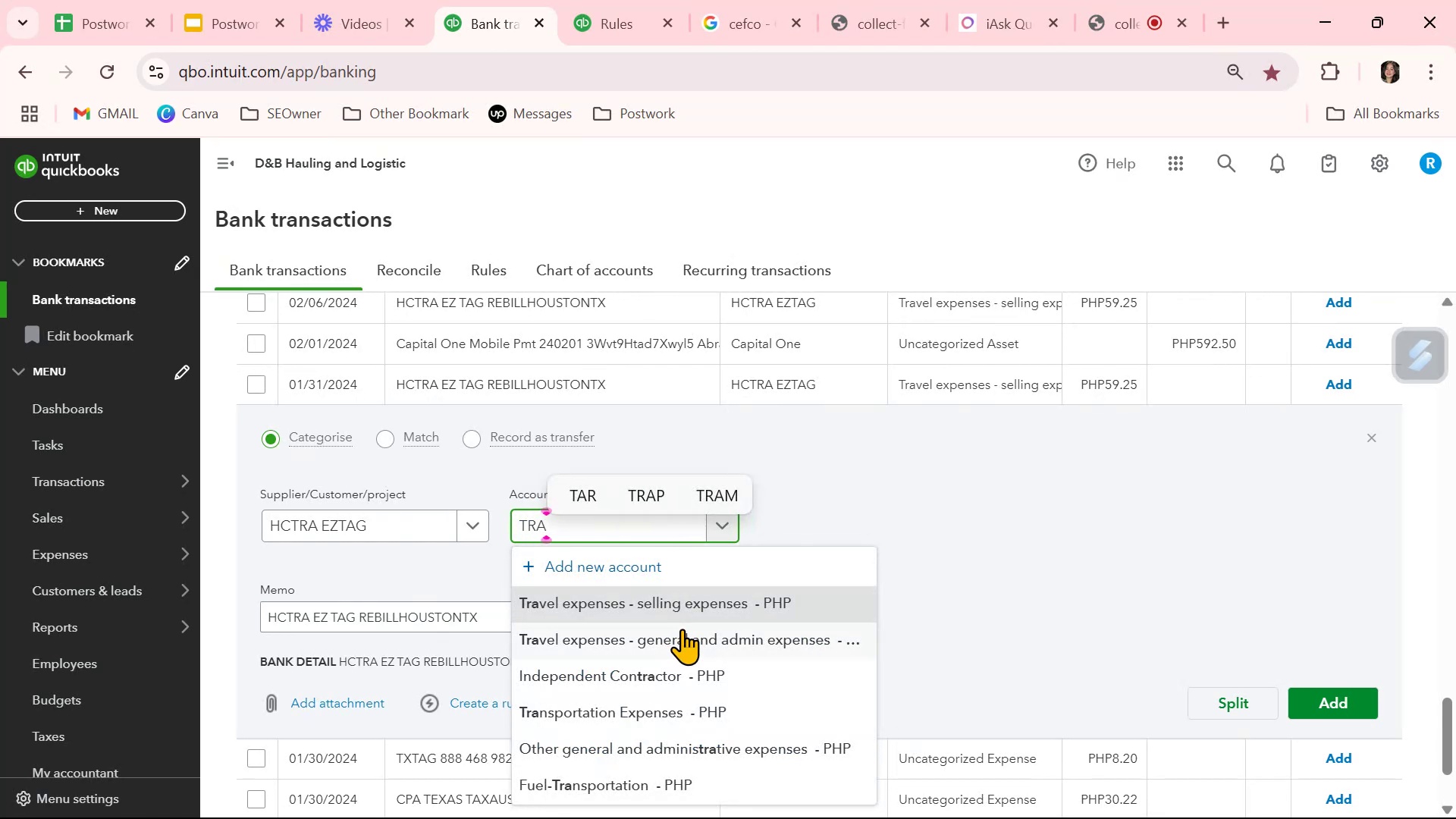 
left_click([684, 632])
 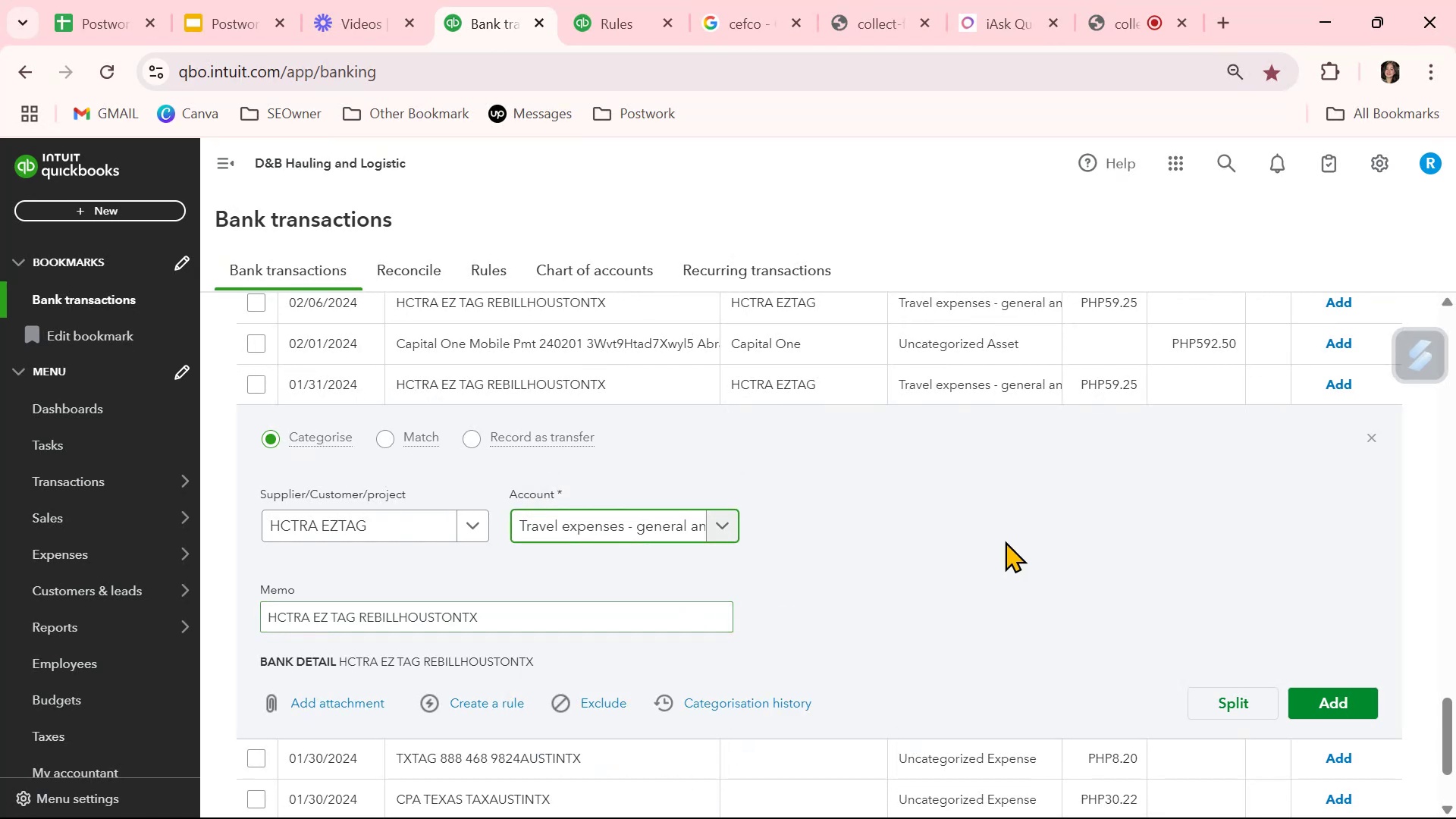 
left_click([993, 551])
 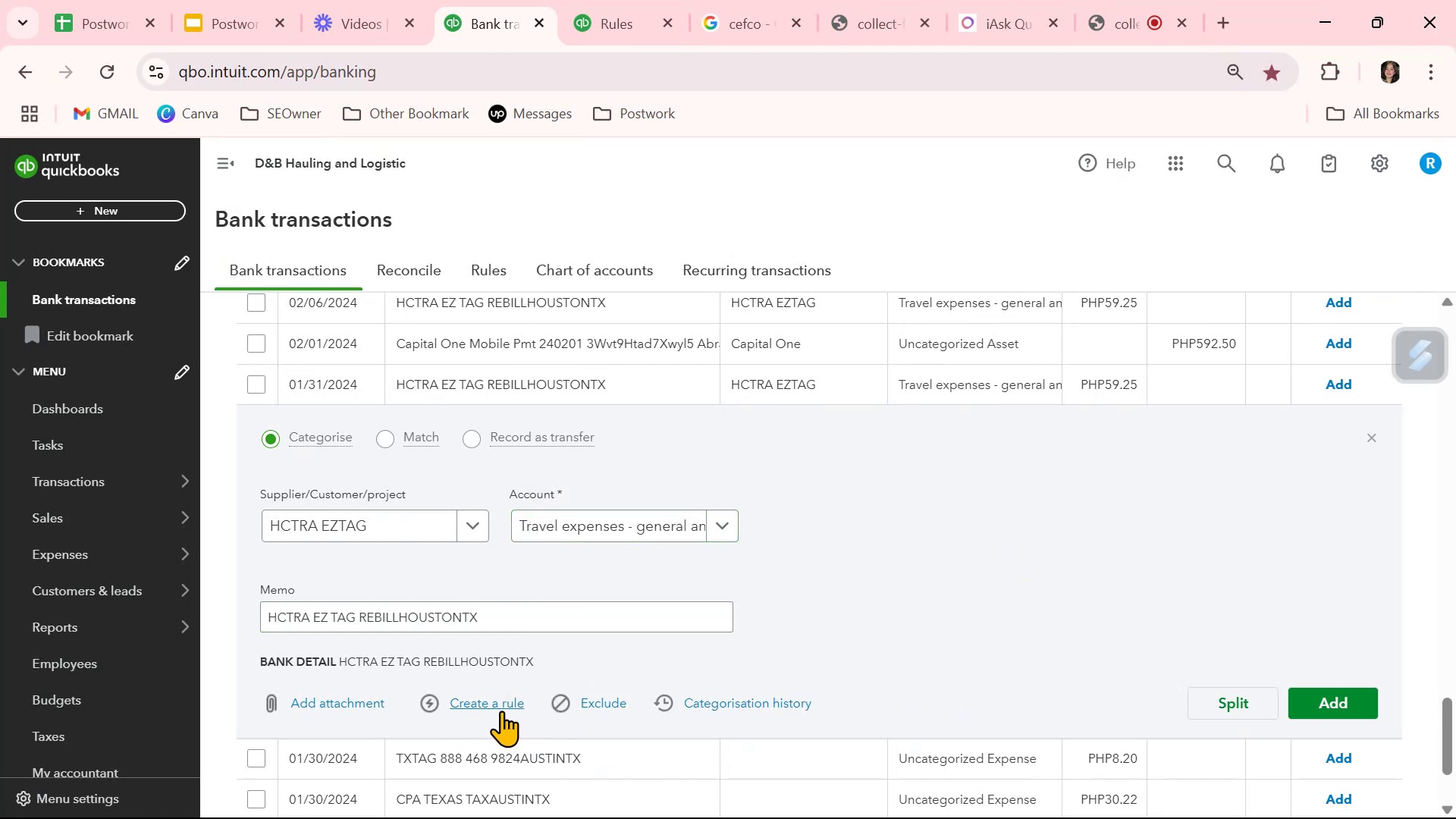 
left_click([501, 711])
 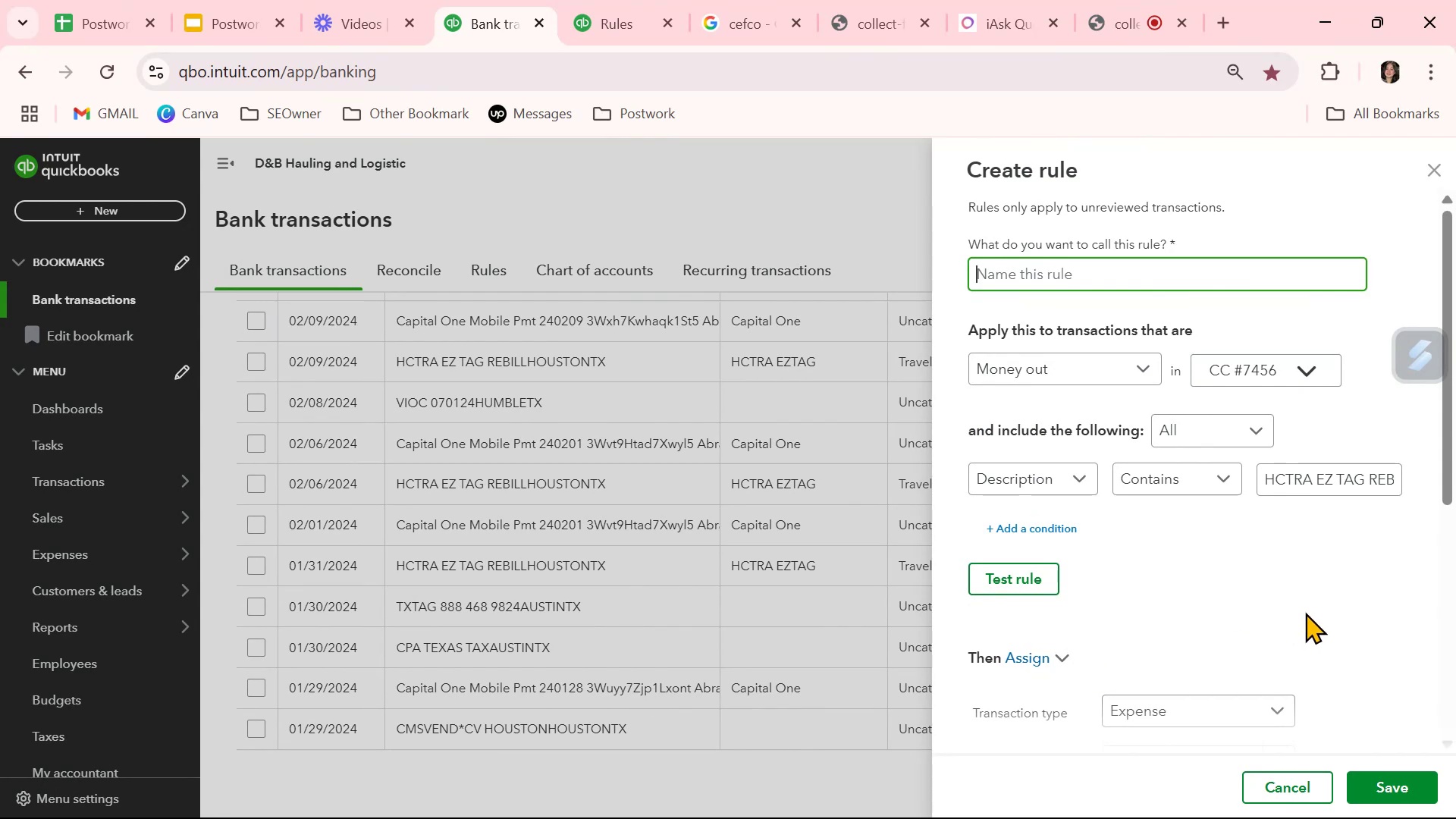 
wait(8.54)
 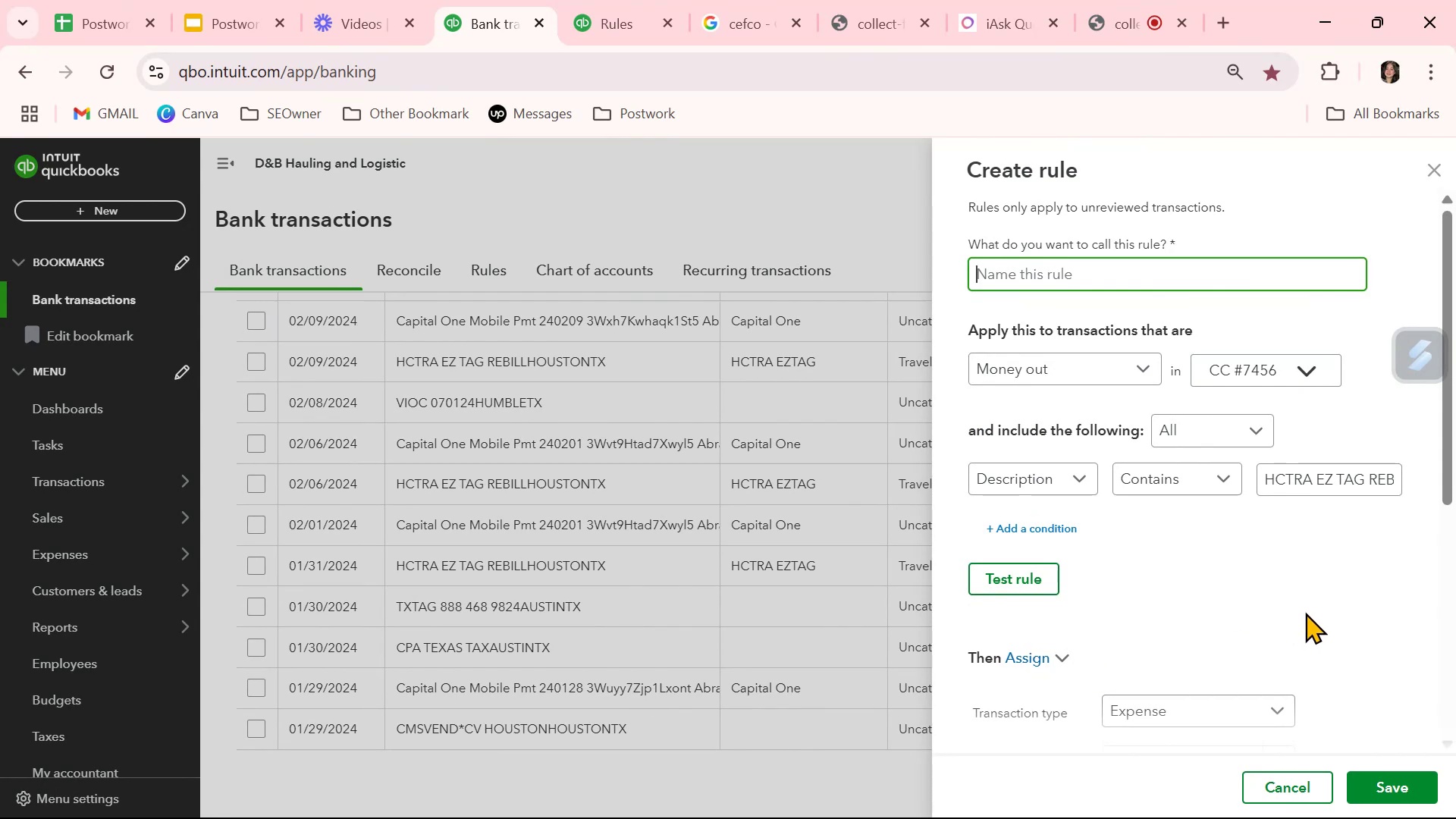 
left_click([1435, 171])
 